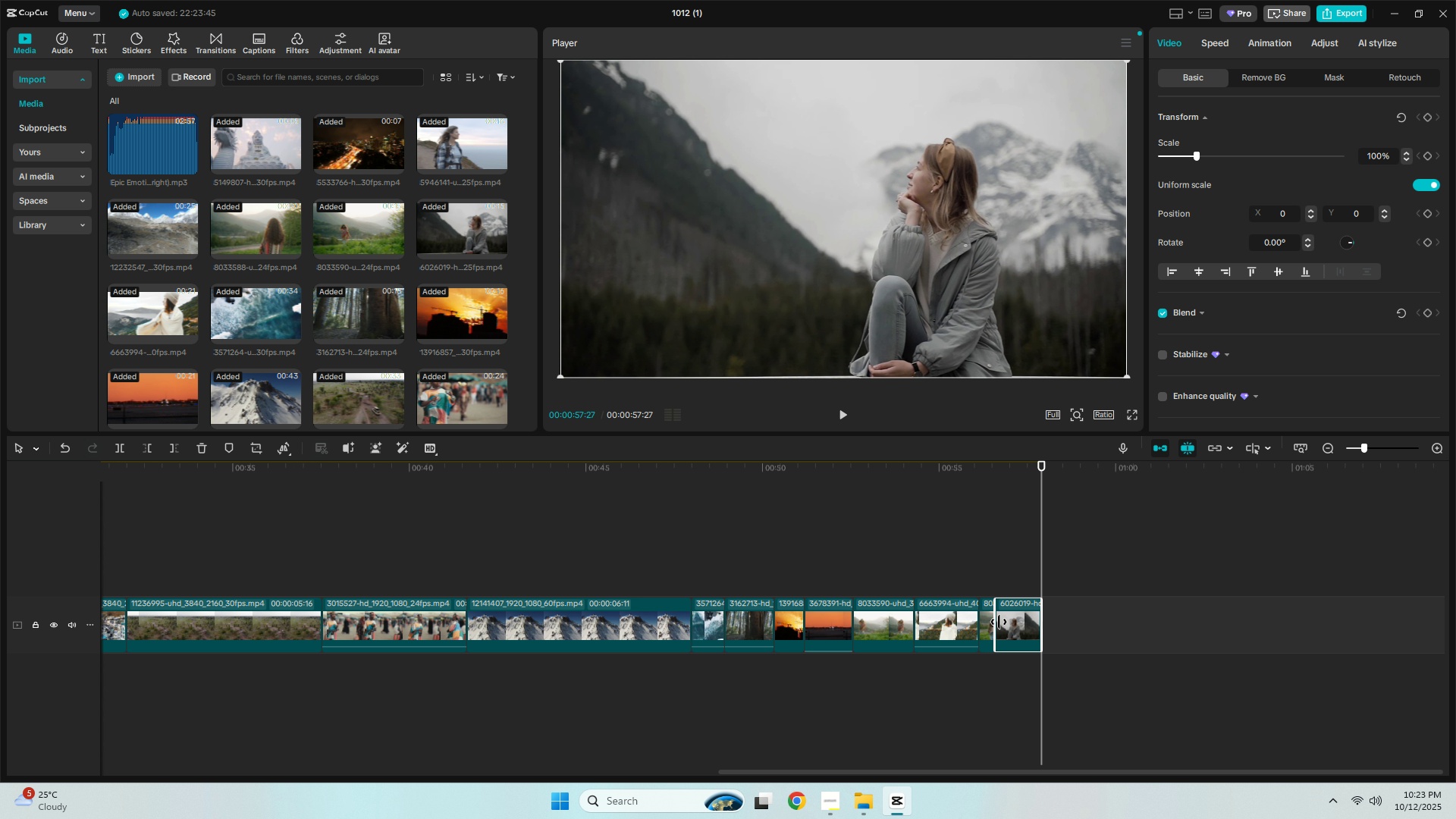 
key(Control+ControlLeft)
 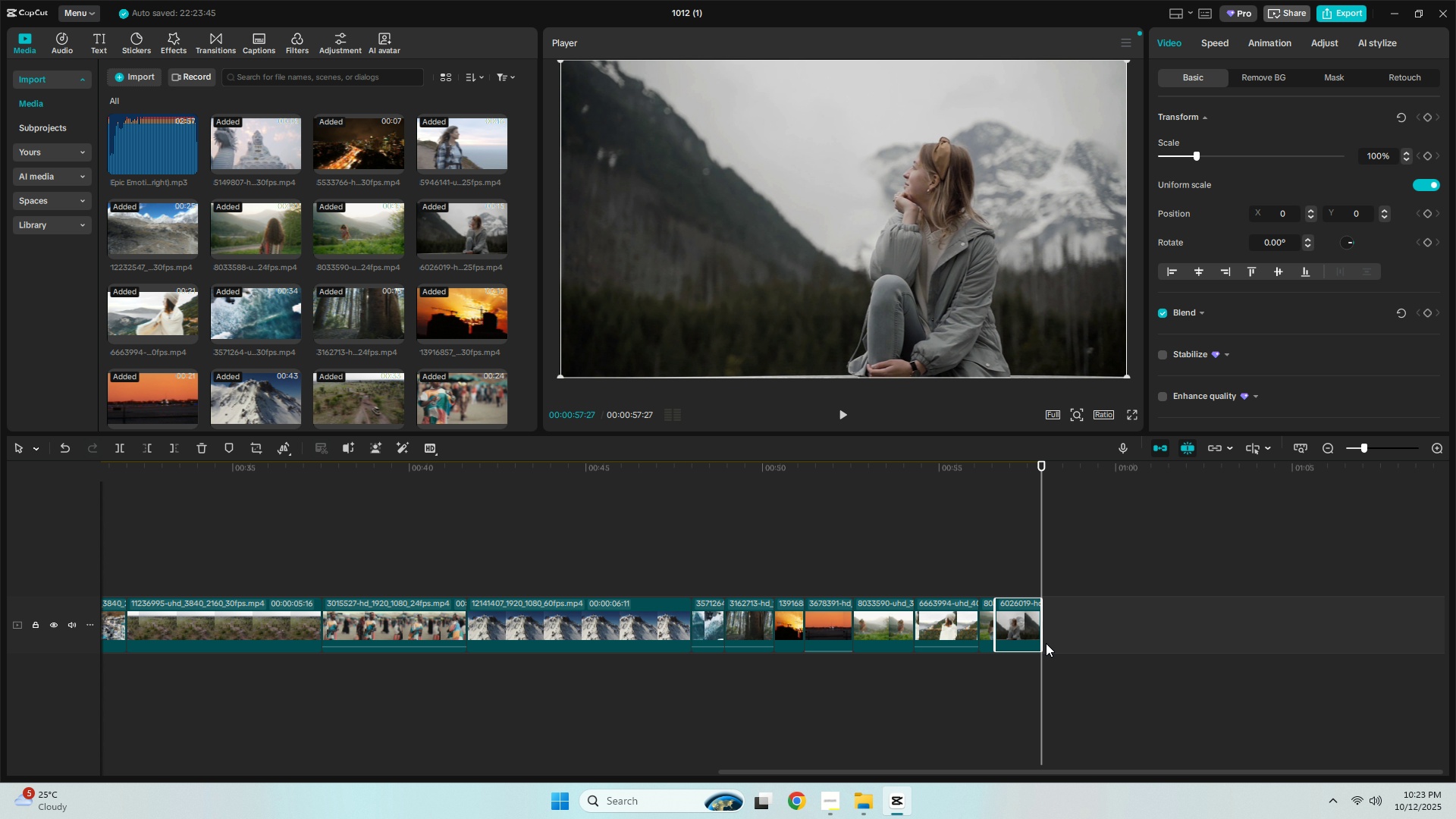 
key(Control+Z)
 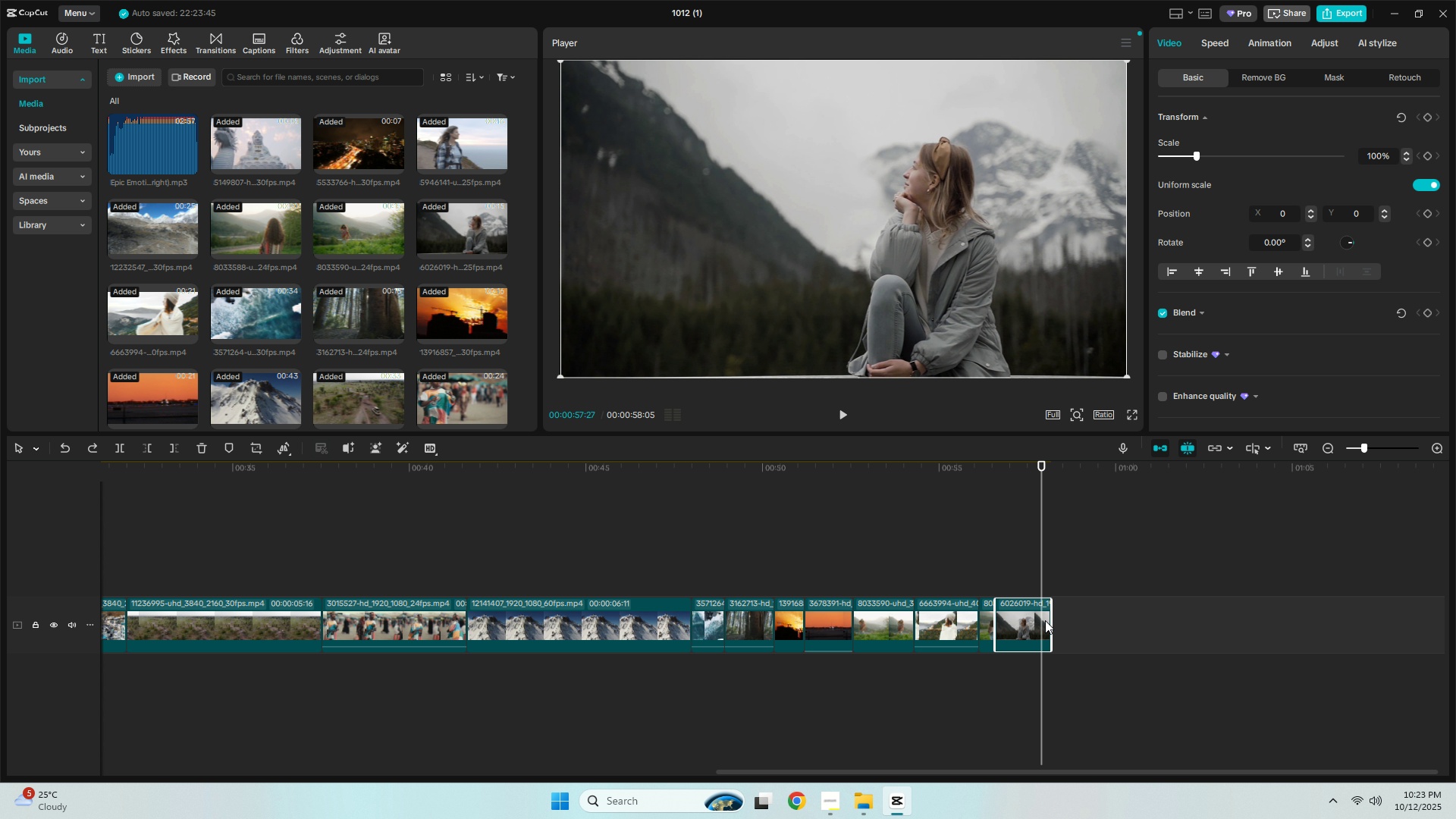 
key(Control+Z)
 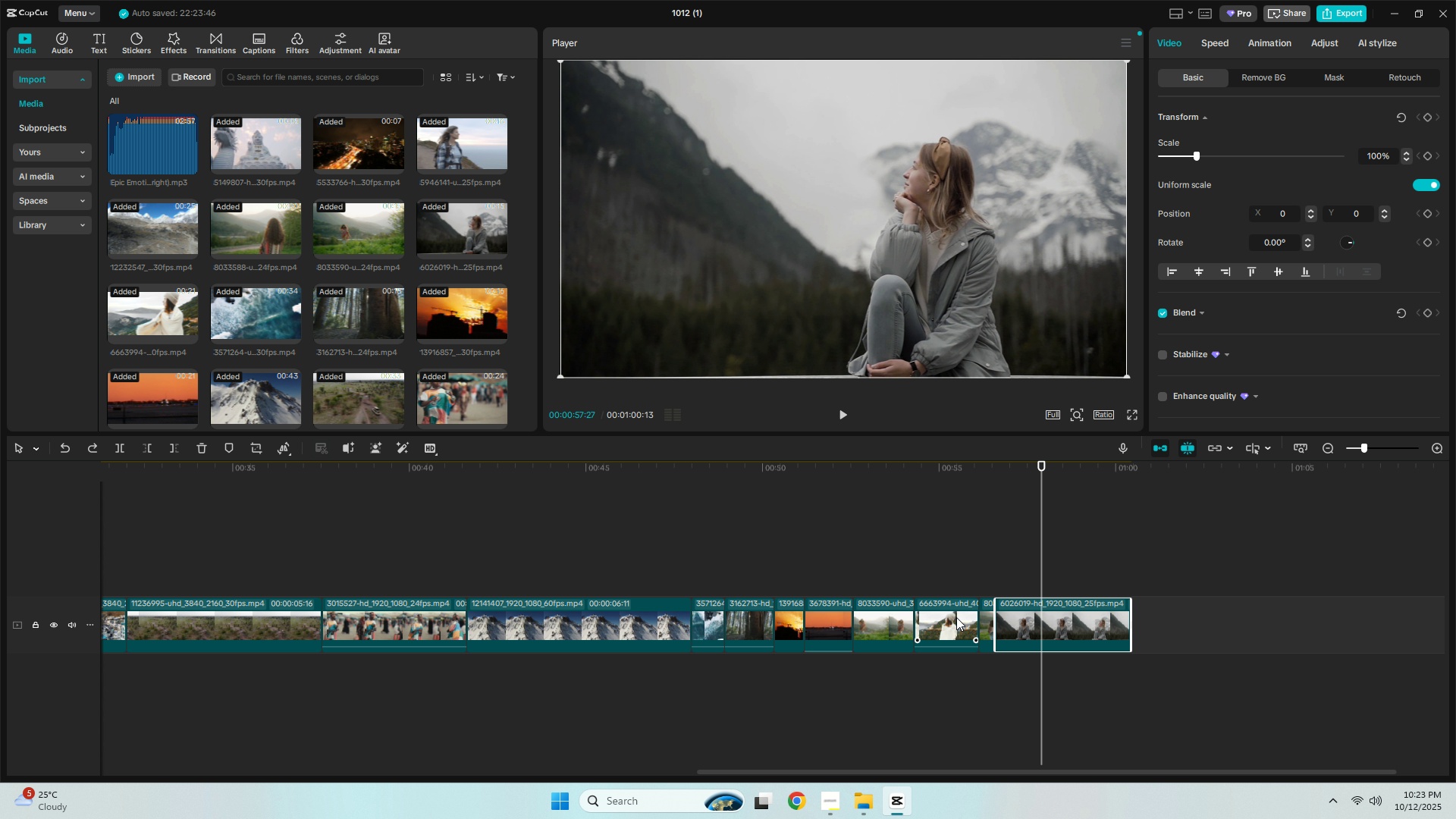 
left_click_drag(start_coordinate=[981, 626], to_coordinate=[950, 627])
 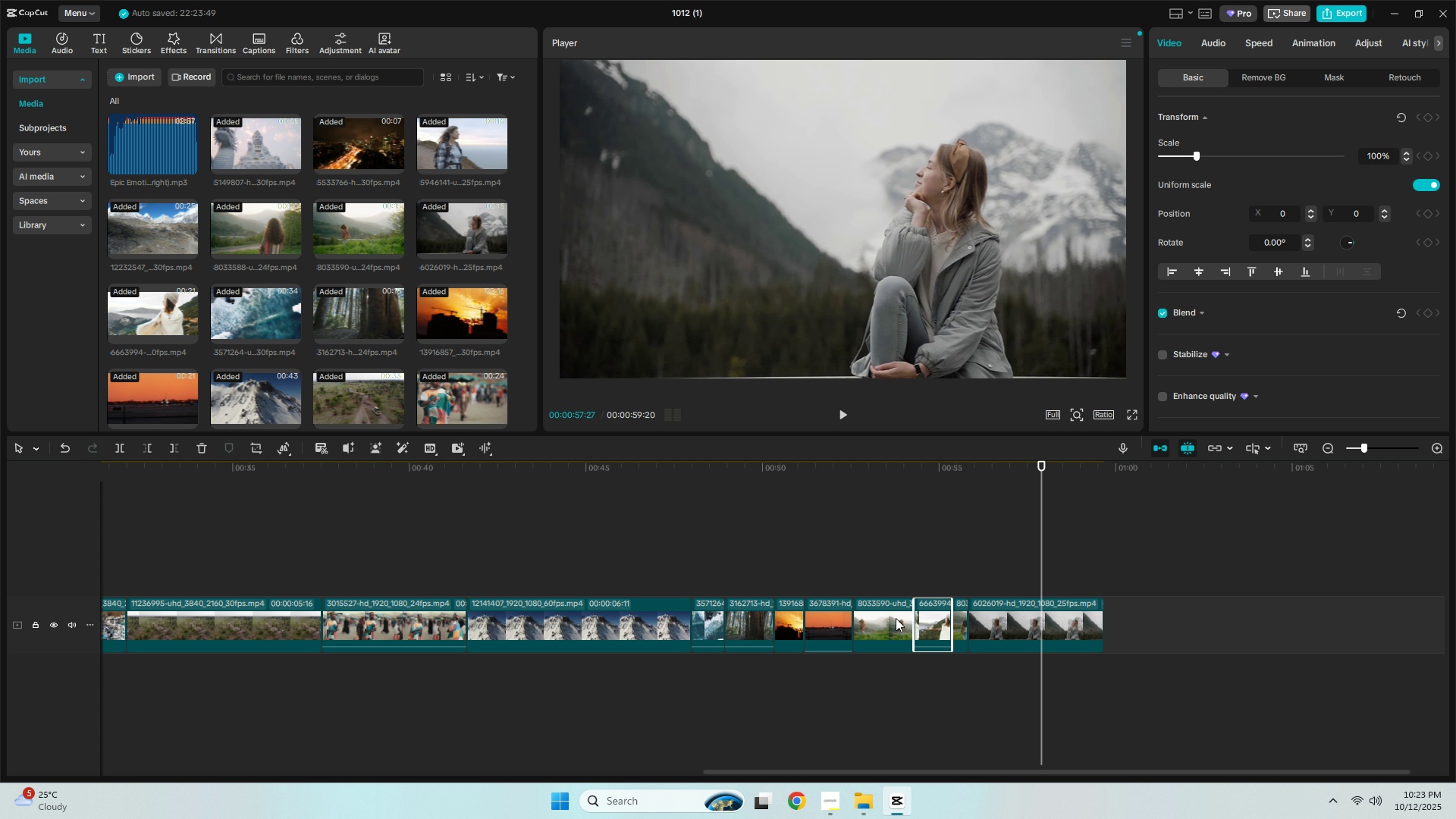 
left_click([896, 618])
 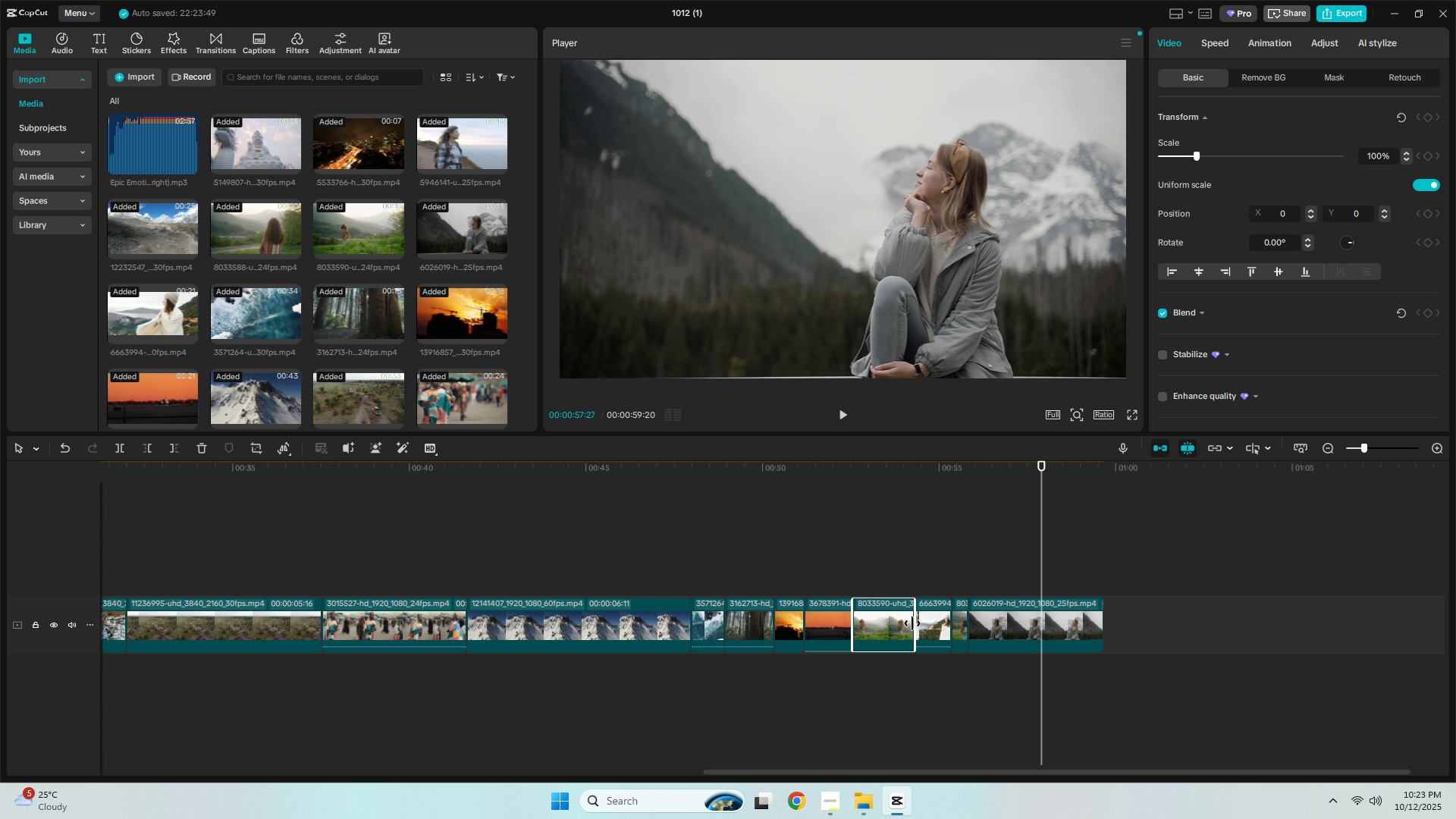 
left_click_drag(start_coordinate=[912, 623], to_coordinate=[878, 623])
 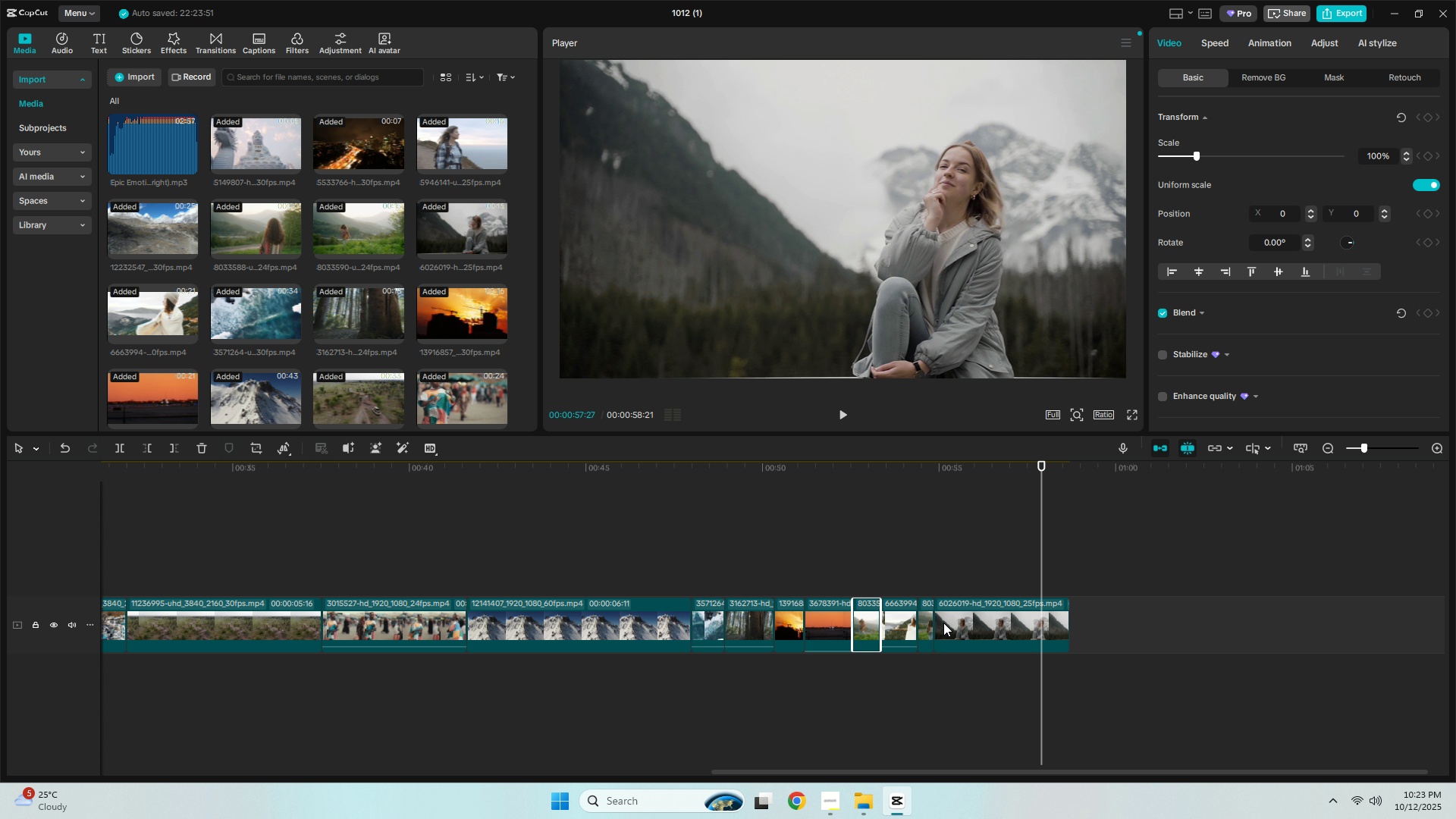 
left_click([945, 623])
 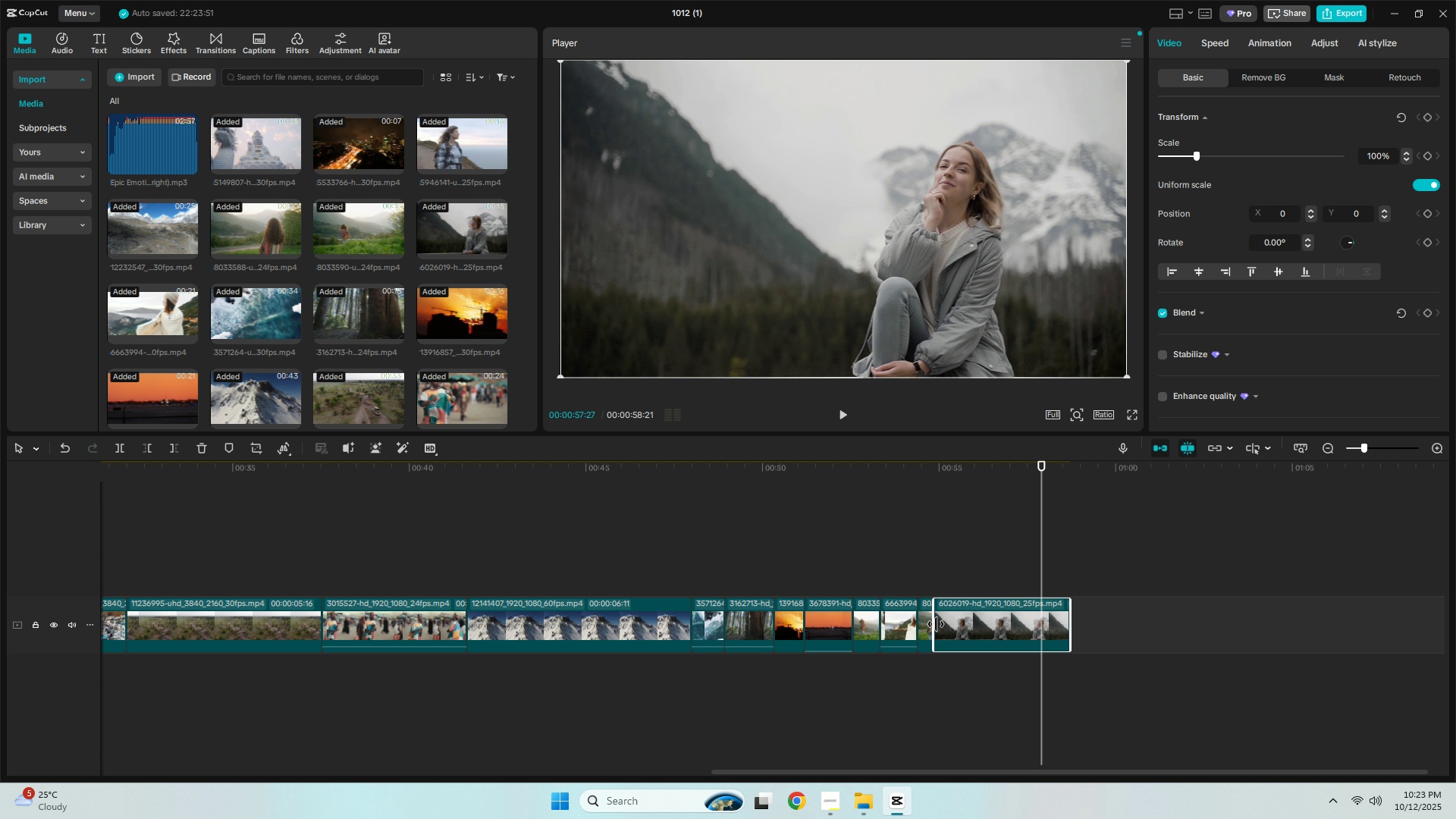 
left_click_drag(start_coordinate=[936, 624], to_coordinate=[952, 626])
 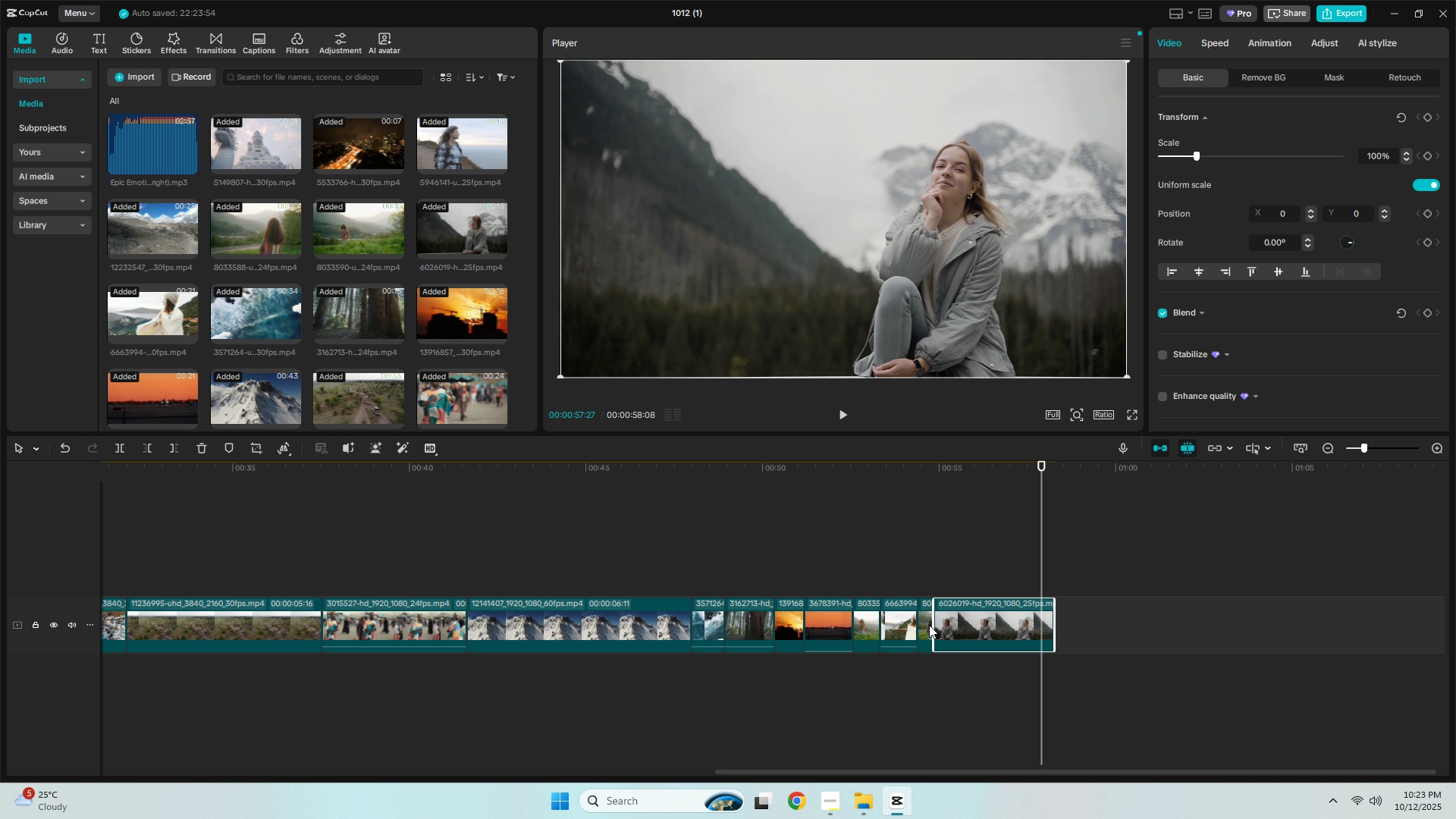 
left_click([926, 623])
 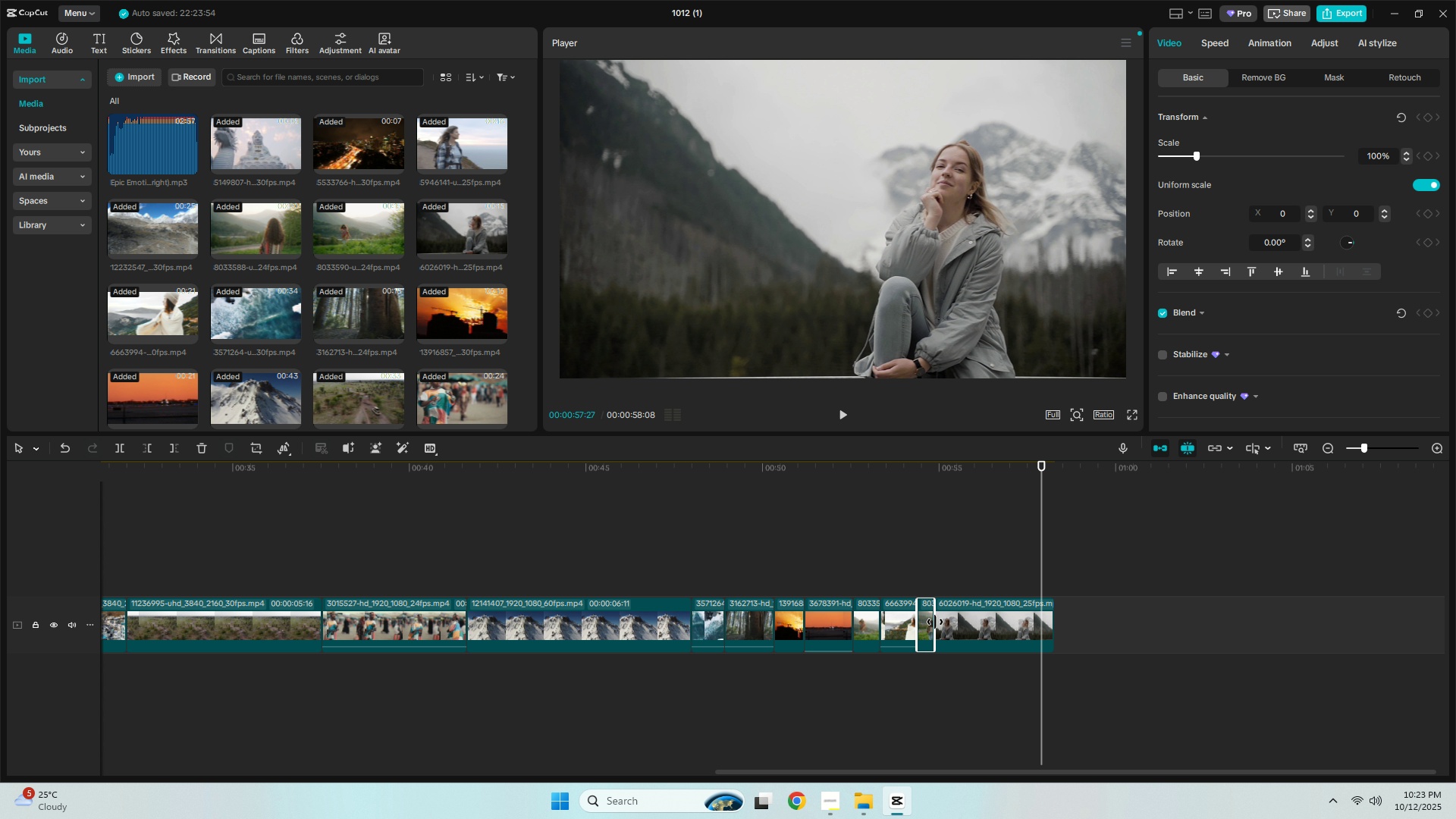 
left_click_drag(start_coordinate=[935, 622], to_coordinate=[946, 623])
 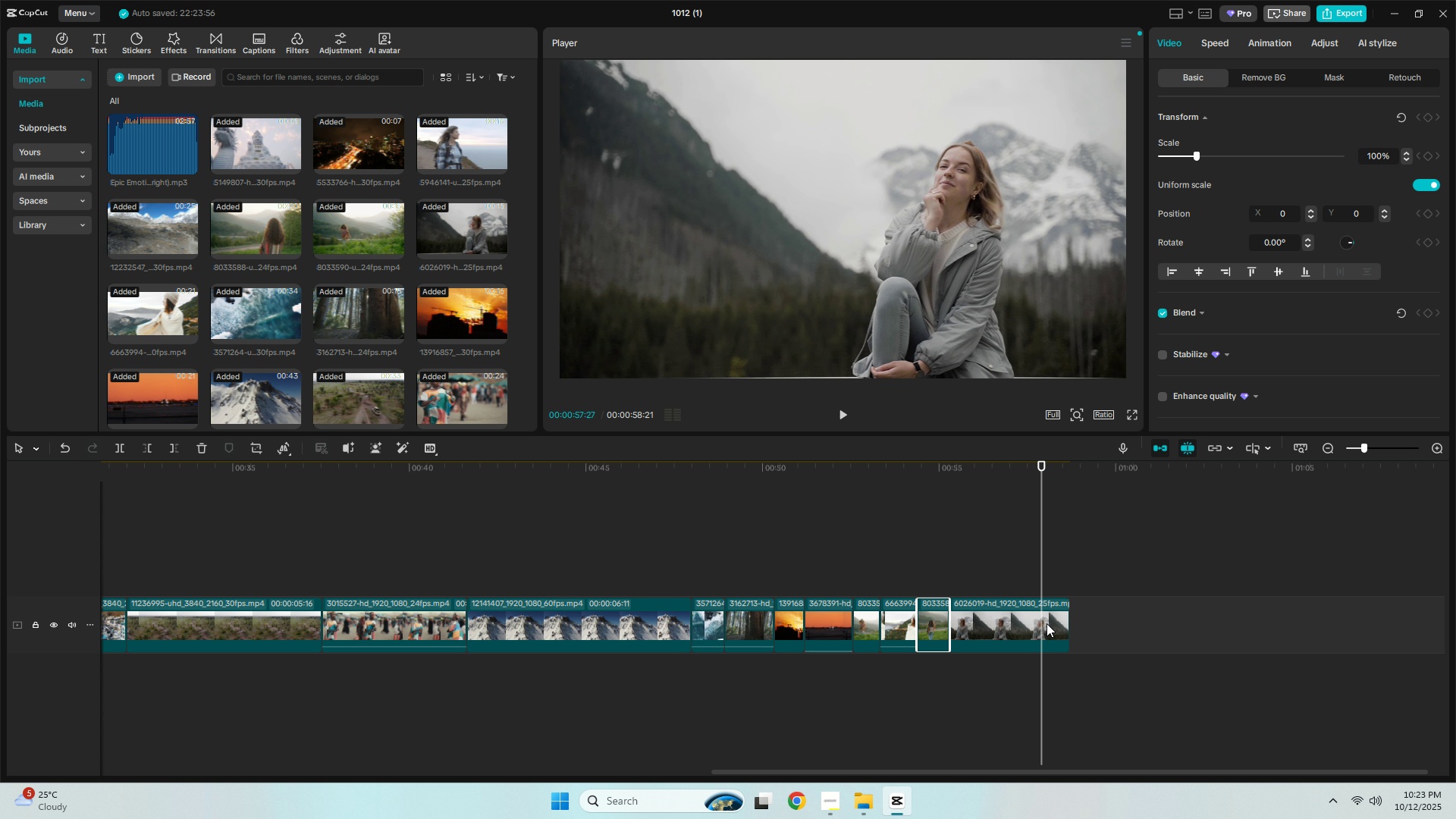 
left_click([1046, 623])
 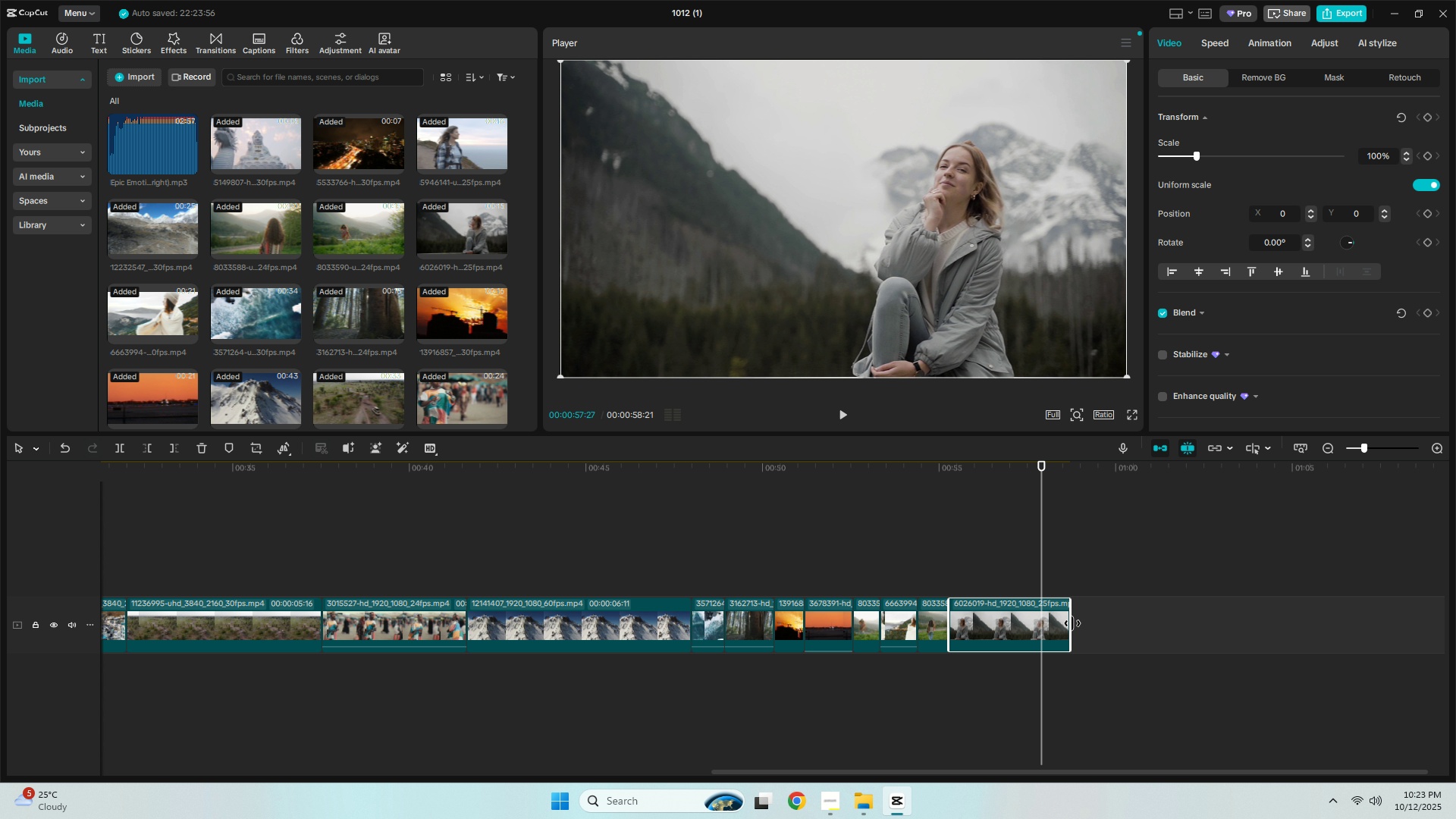 
left_click_drag(start_coordinate=[1072, 623], to_coordinate=[1040, 623])
 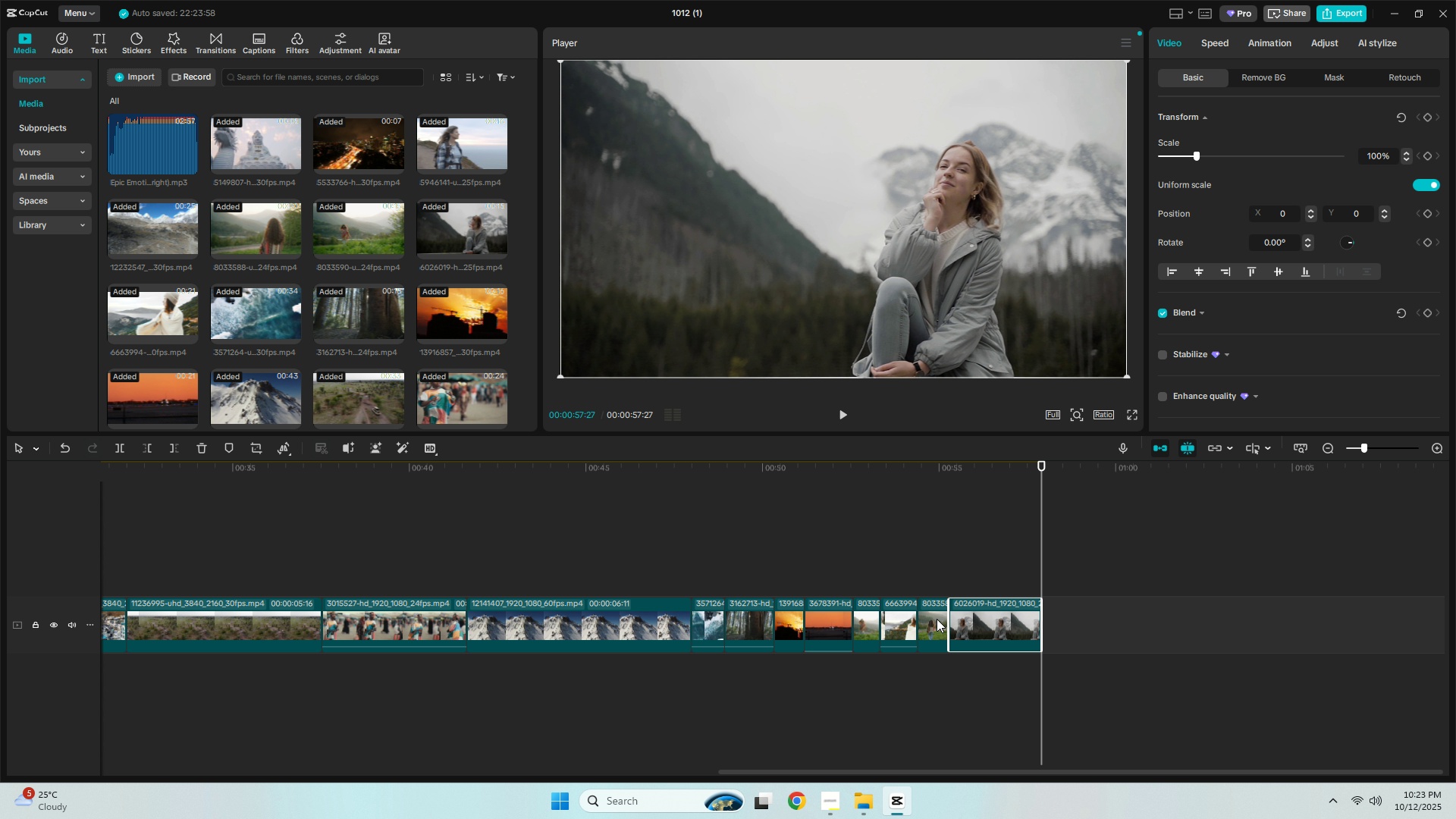 
left_click([937, 619])
 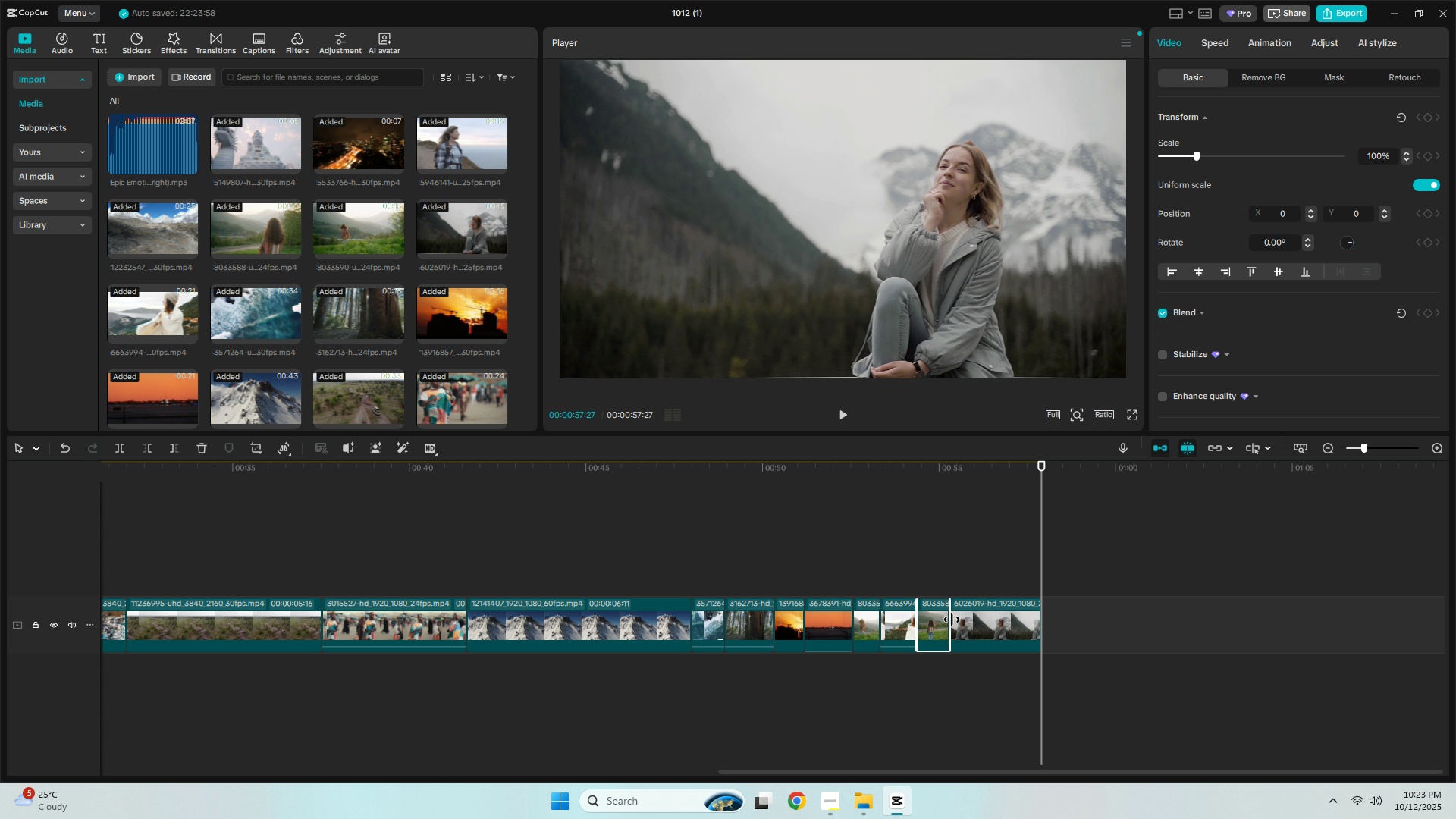 
left_click_drag(start_coordinate=[952, 620], to_coordinate=[968, 620])
 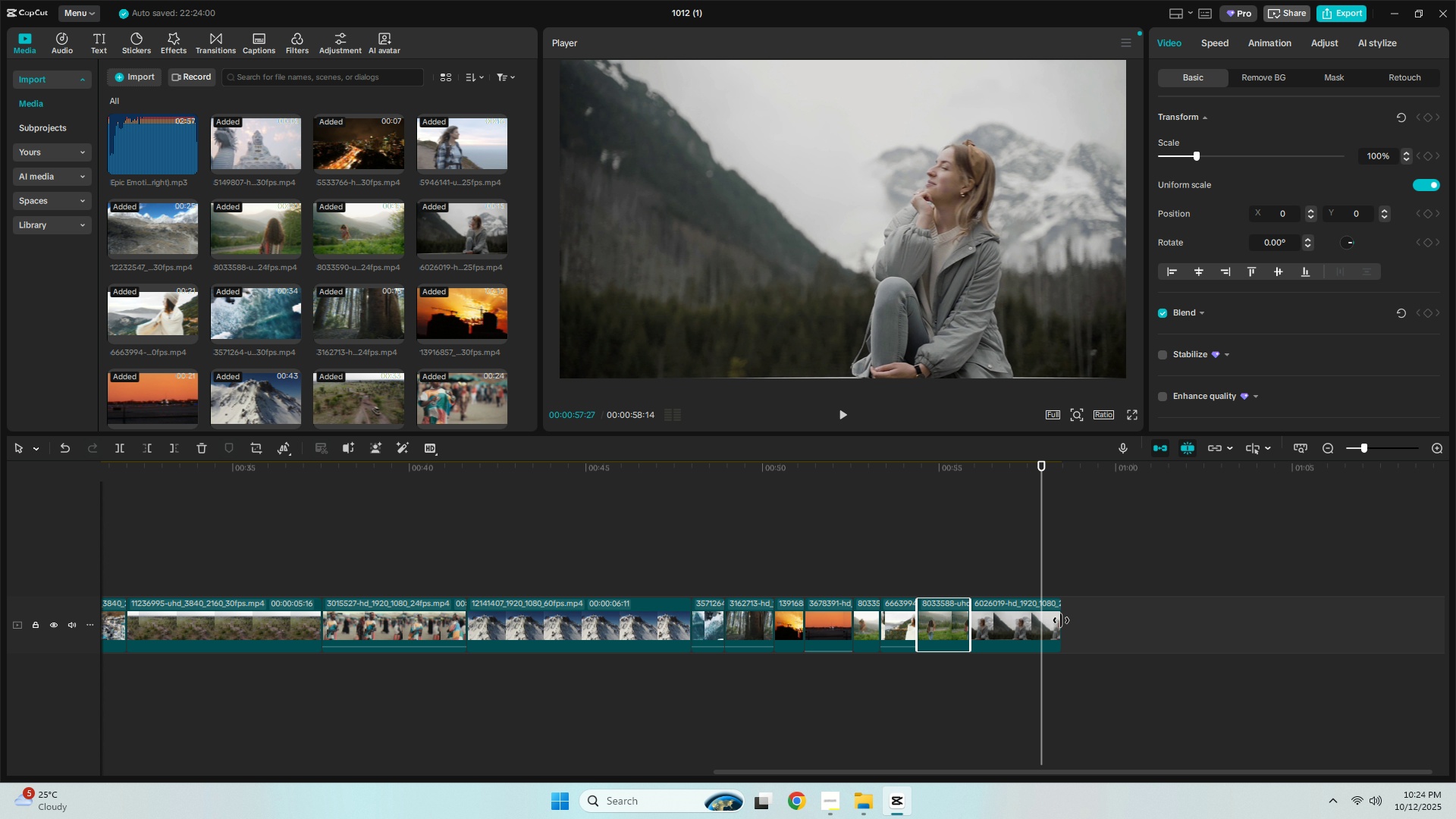 
left_click_drag(start_coordinate=[1061, 620], to_coordinate=[1037, 621])
 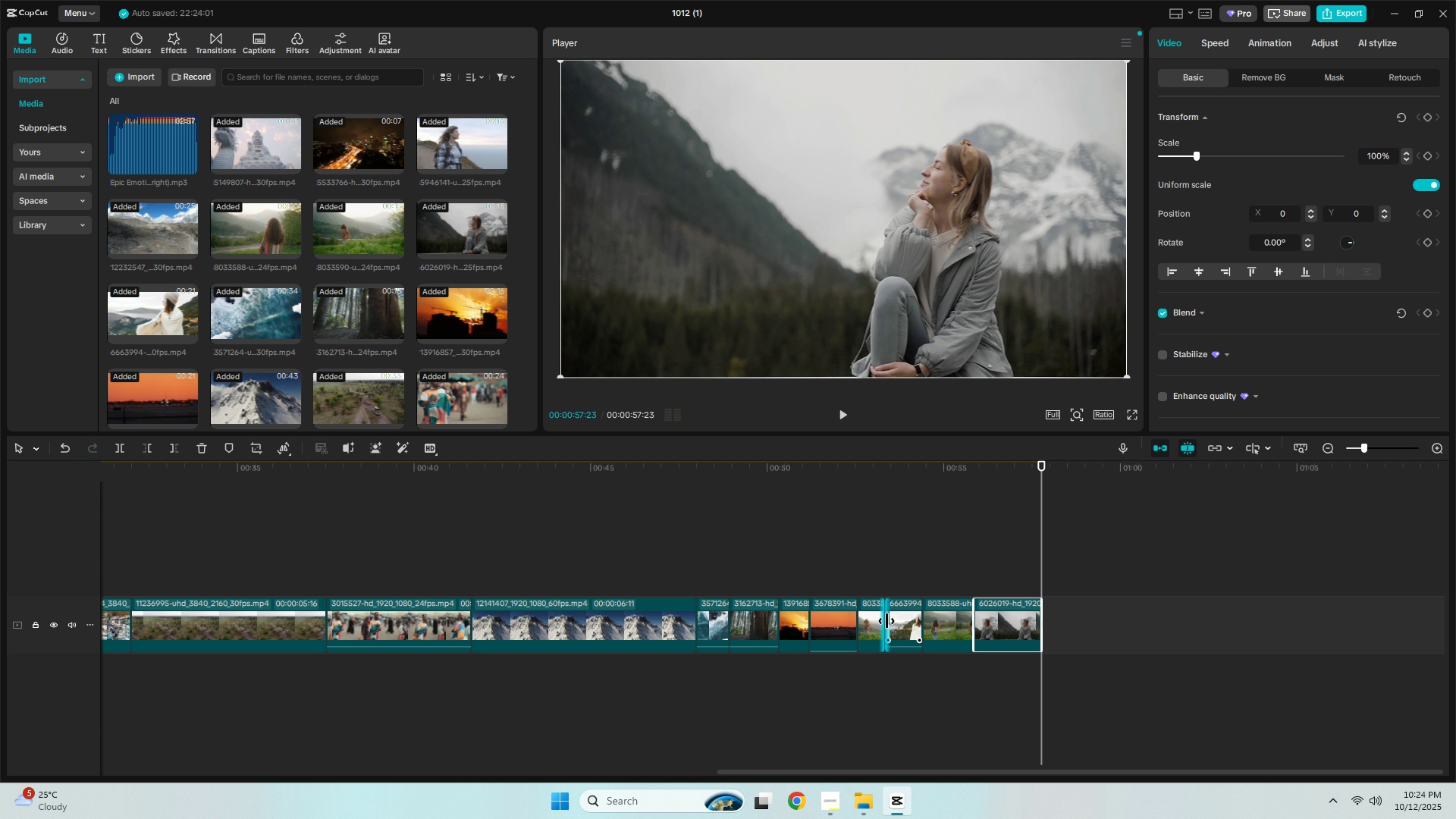 
left_click([886, 621])
 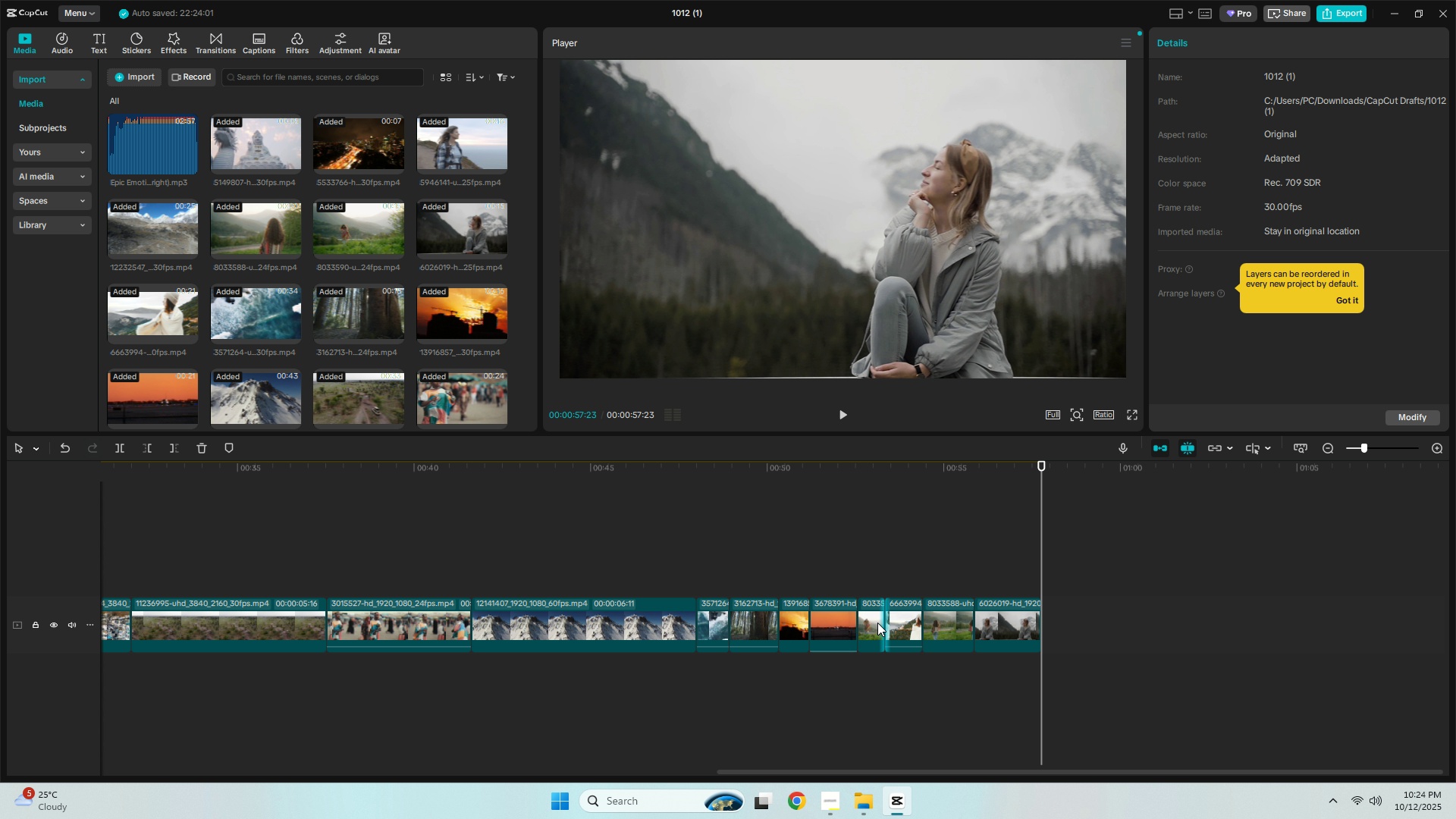 
left_click([877, 623])
 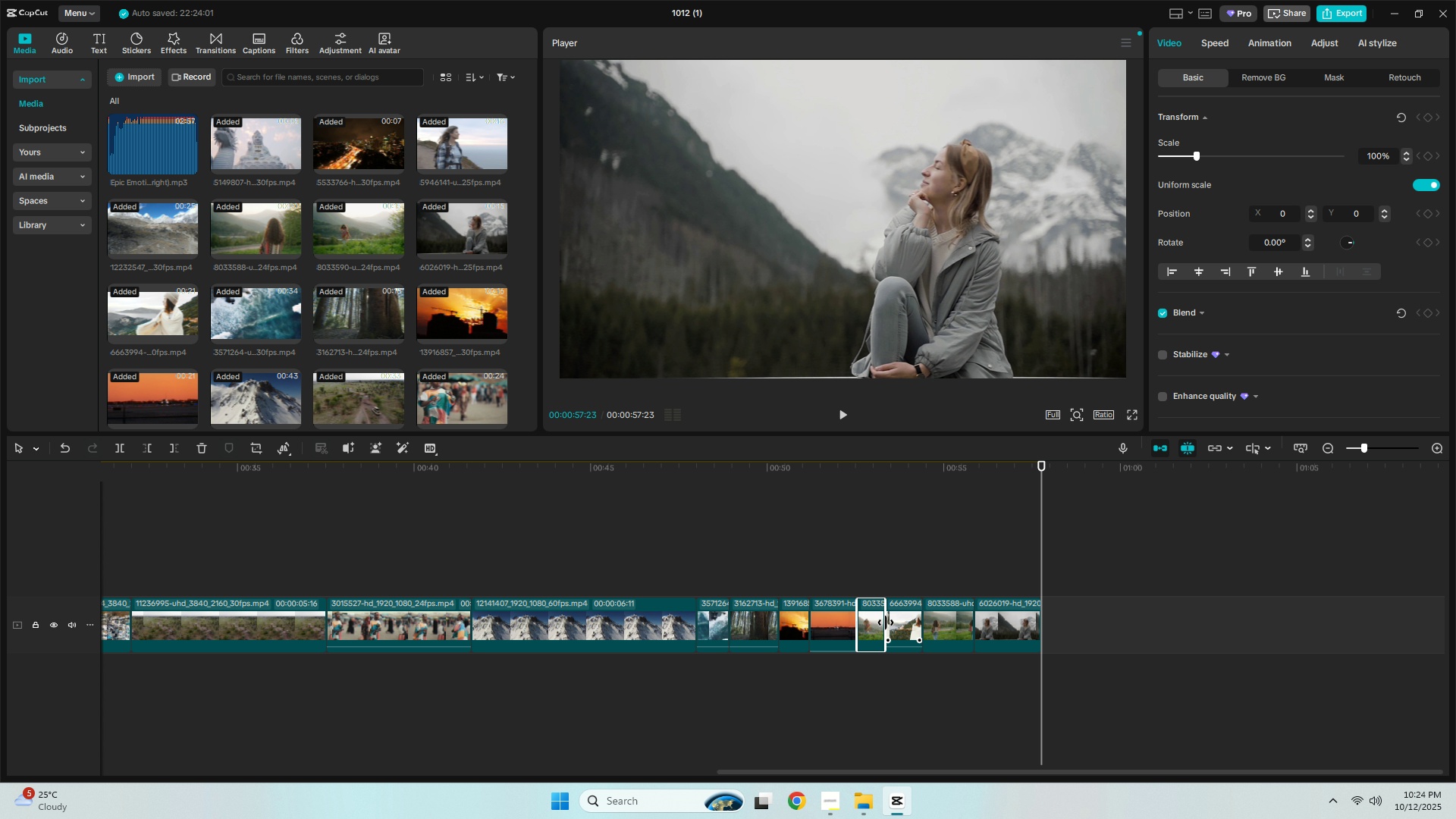 
left_click_drag(start_coordinate=[884, 623], to_coordinate=[890, 623])
 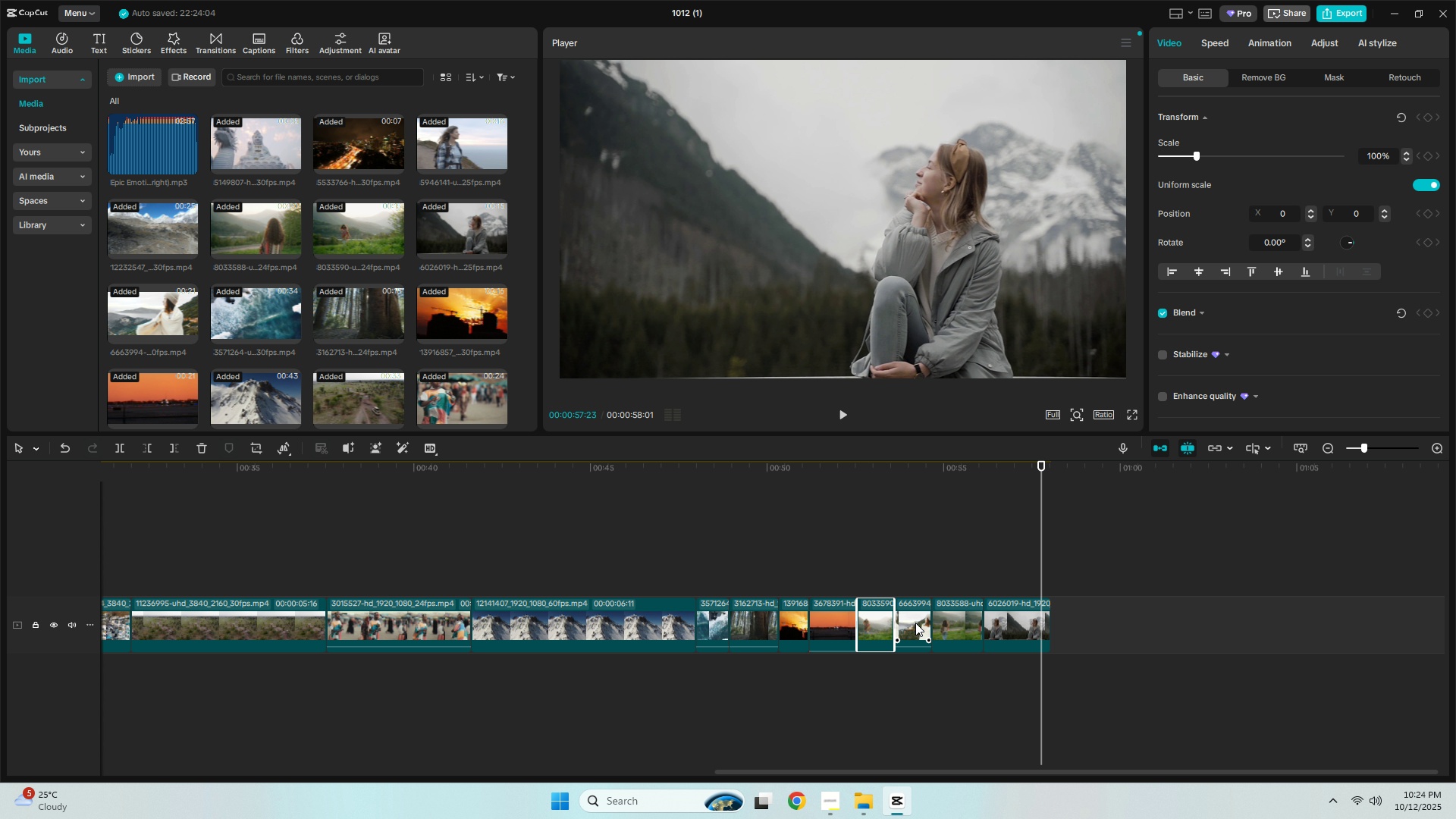 
left_click([915, 623])
 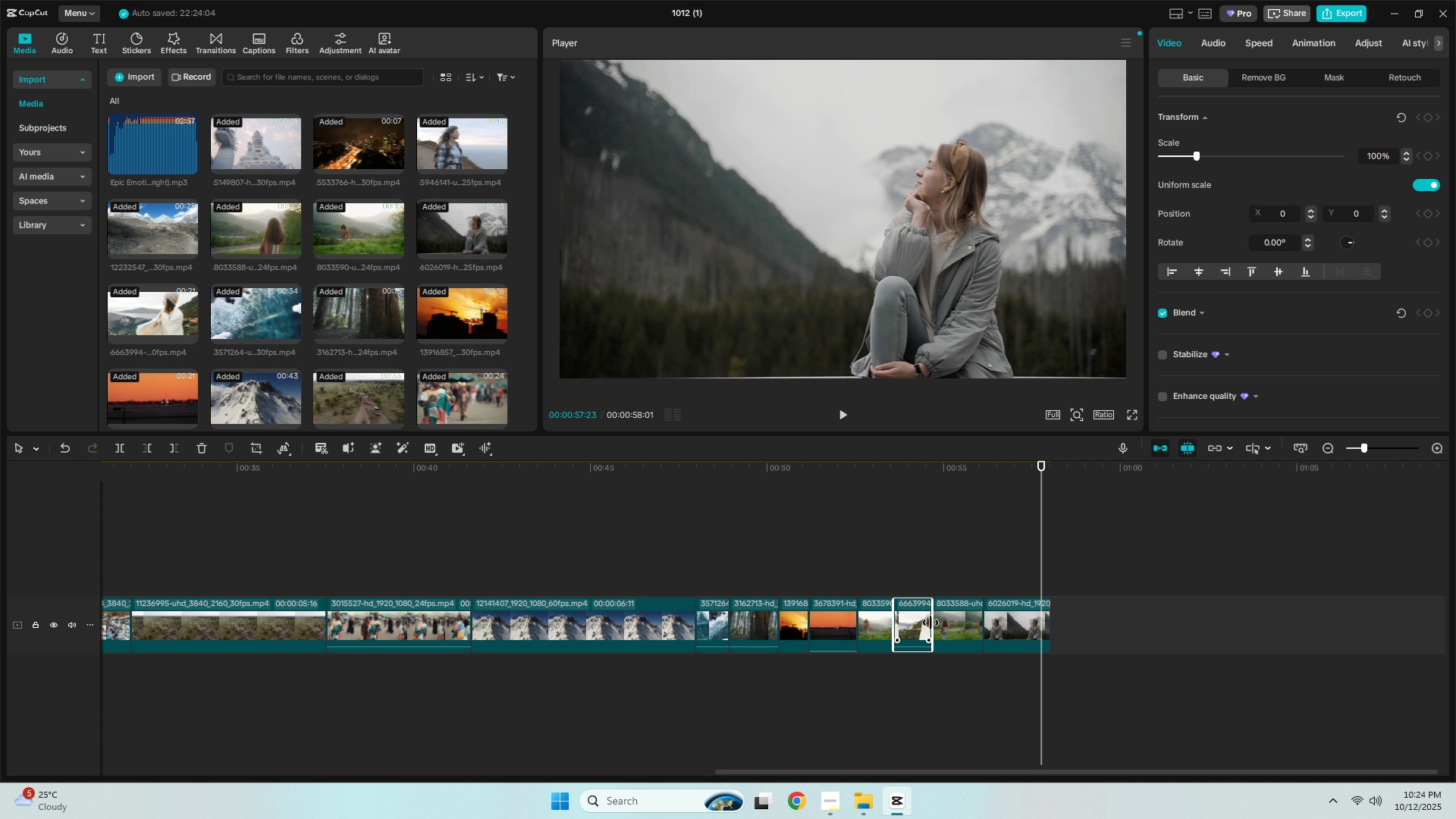 
left_click_drag(start_coordinate=[930, 623], to_coordinate=[936, 623])
 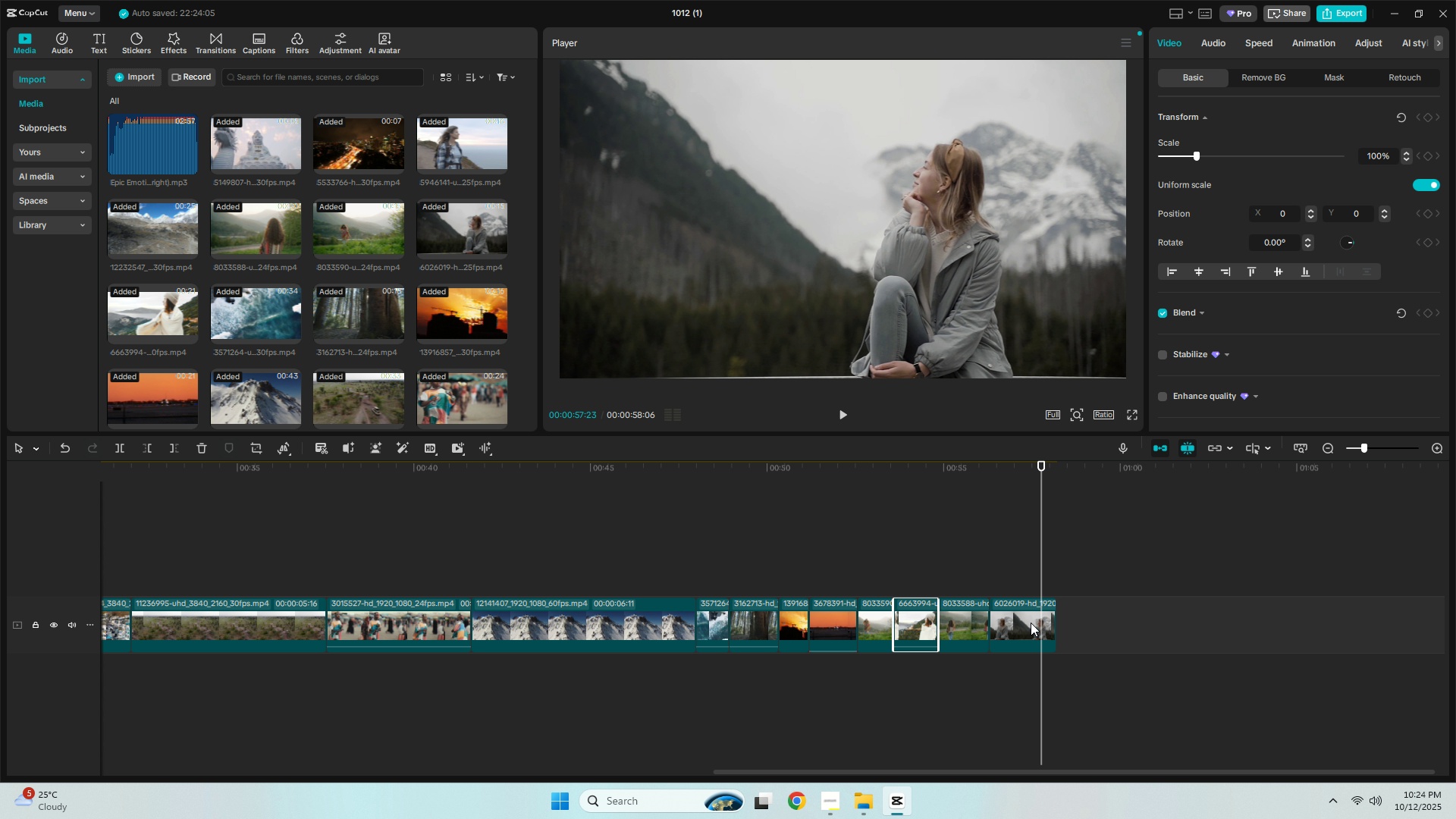 
left_click([1031, 623])
 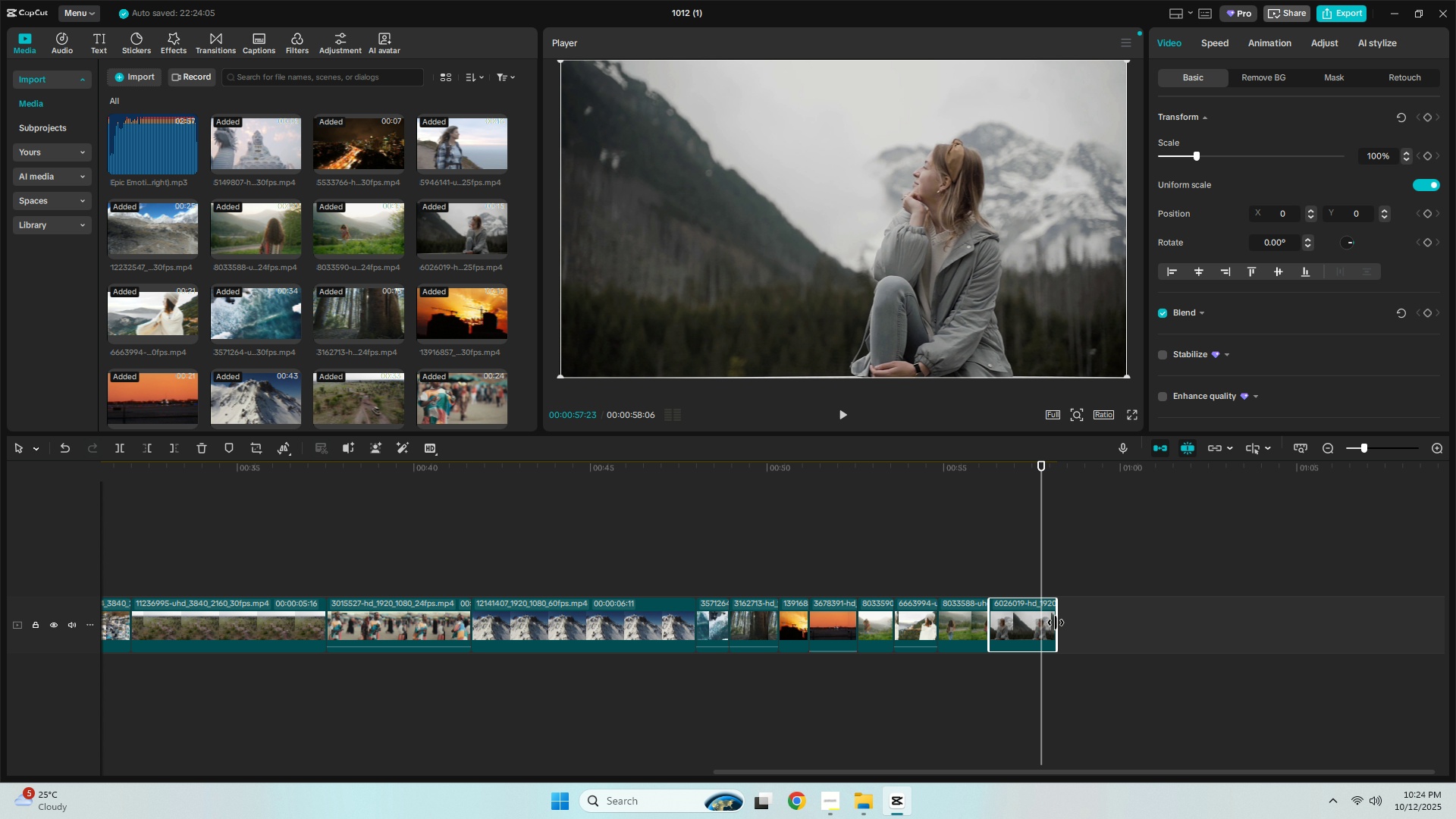 
left_click_drag(start_coordinate=[1056, 623], to_coordinate=[1041, 623])
 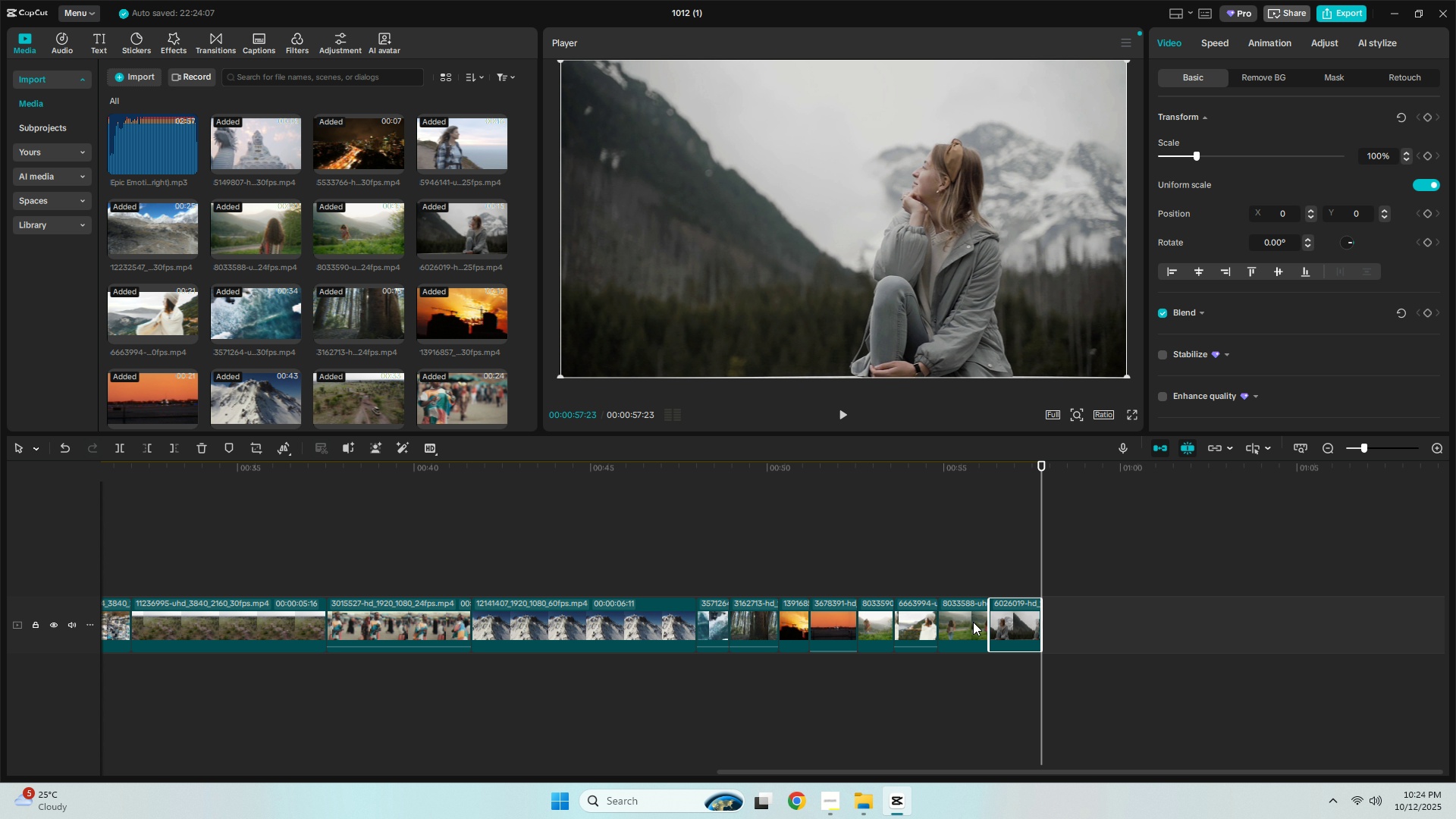 
left_click([973, 622])
 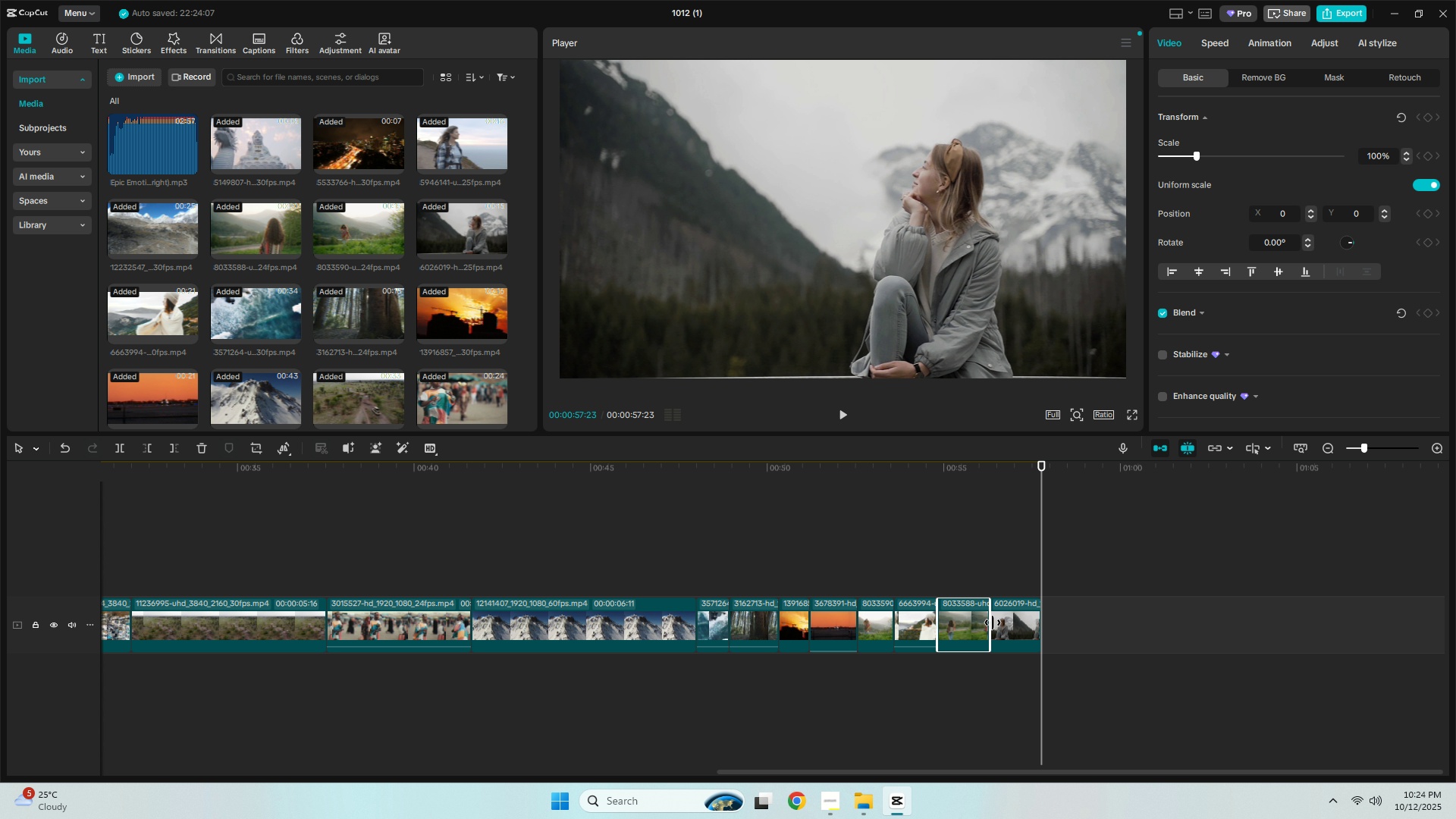 
left_click_drag(start_coordinate=[991, 623], to_coordinate=[981, 623])
 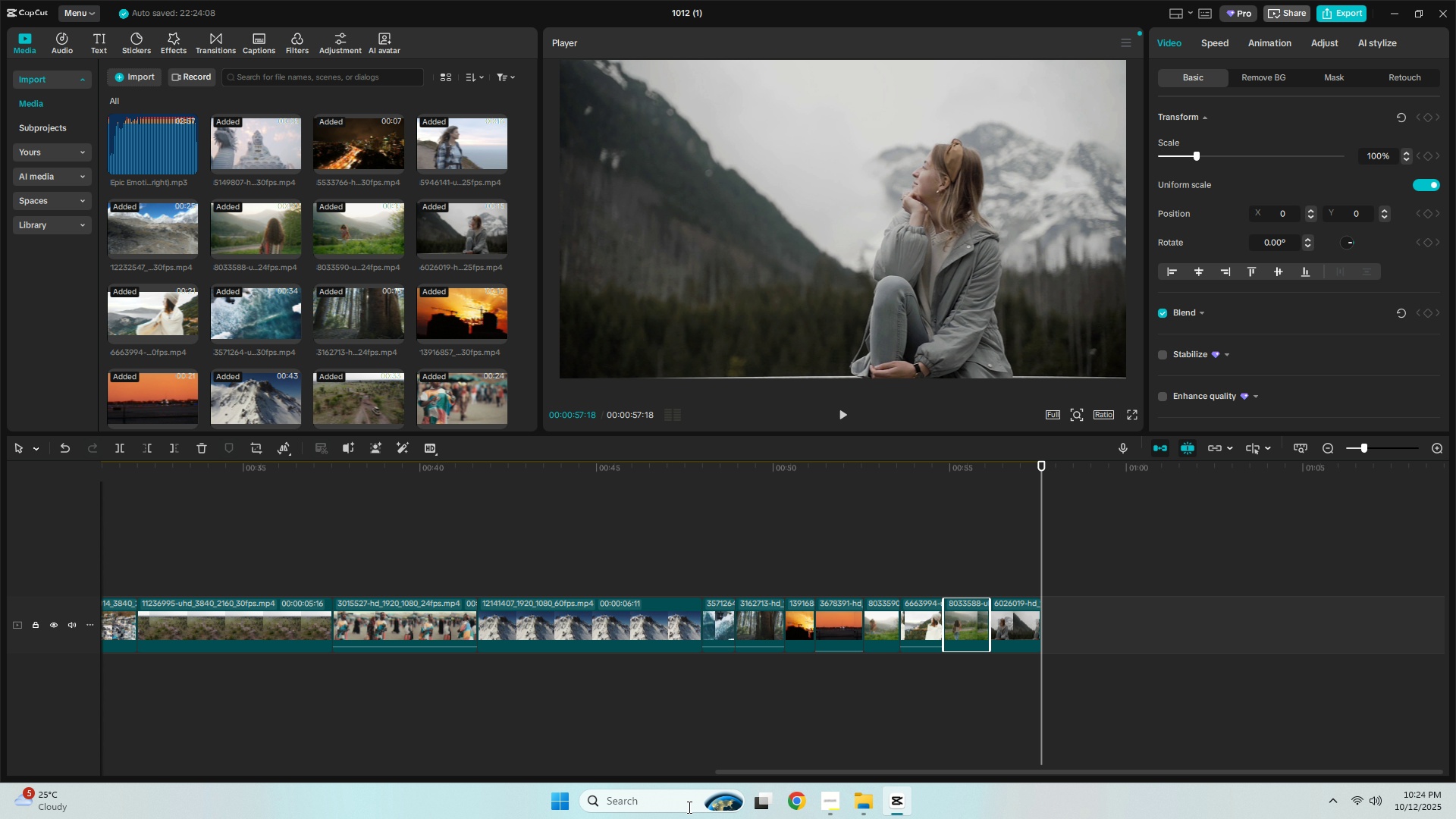 
left_click_drag(start_coordinate=[761, 776], to_coordinate=[754, 776])
 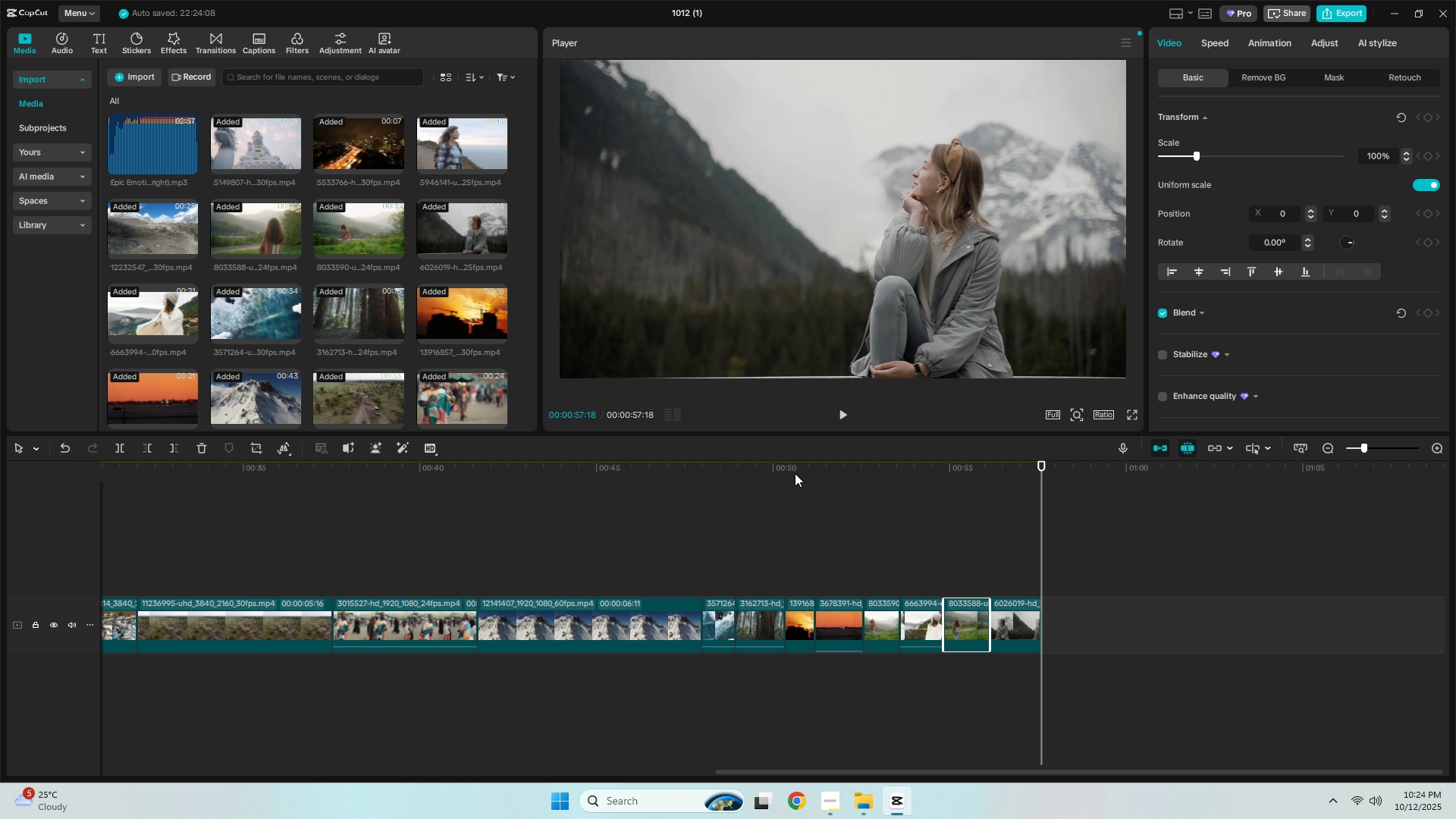 
left_click([795, 473])
 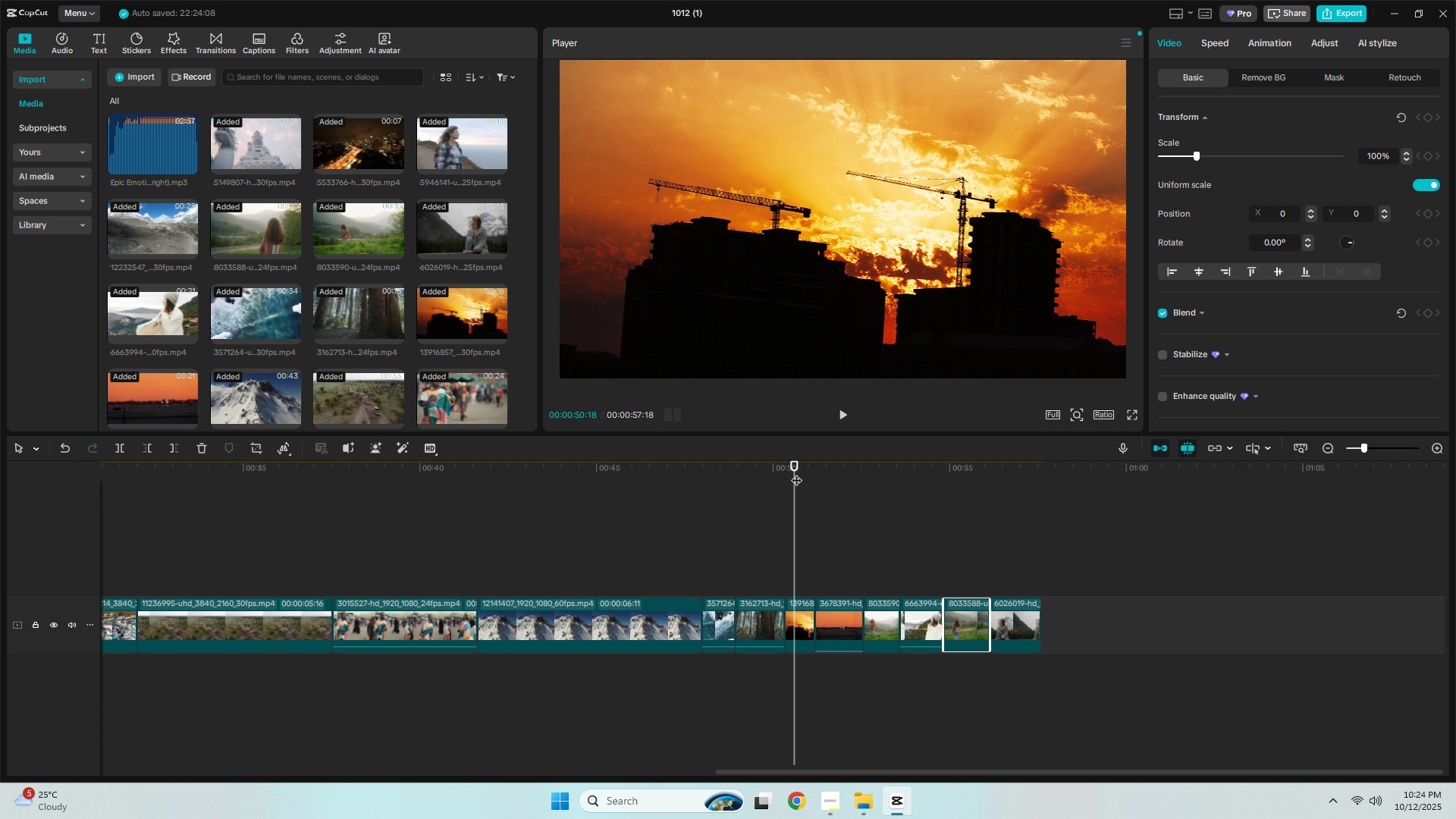 
key(Space)
 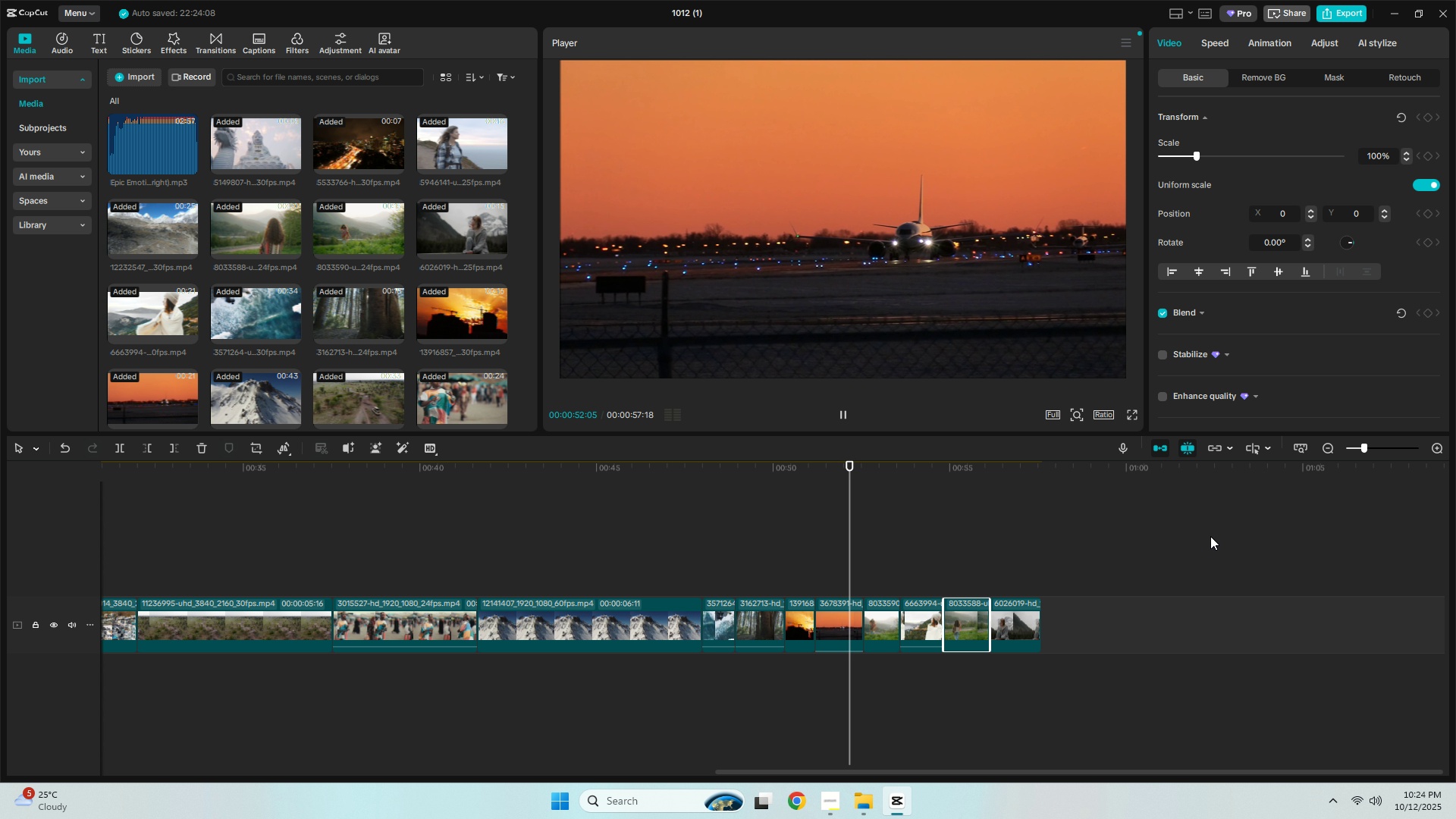 
left_click_drag(start_coordinate=[1367, 445], to_coordinate=[1361, 448])
 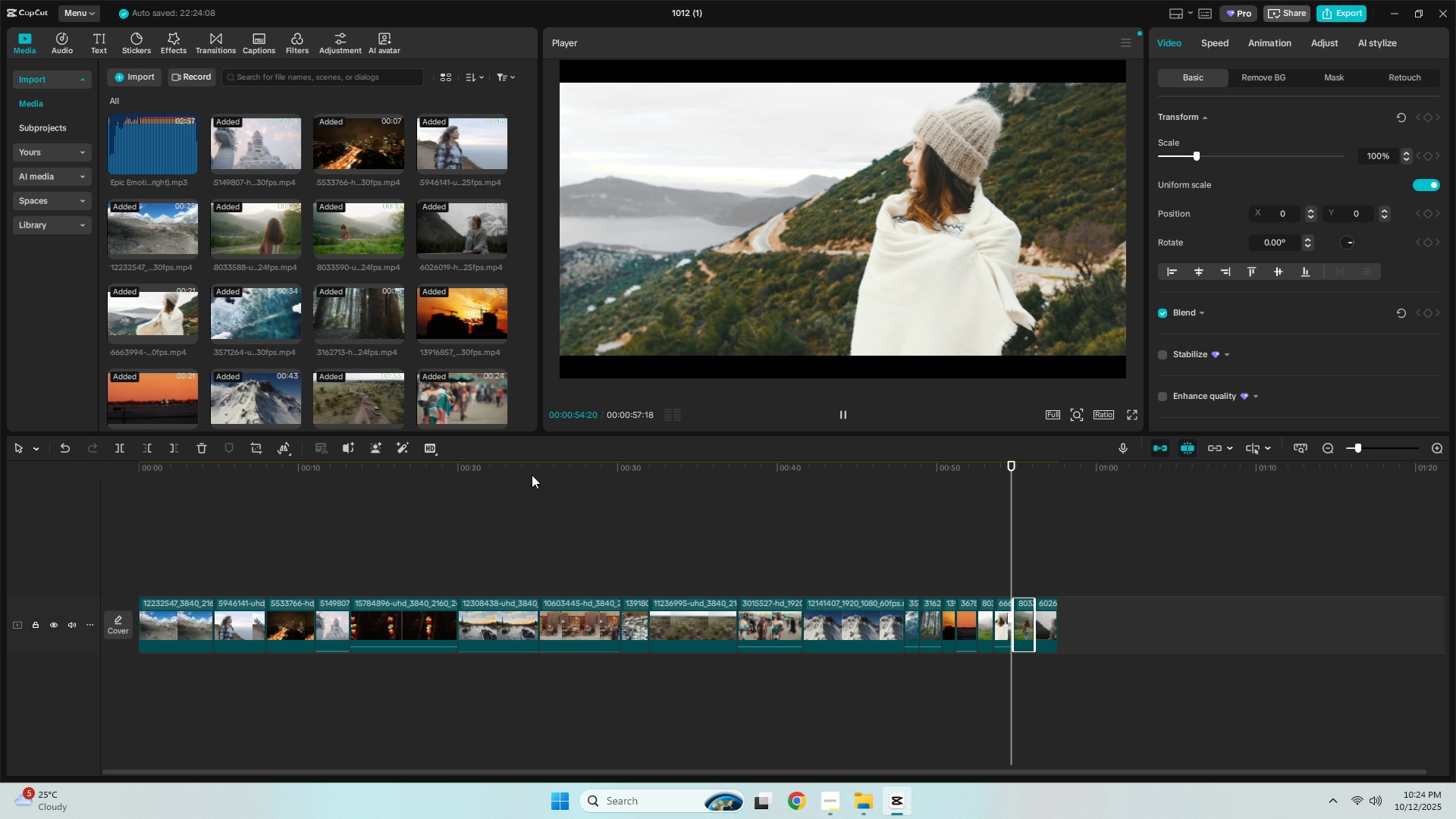 
left_click([509, 465])
 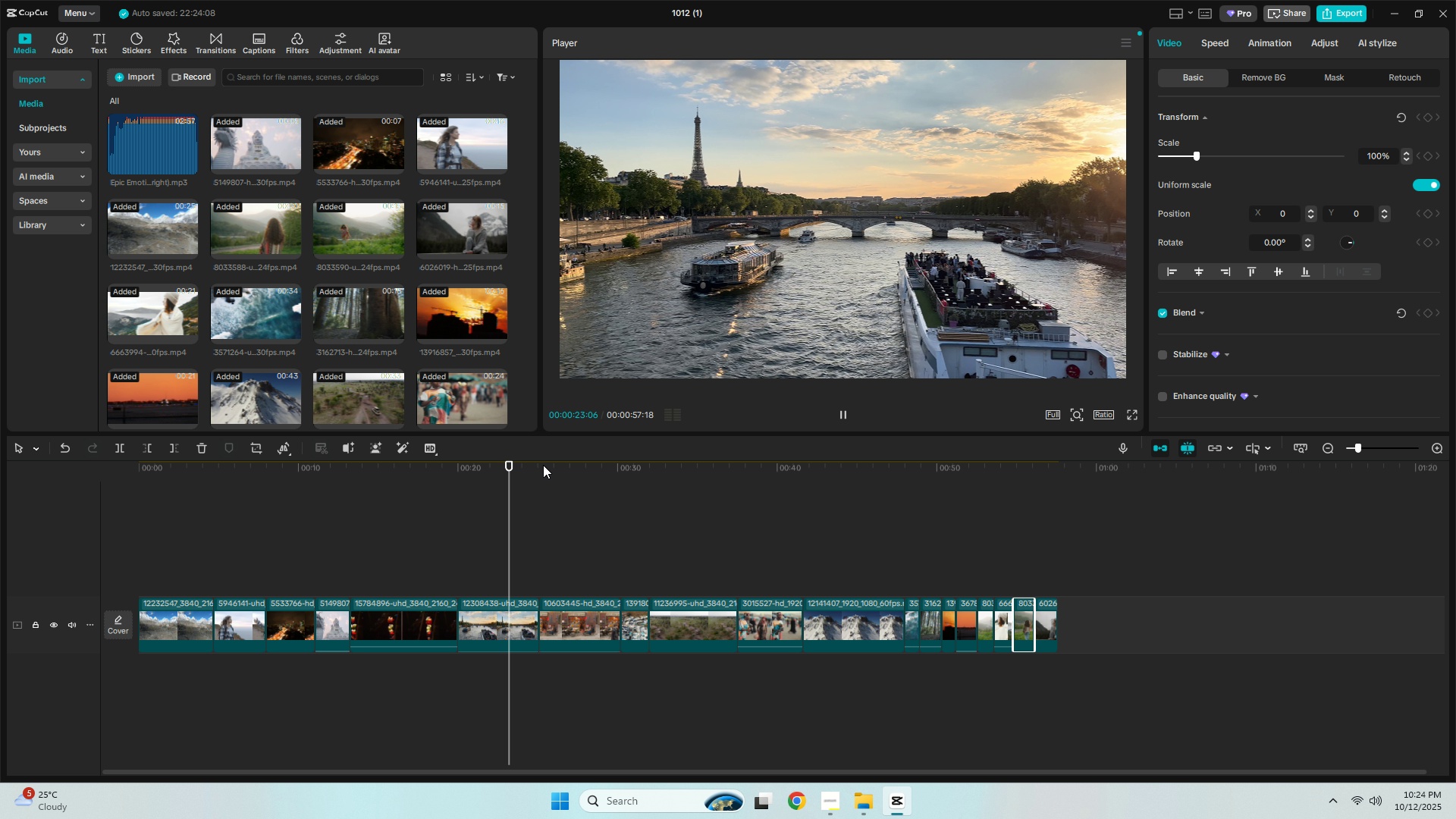 
key(Space)
 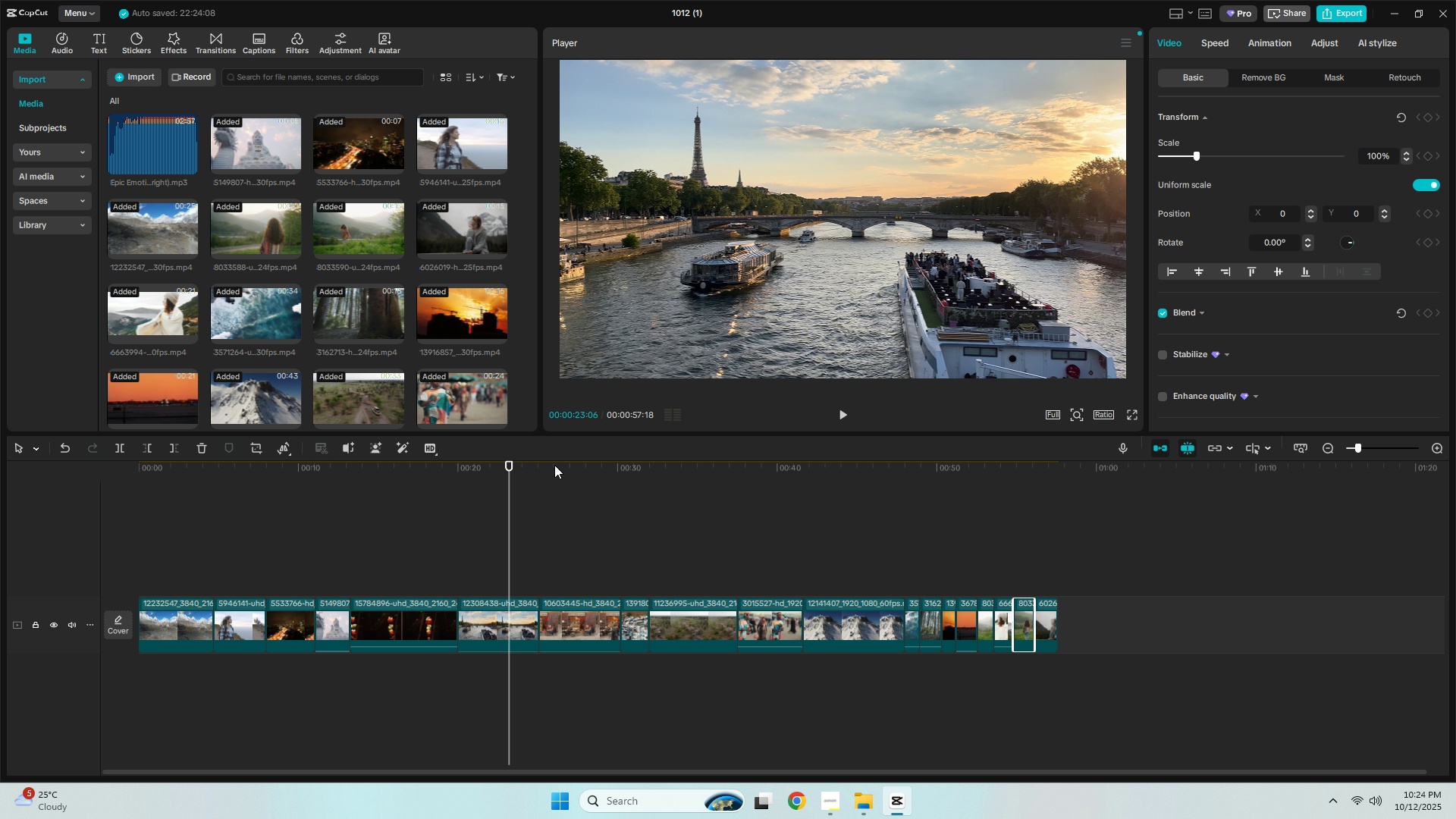 
key(Space)
 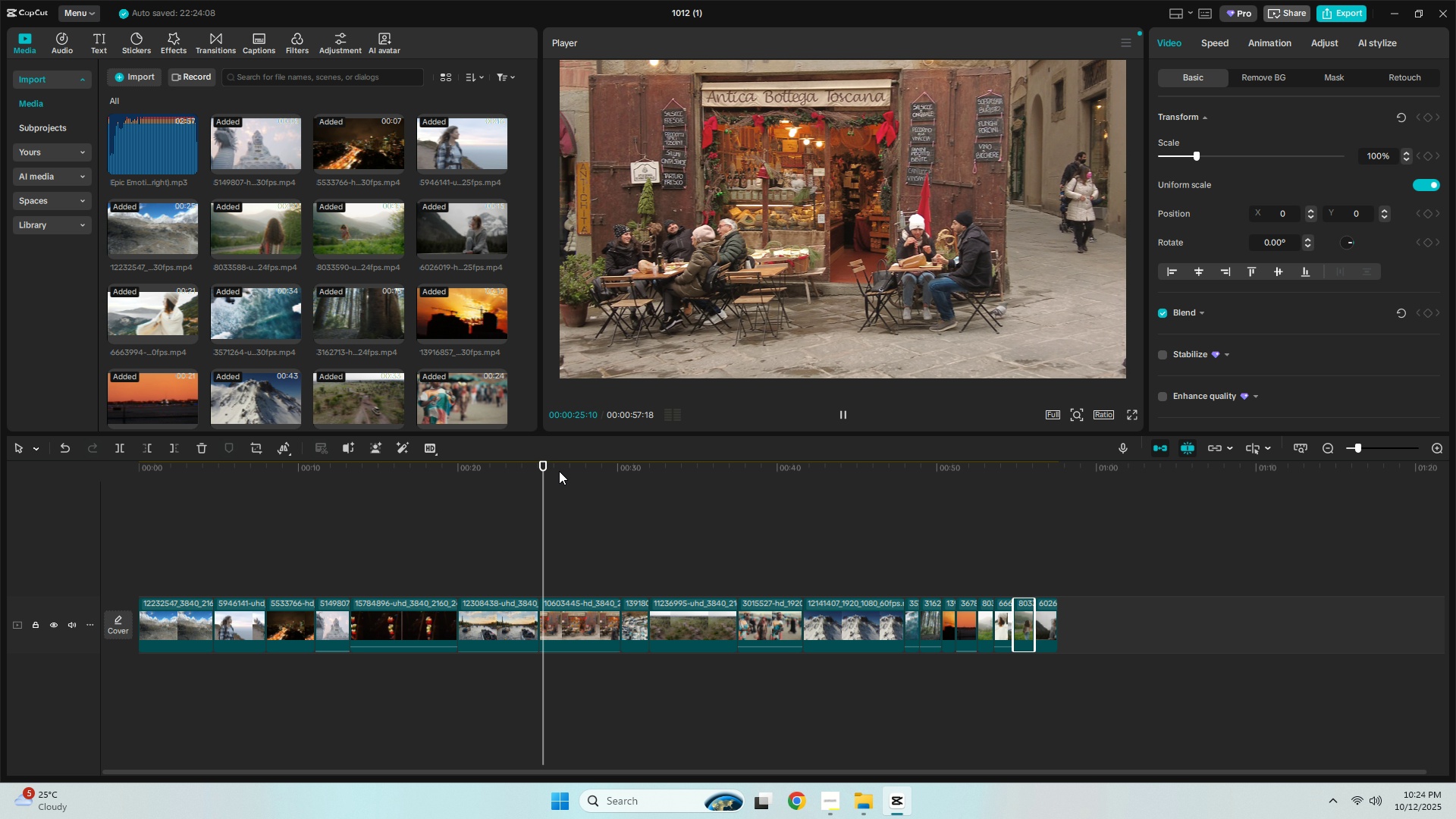 
left_click([612, 466])
 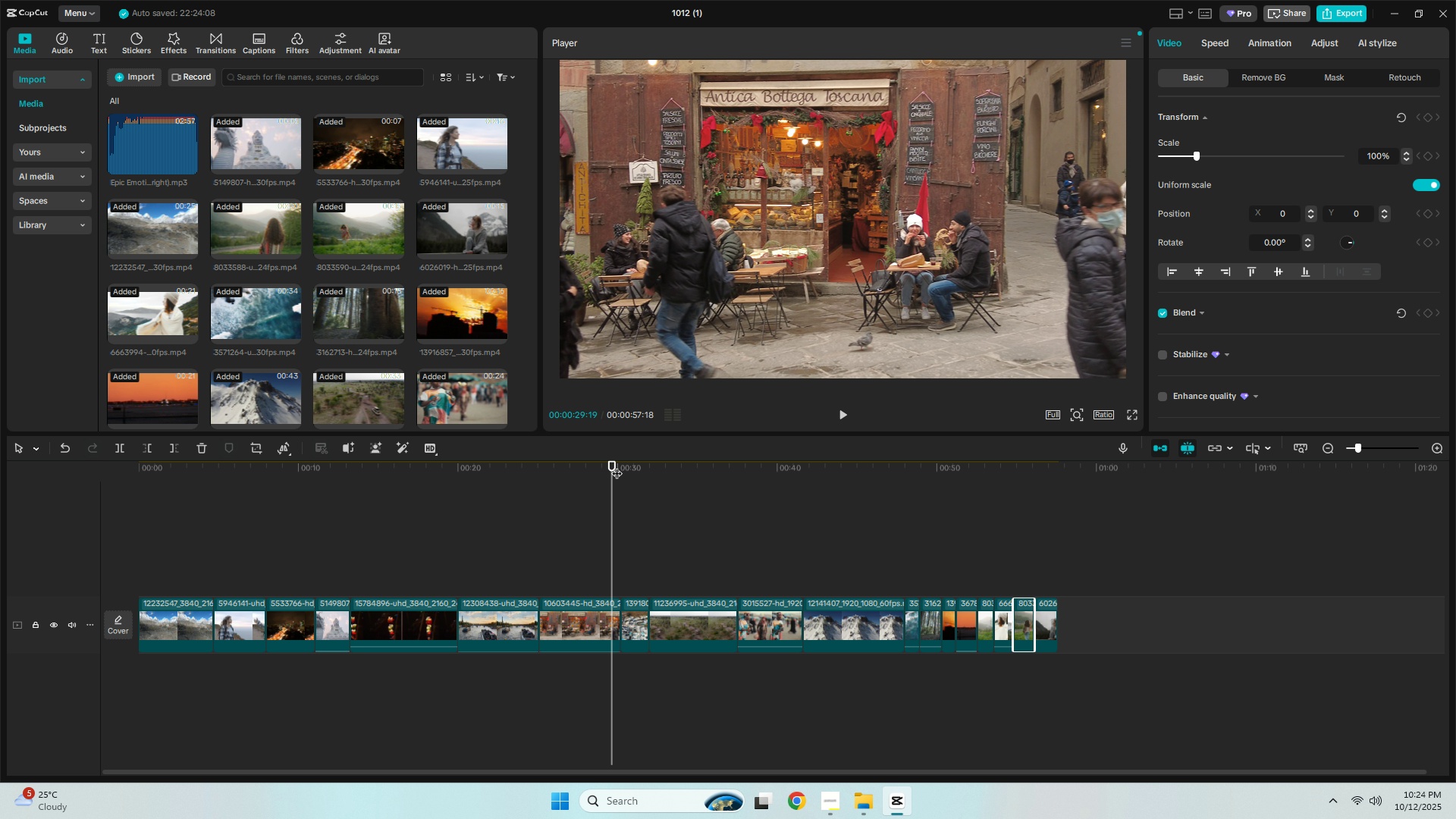 
key(Space)
 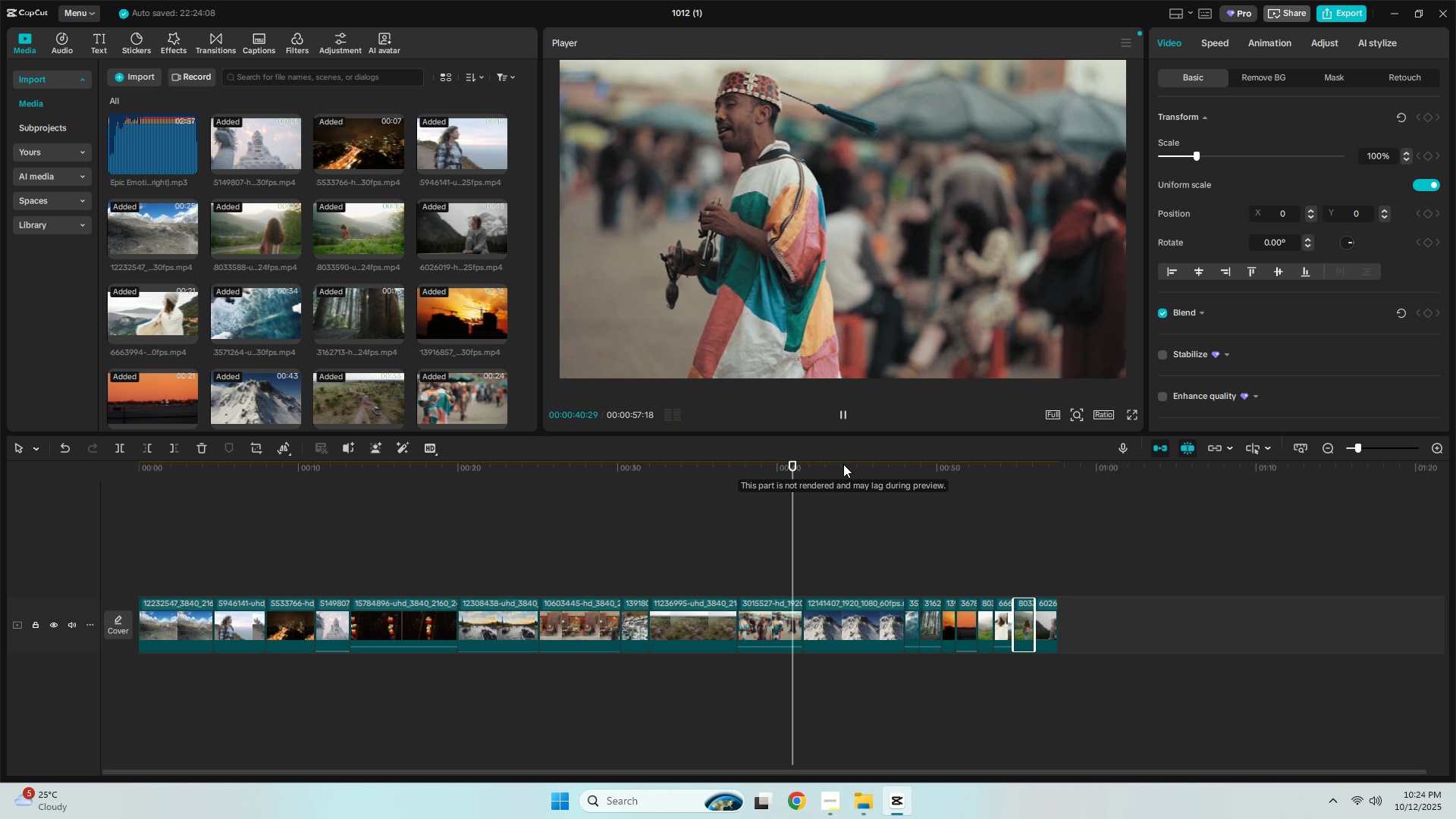 
double_click([892, 462])
 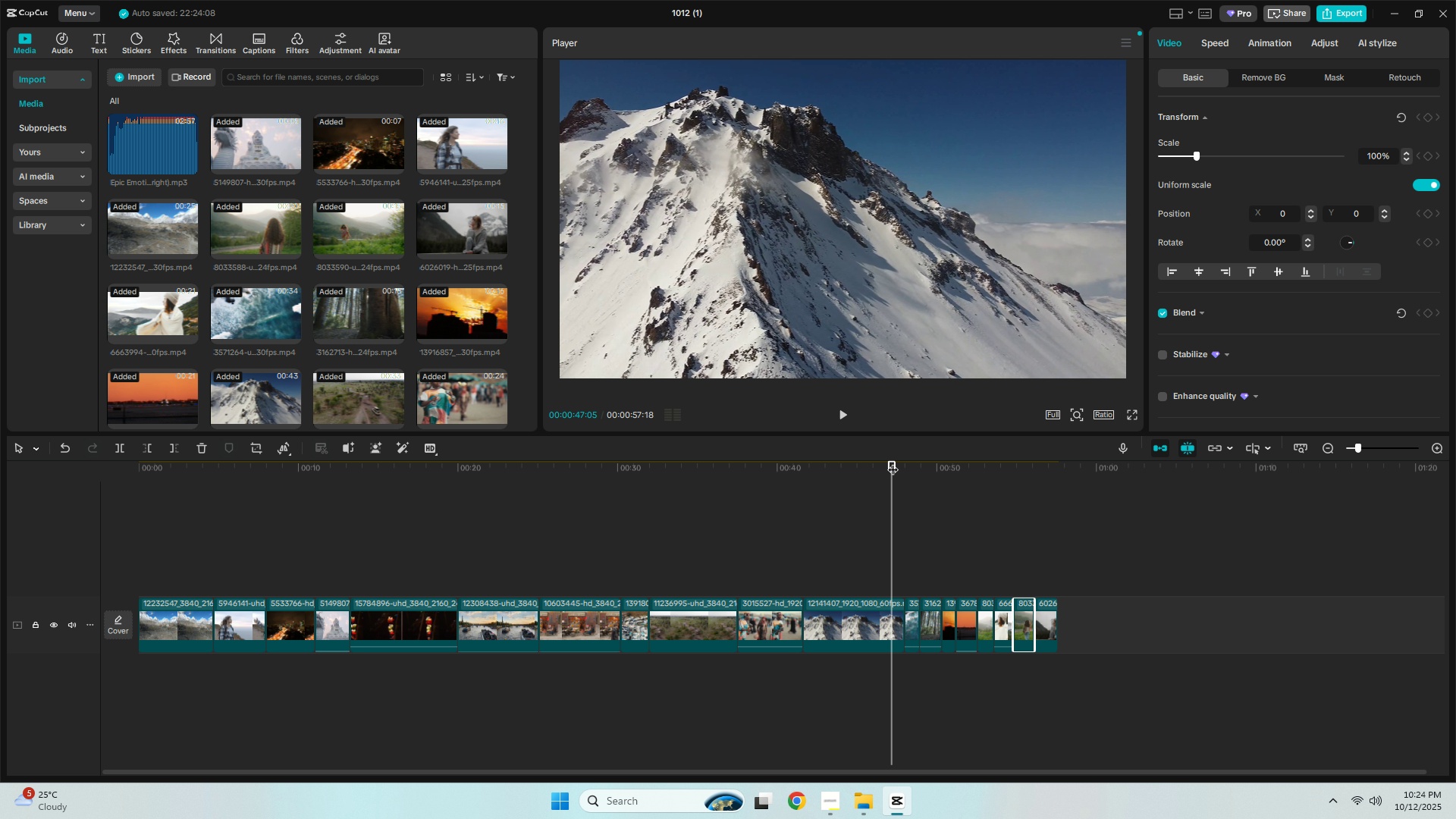 
key(Space)
 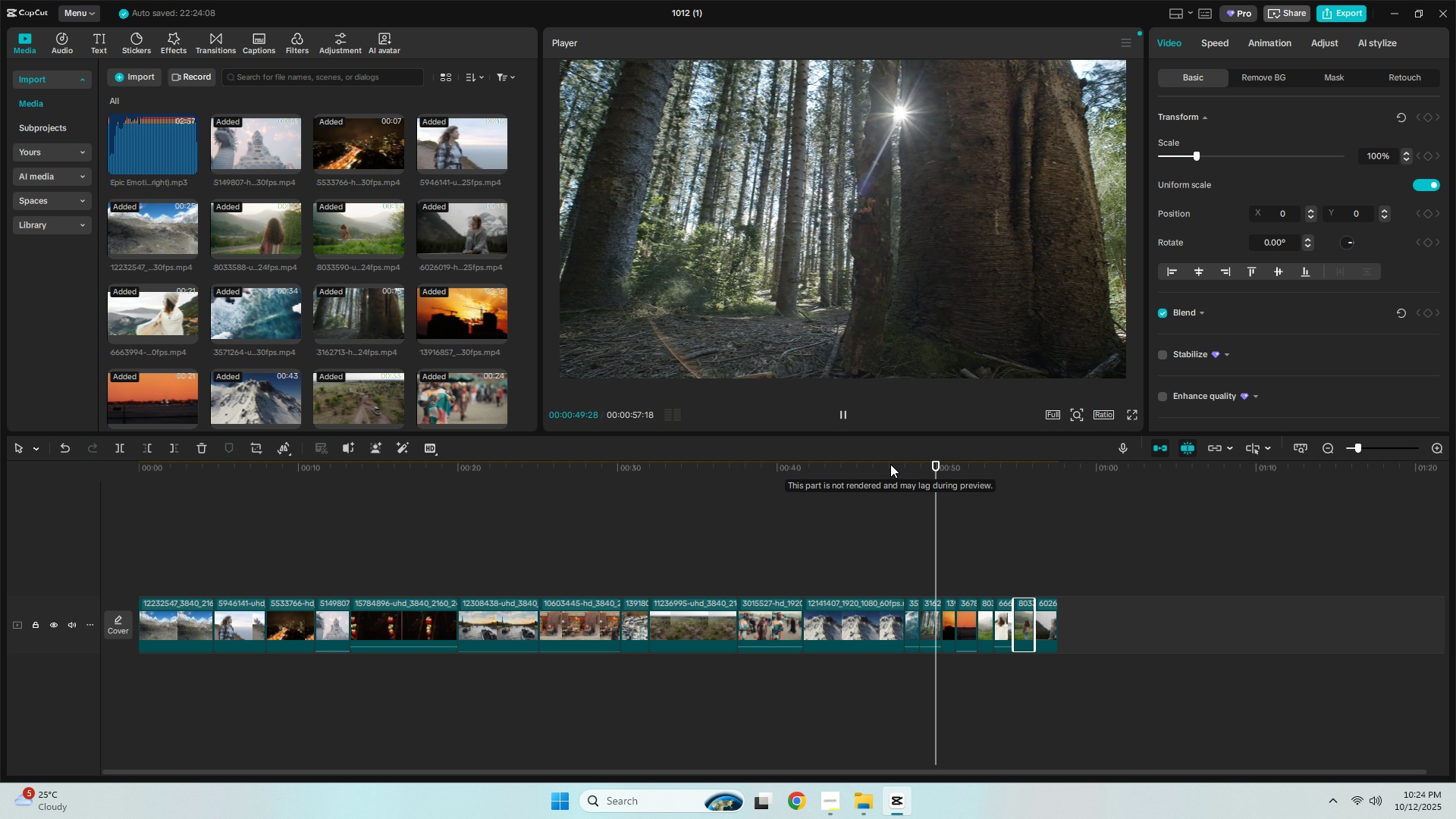 
key(Space)
 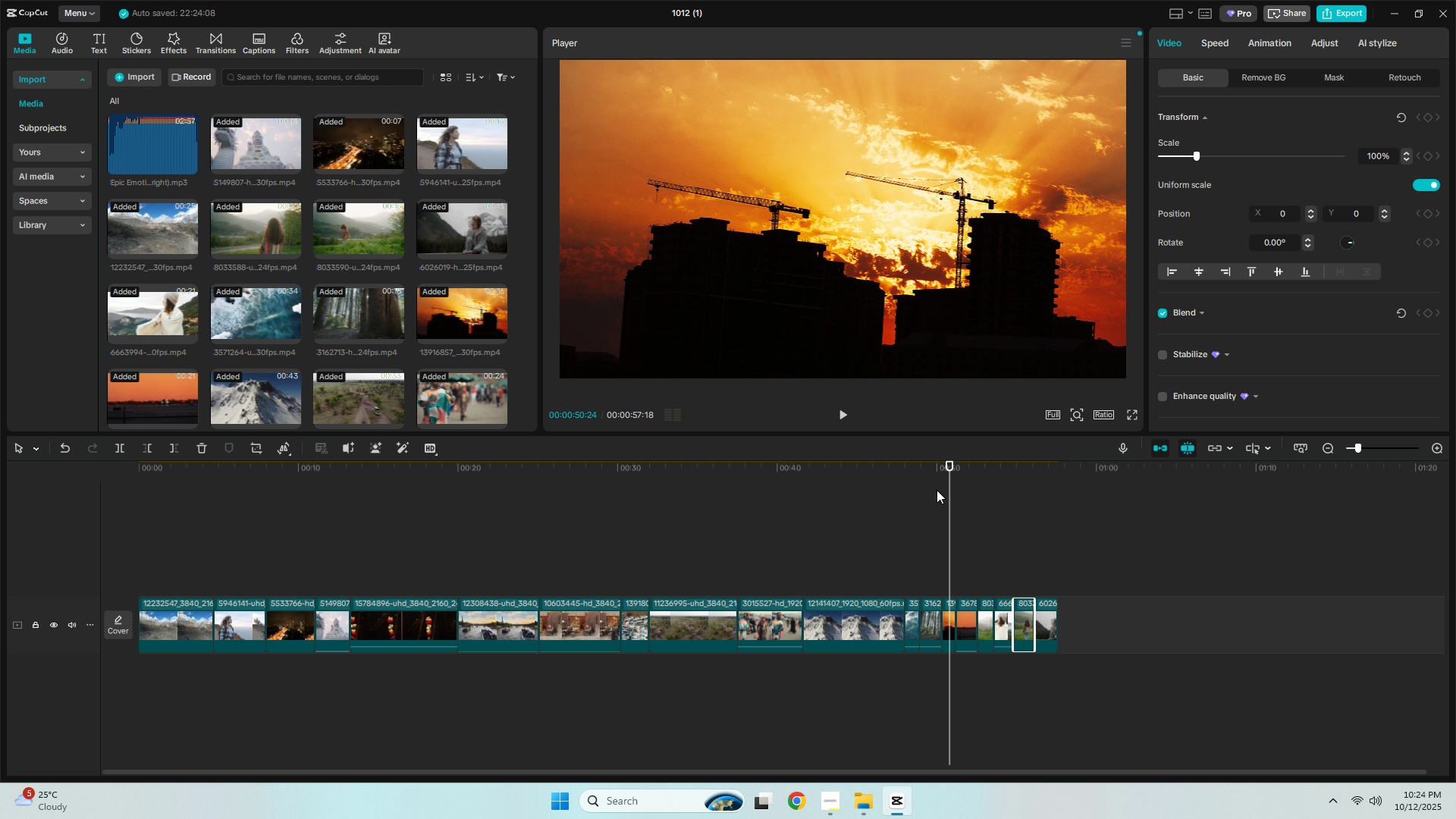 
left_click([927, 463])
 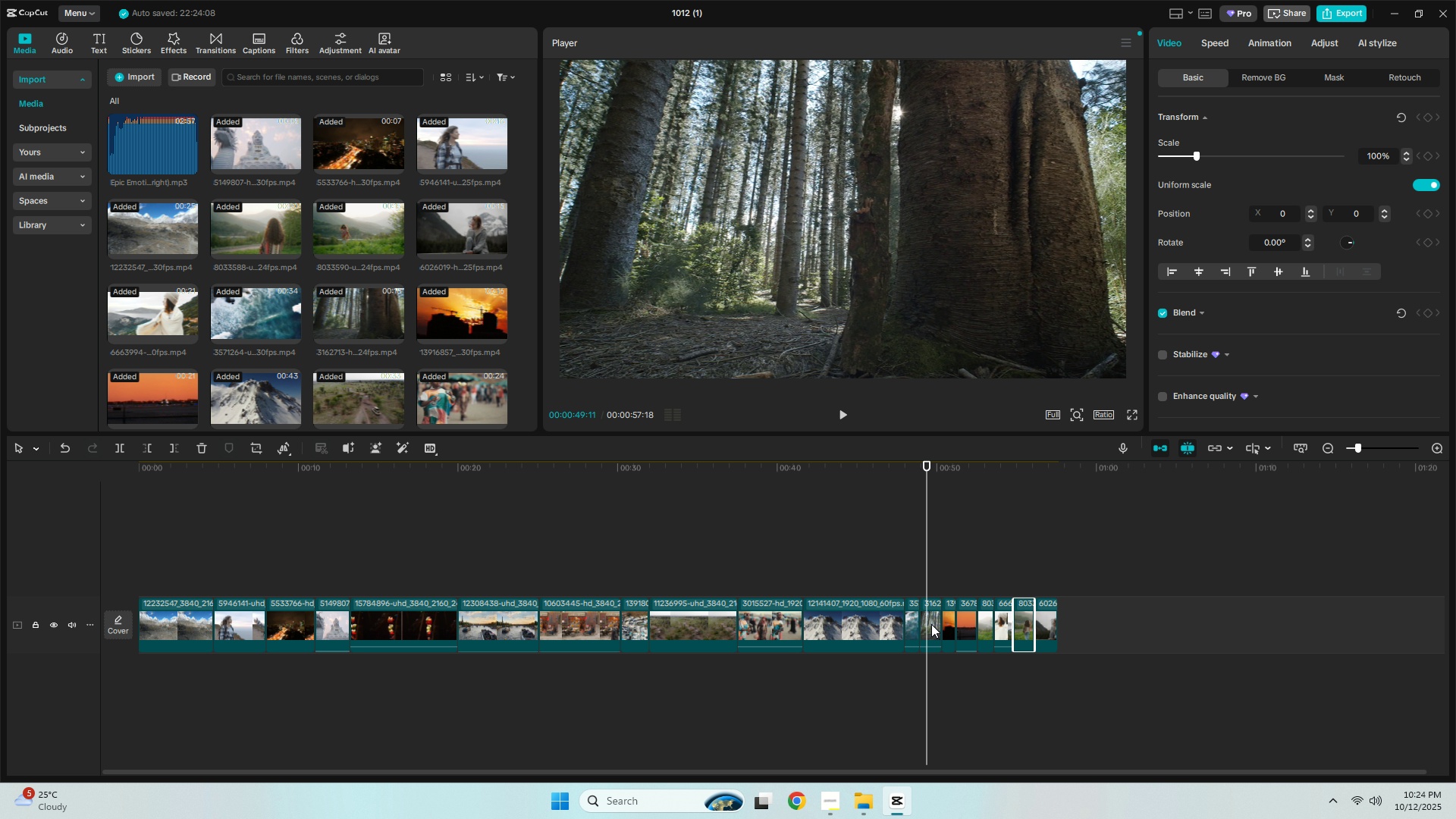 
left_click([931, 623])
 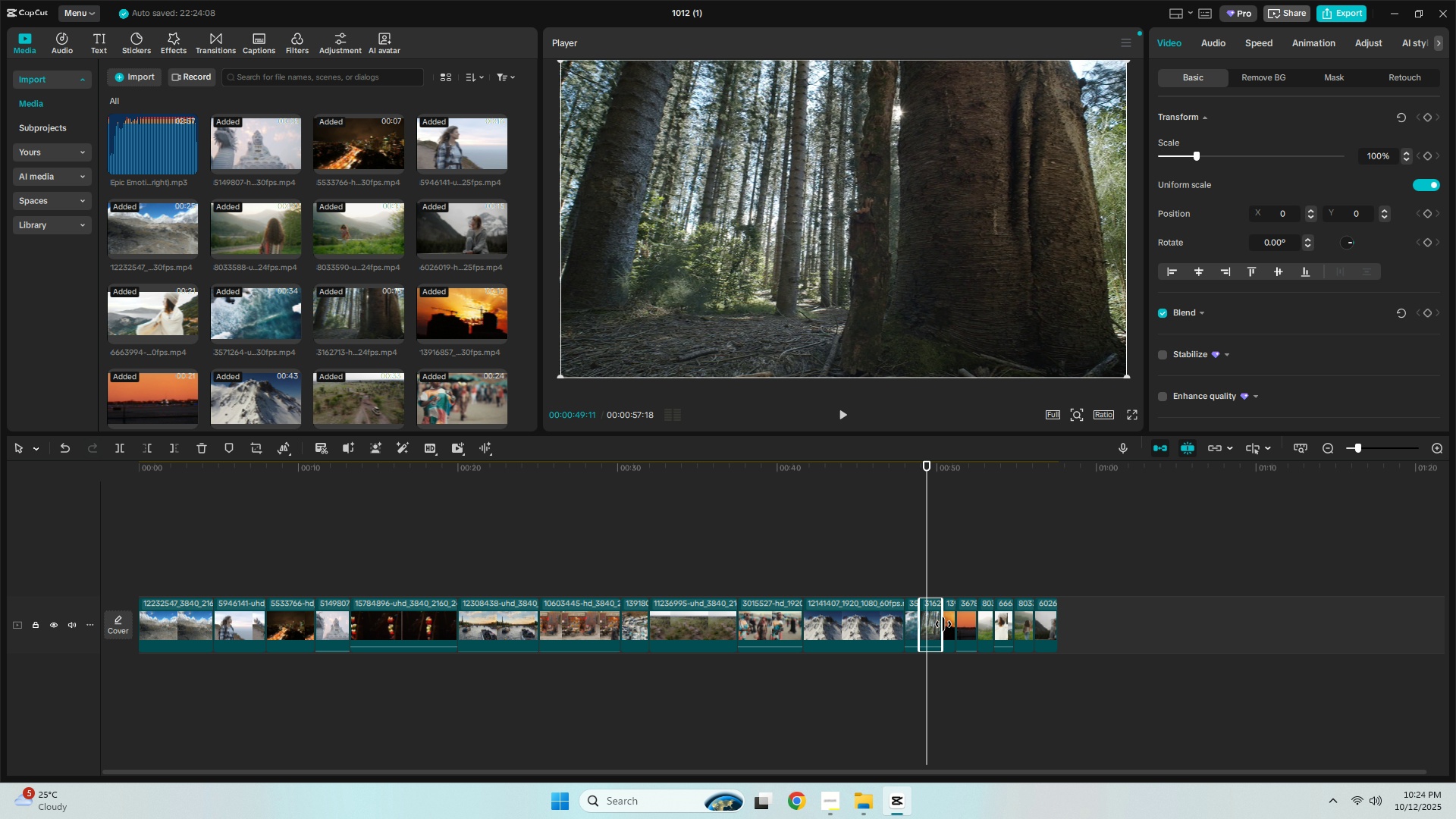 
left_click_drag(start_coordinate=[943, 624], to_coordinate=[936, 625])
 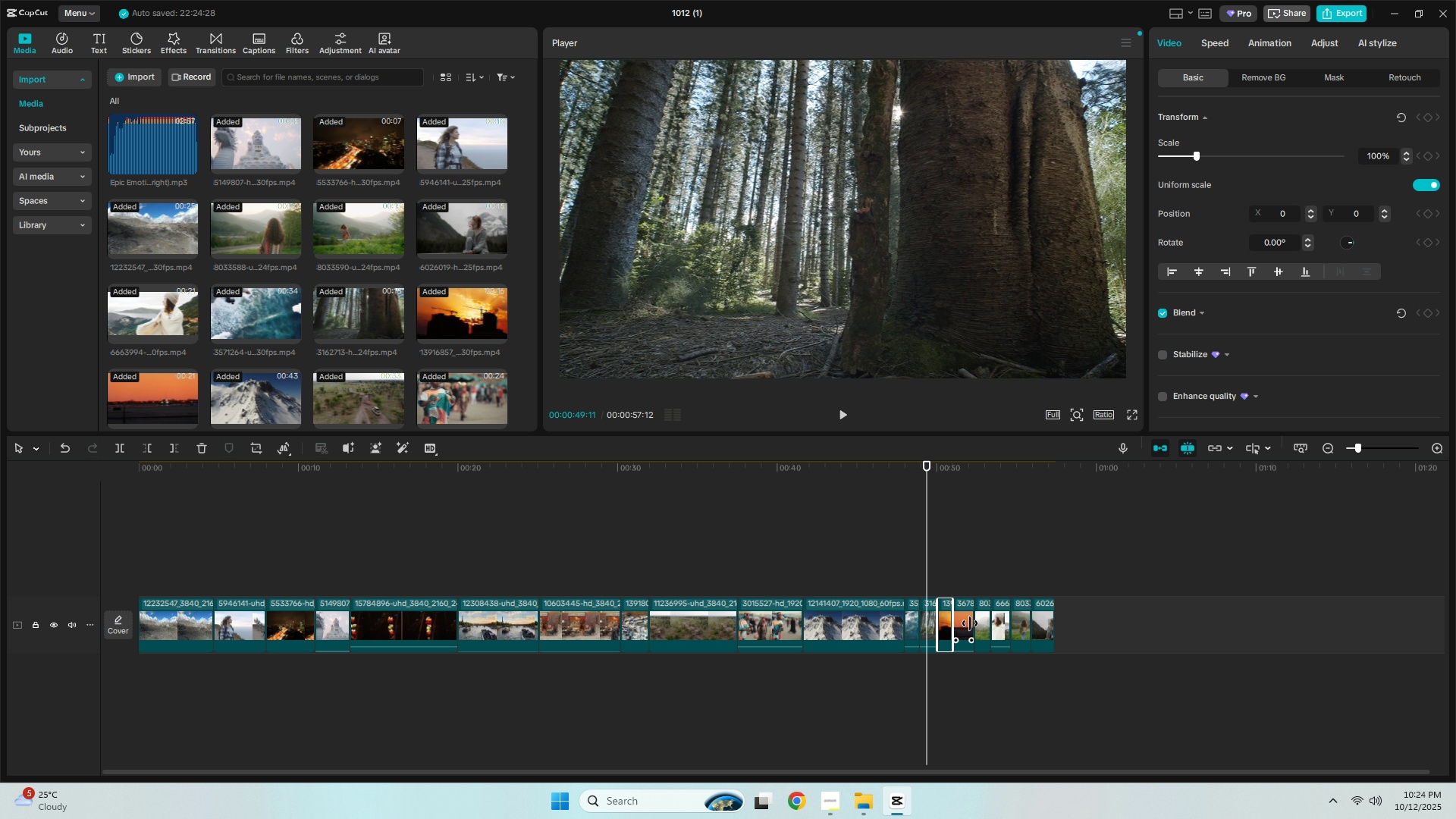 
left_click([971, 623])
 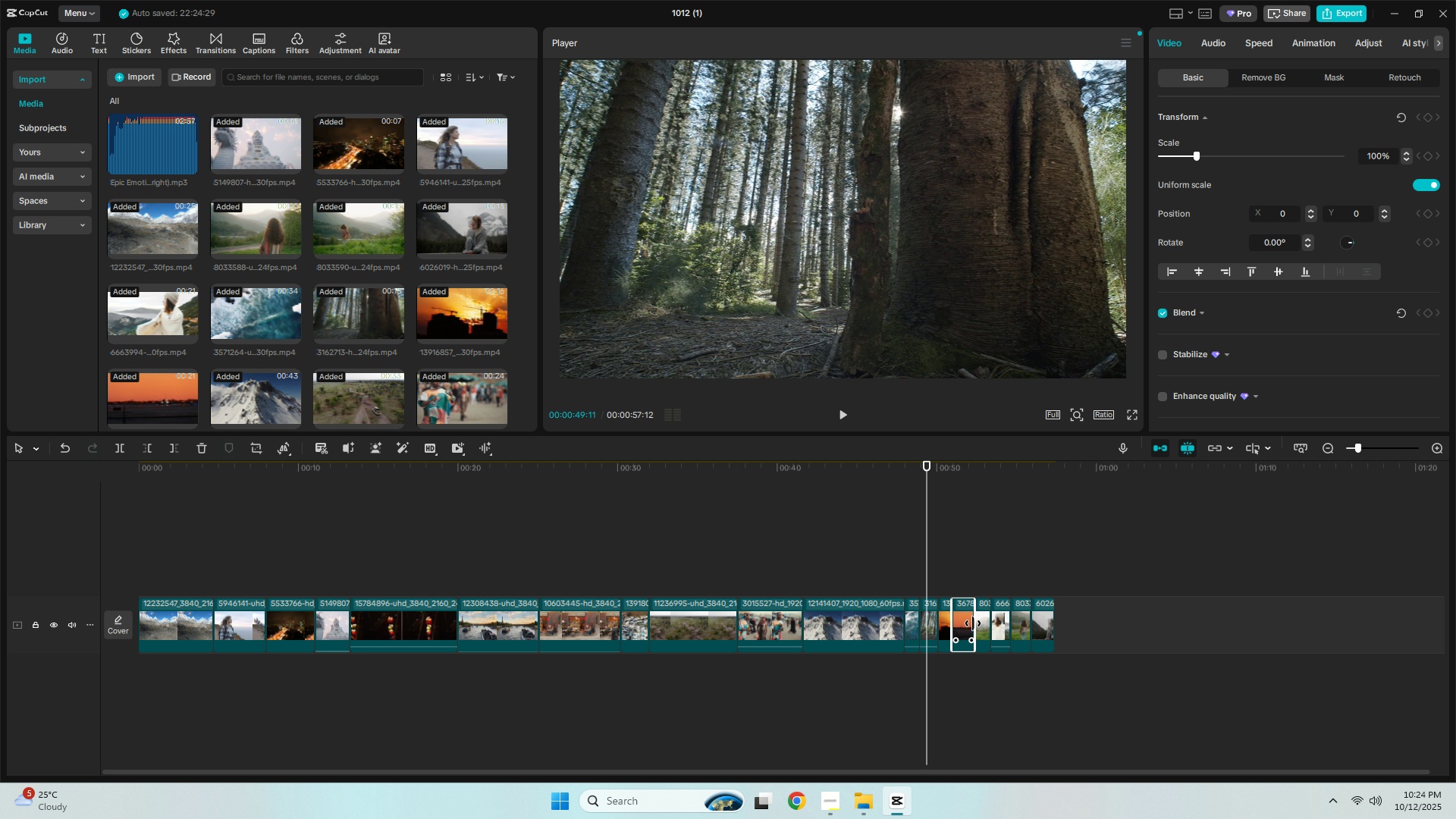 
left_click_drag(start_coordinate=[974, 623], to_coordinate=[968, 624])
 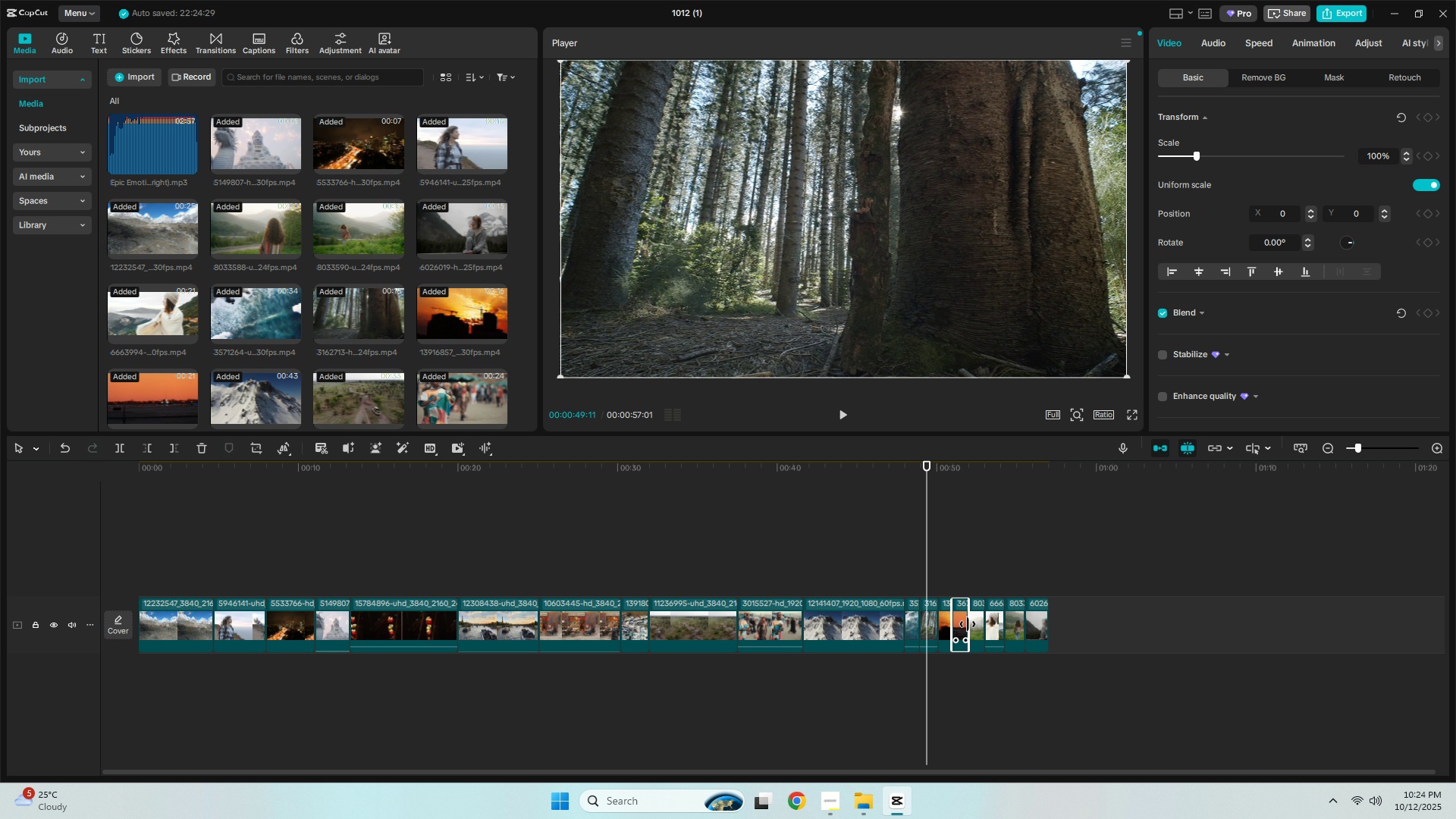 
left_click([968, 624])
 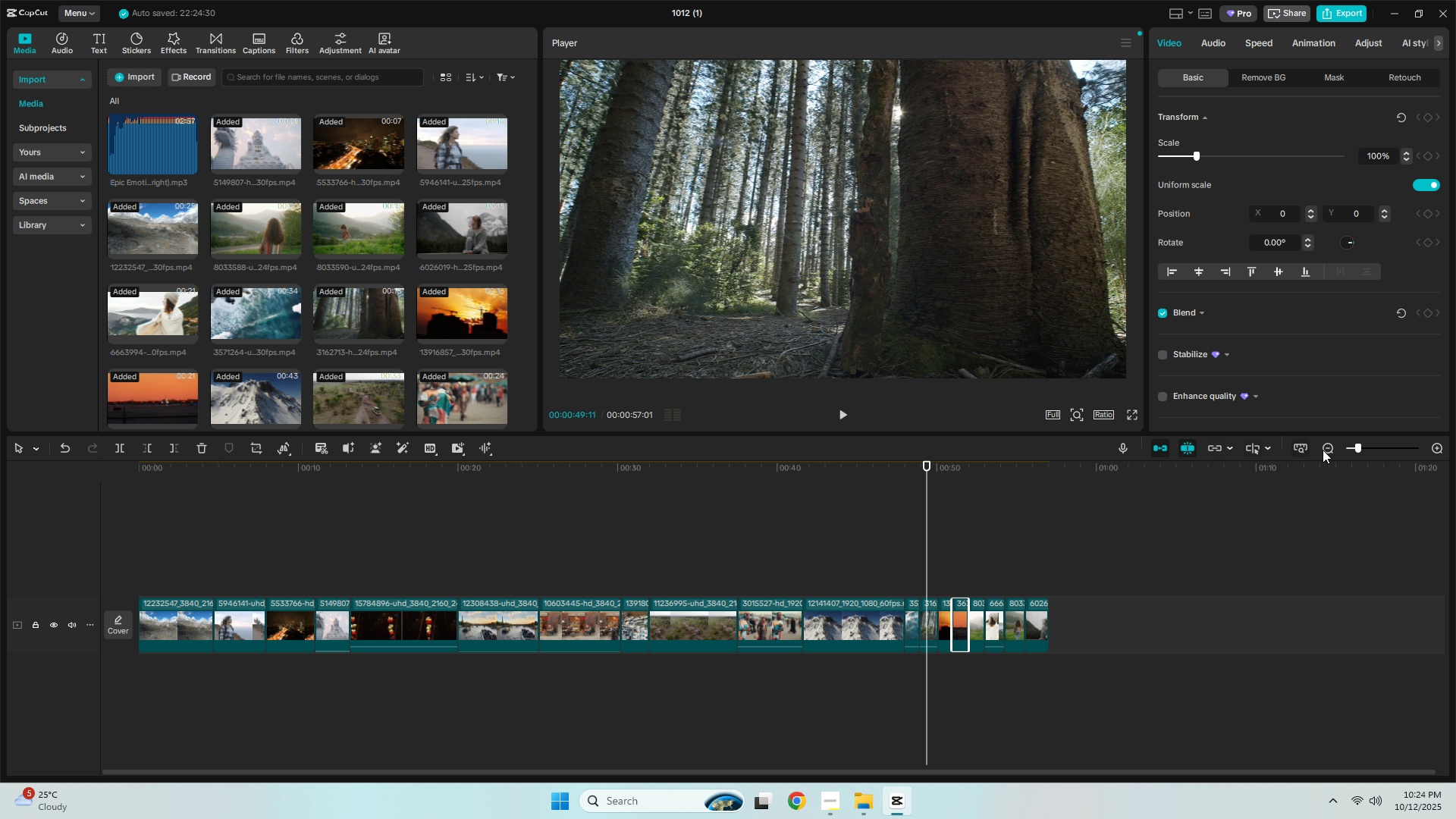 
left_click_drag(start_coordinate=[1363, 446], to_coordinate=[1371, 447])
 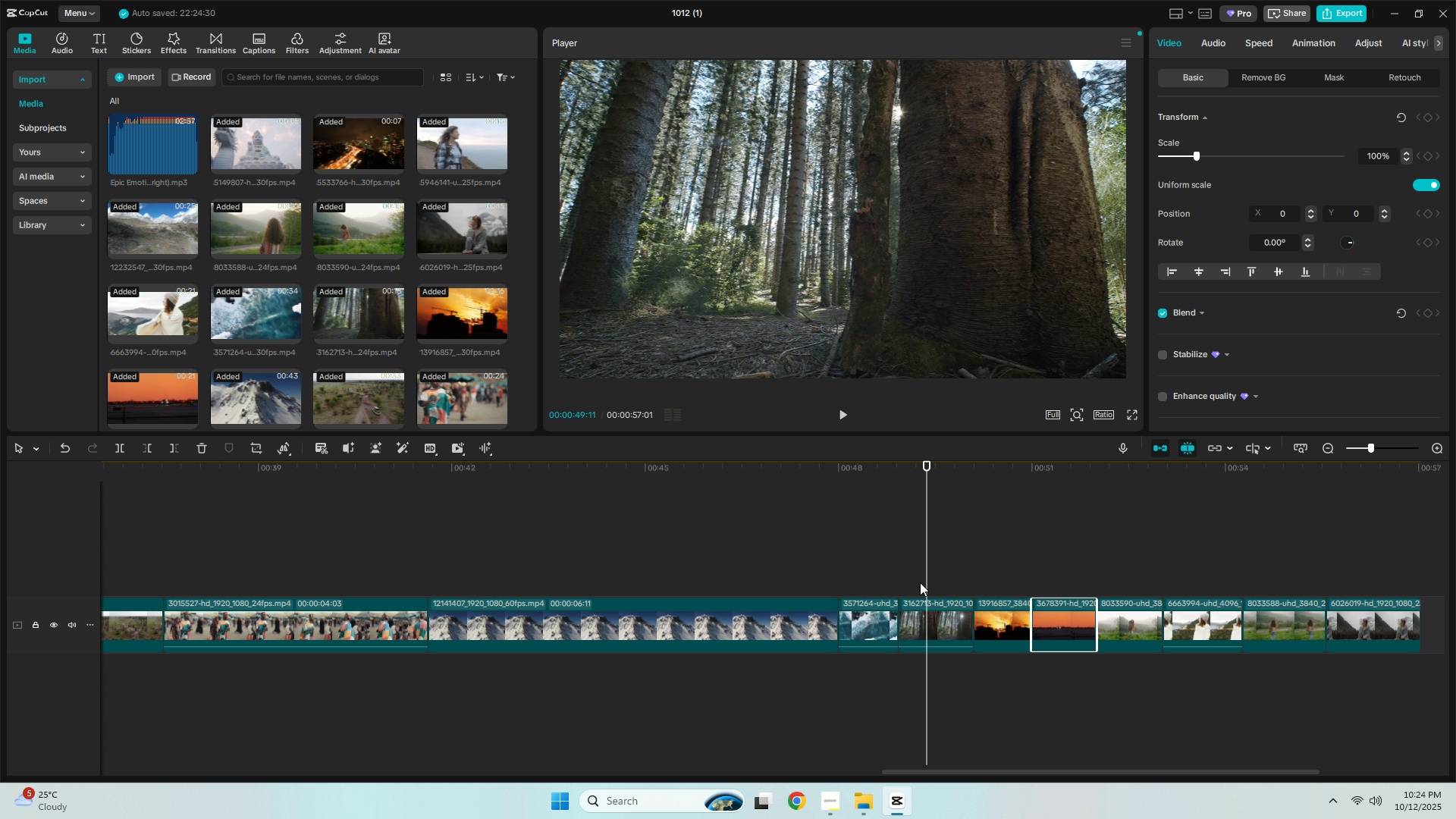 
left_click([927, 610])
 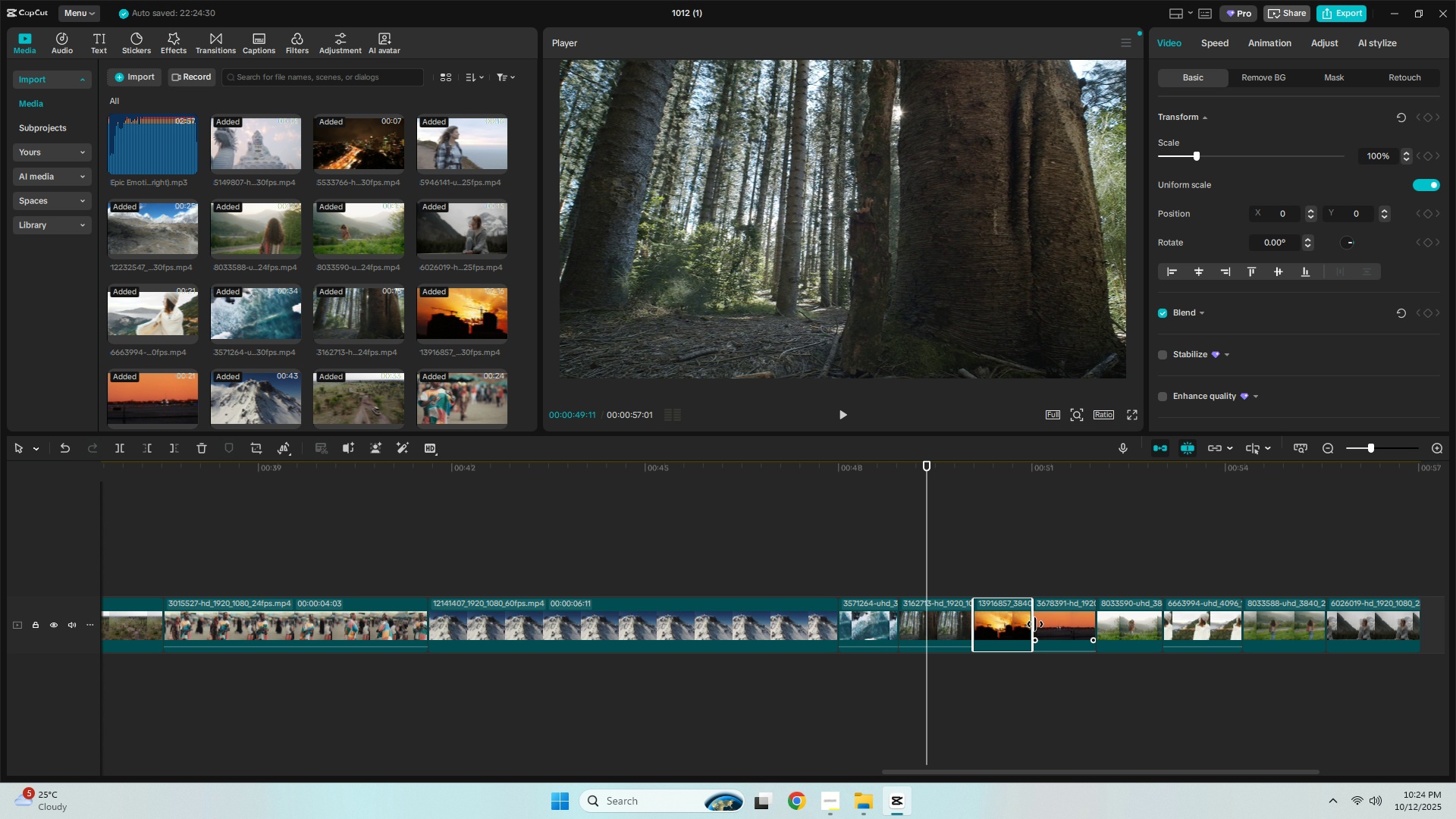 
left_click_drag(start_coordinate=[1034, 624], to_coordinate=[1040, 626])
 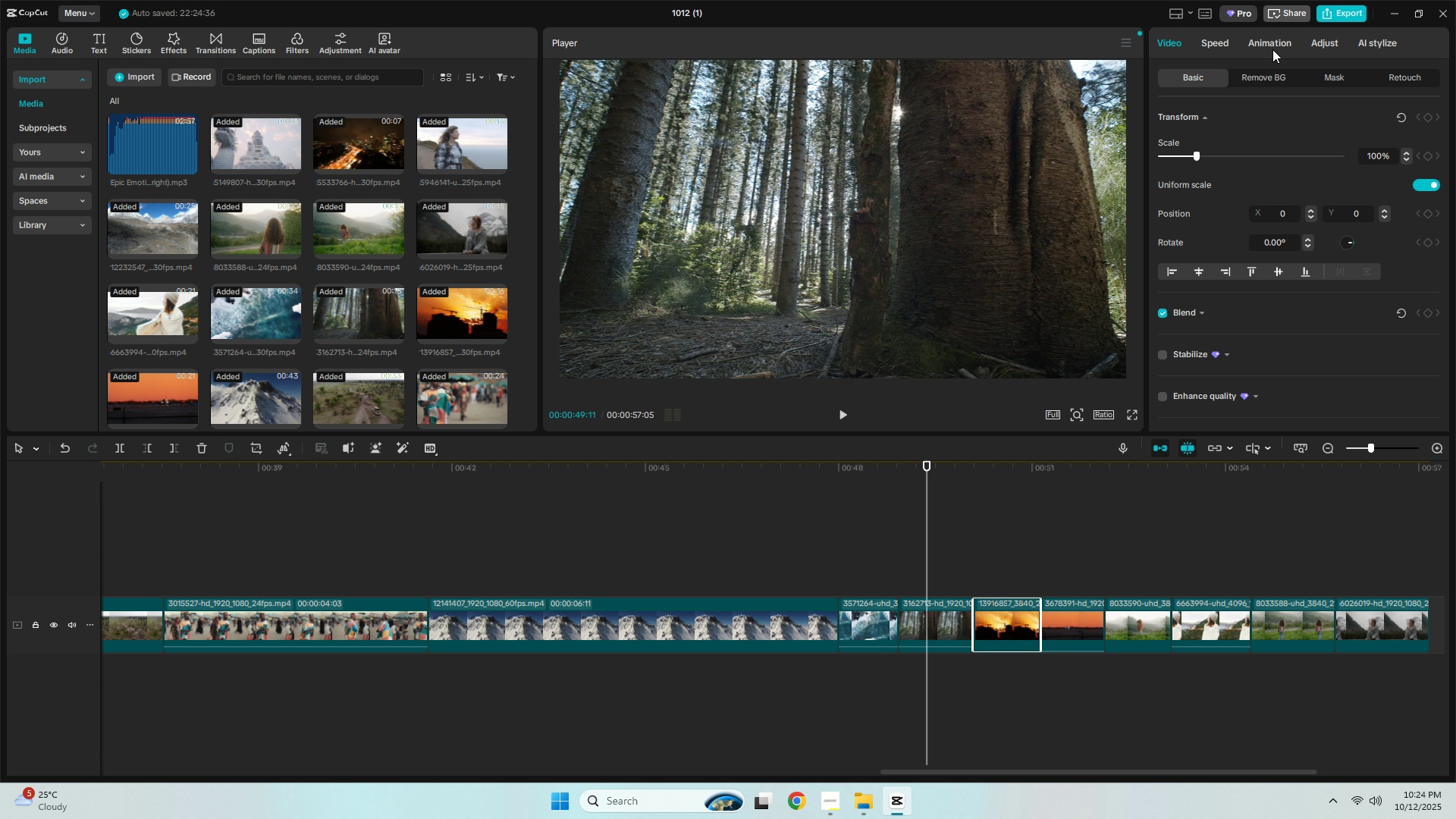 
double_click([1213, 38])
 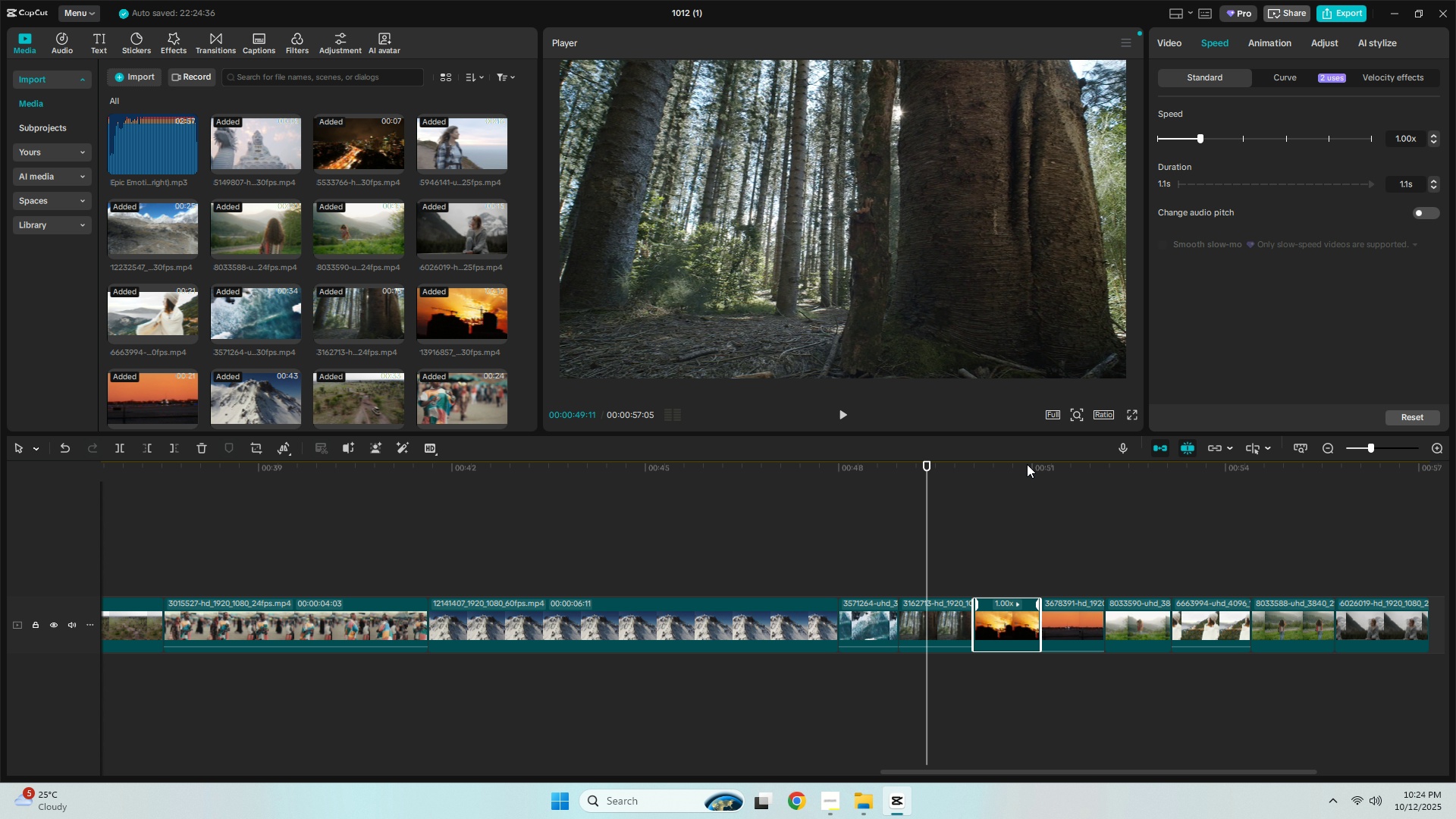 
left_click([867, 610])
 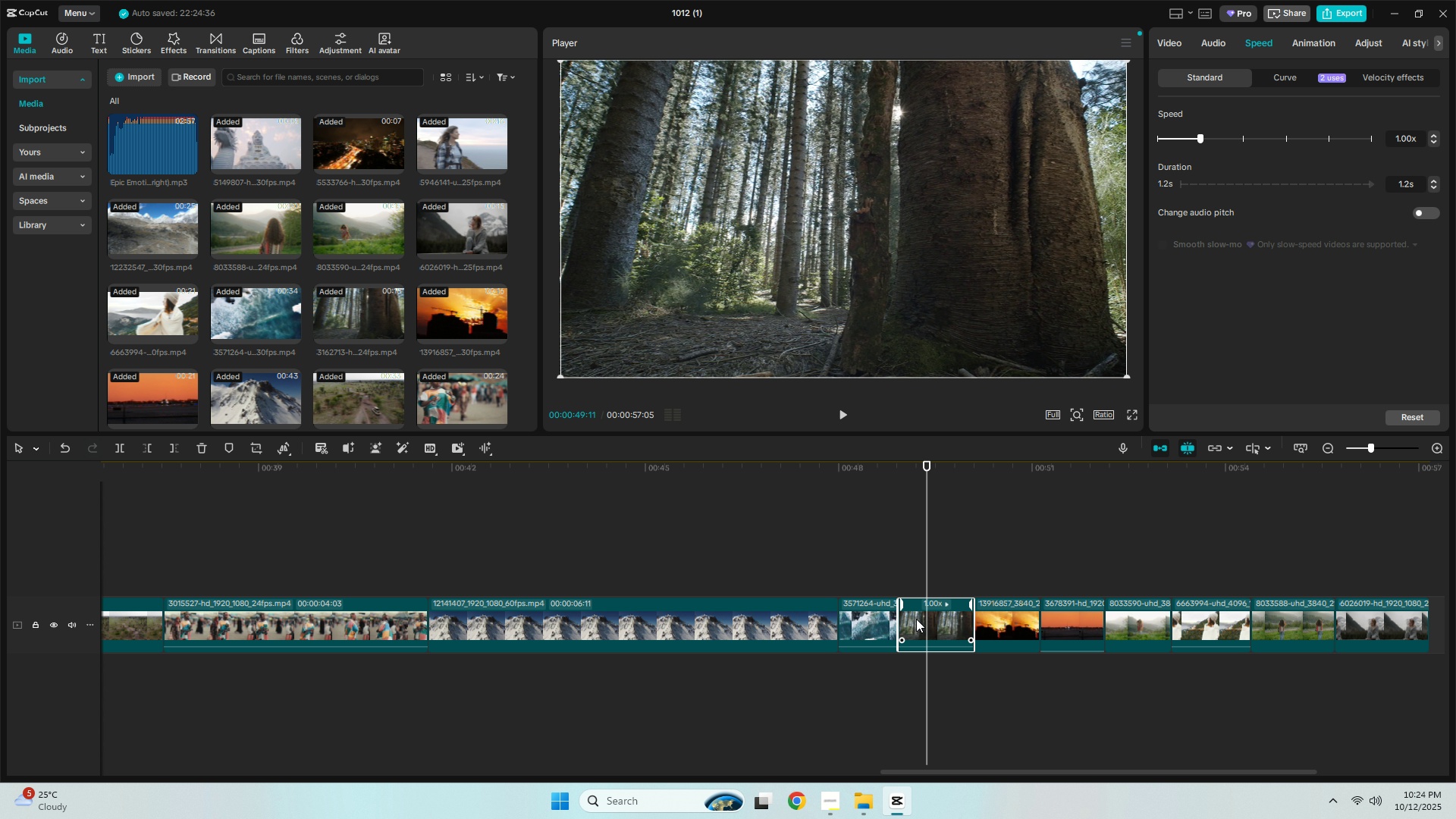 
left_click([883, 619])
 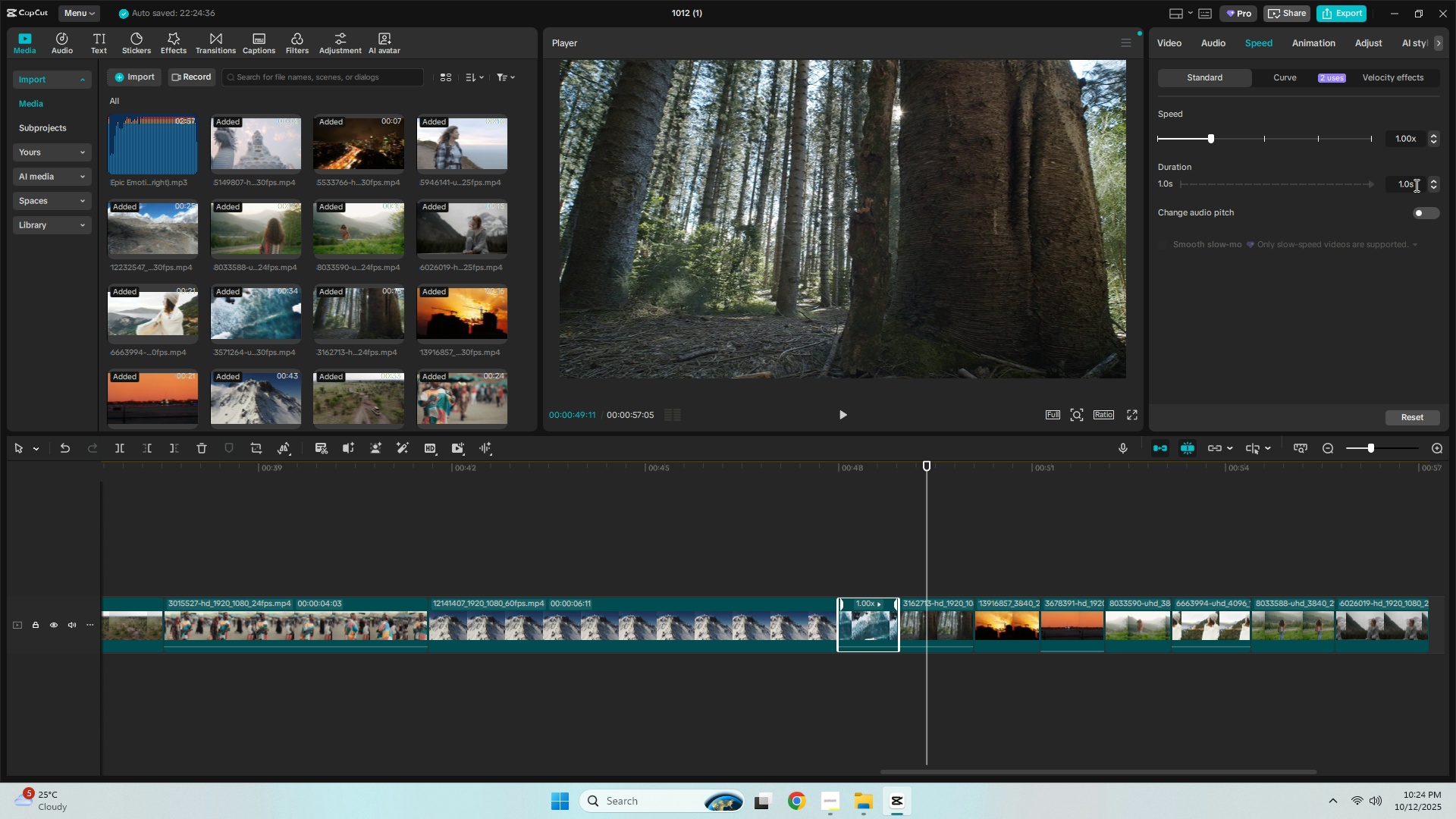 
double_click([1415, 185])
 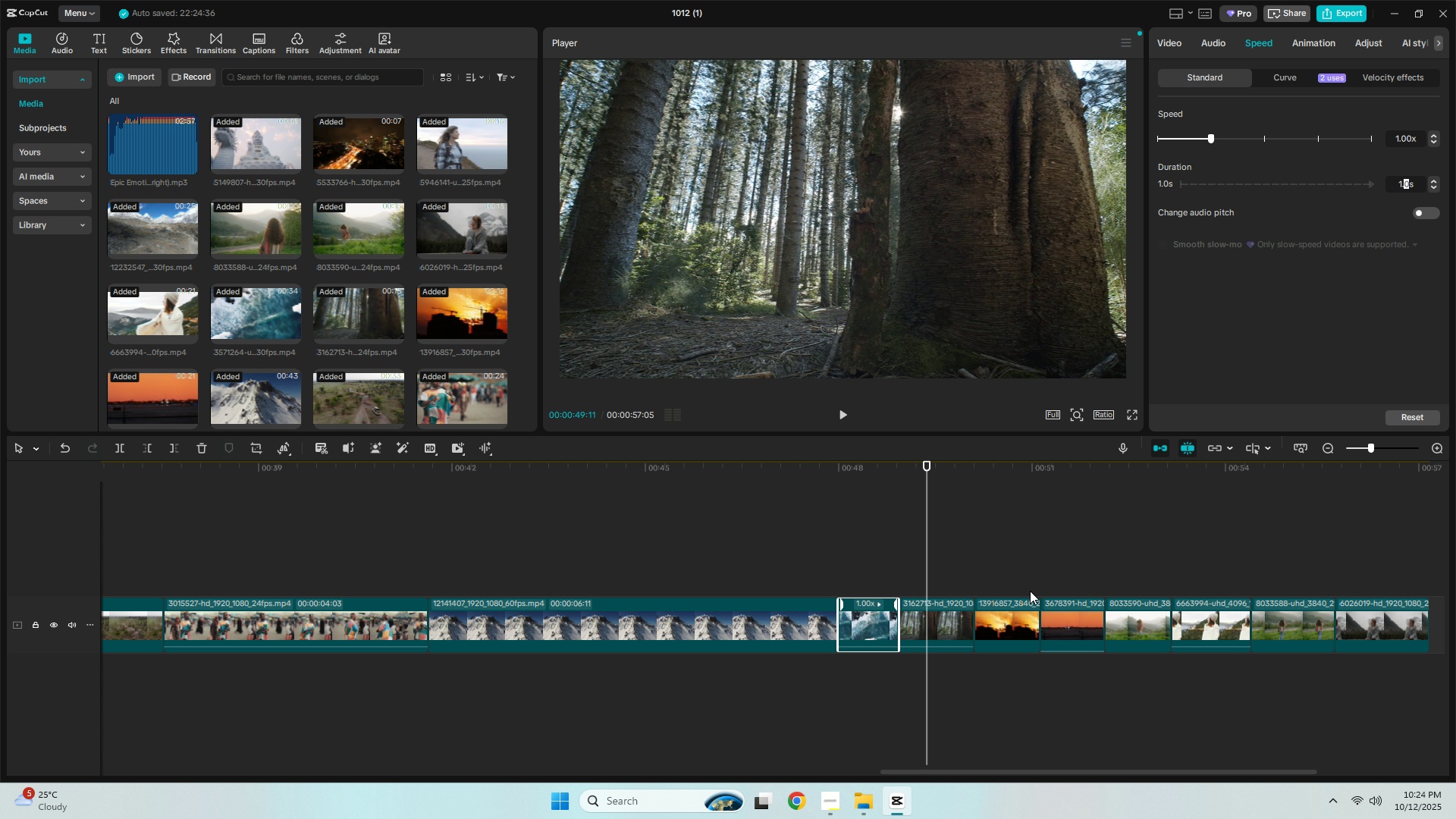 
left_click([929, 610])
 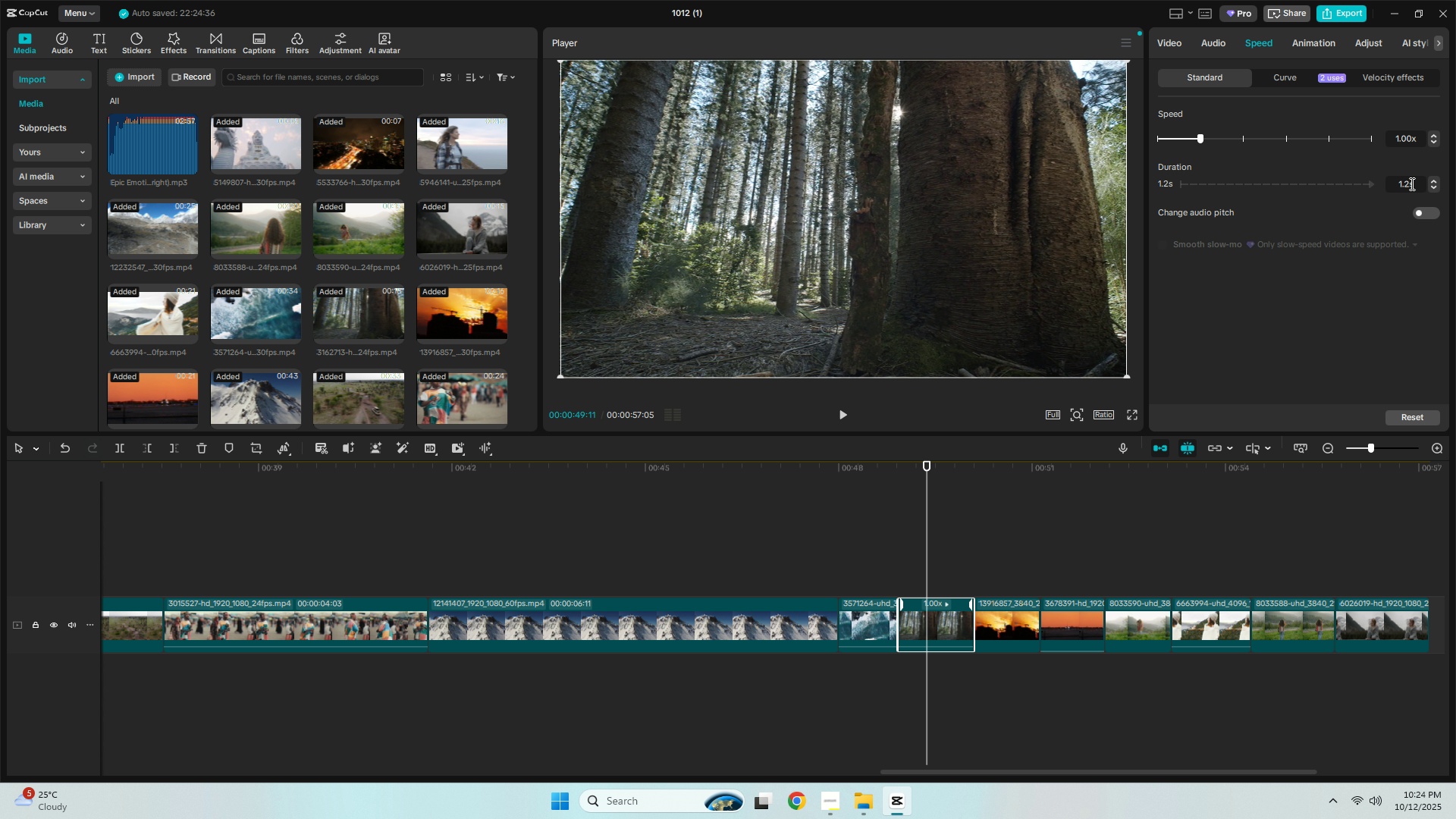 
left_click([1410, 184])
 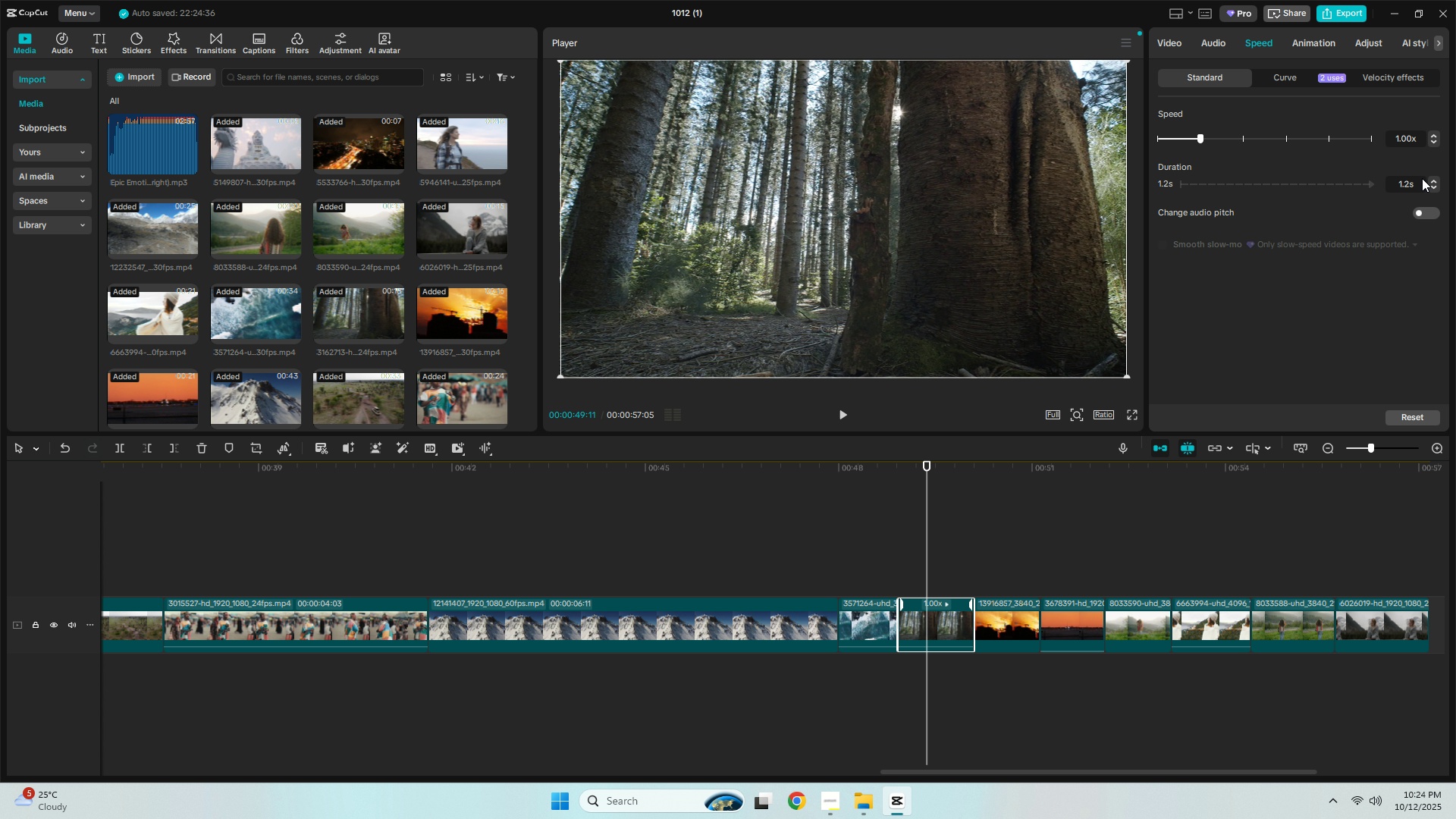 
key(Backspace)
 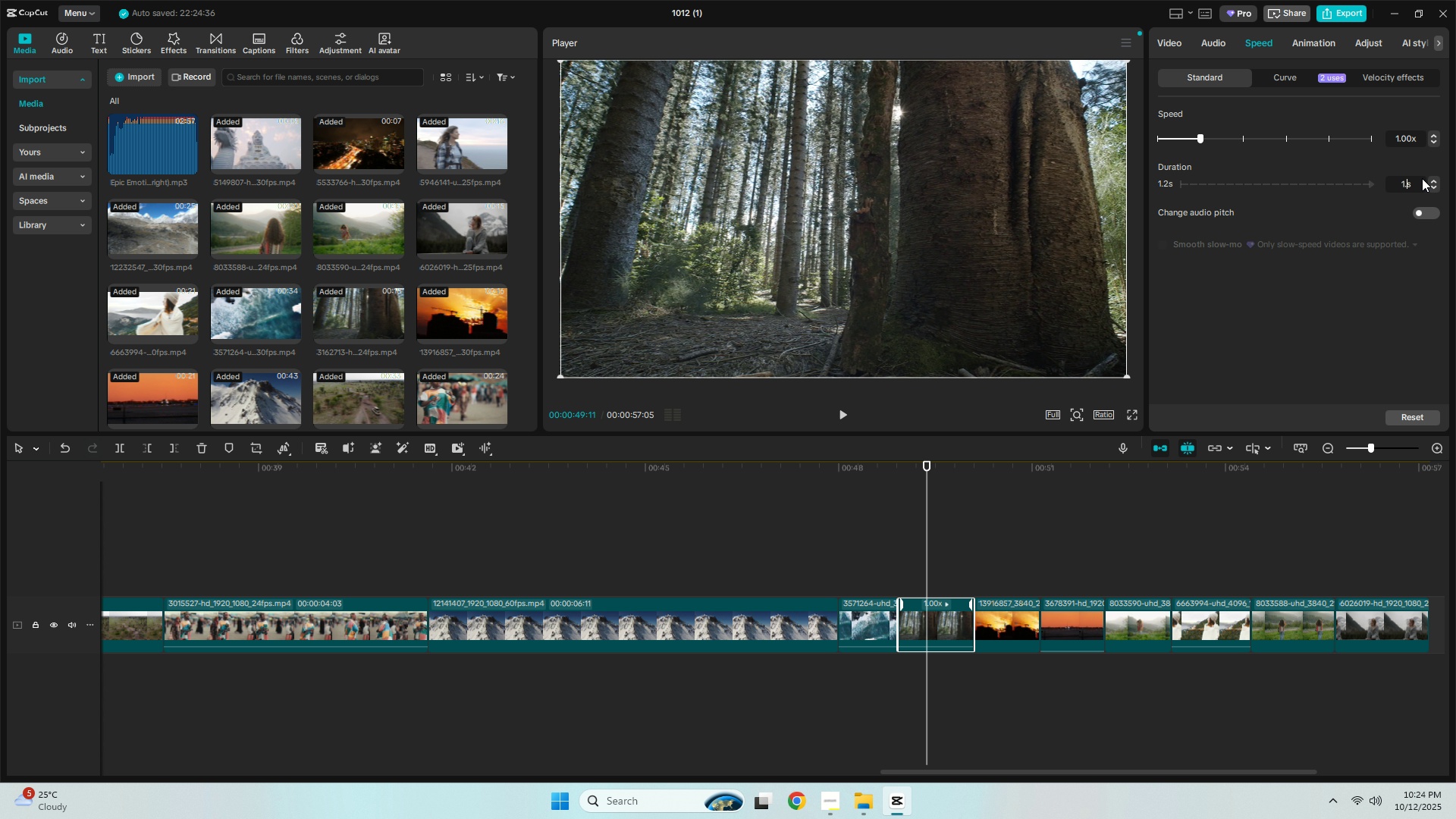 
key(Numpad0)
 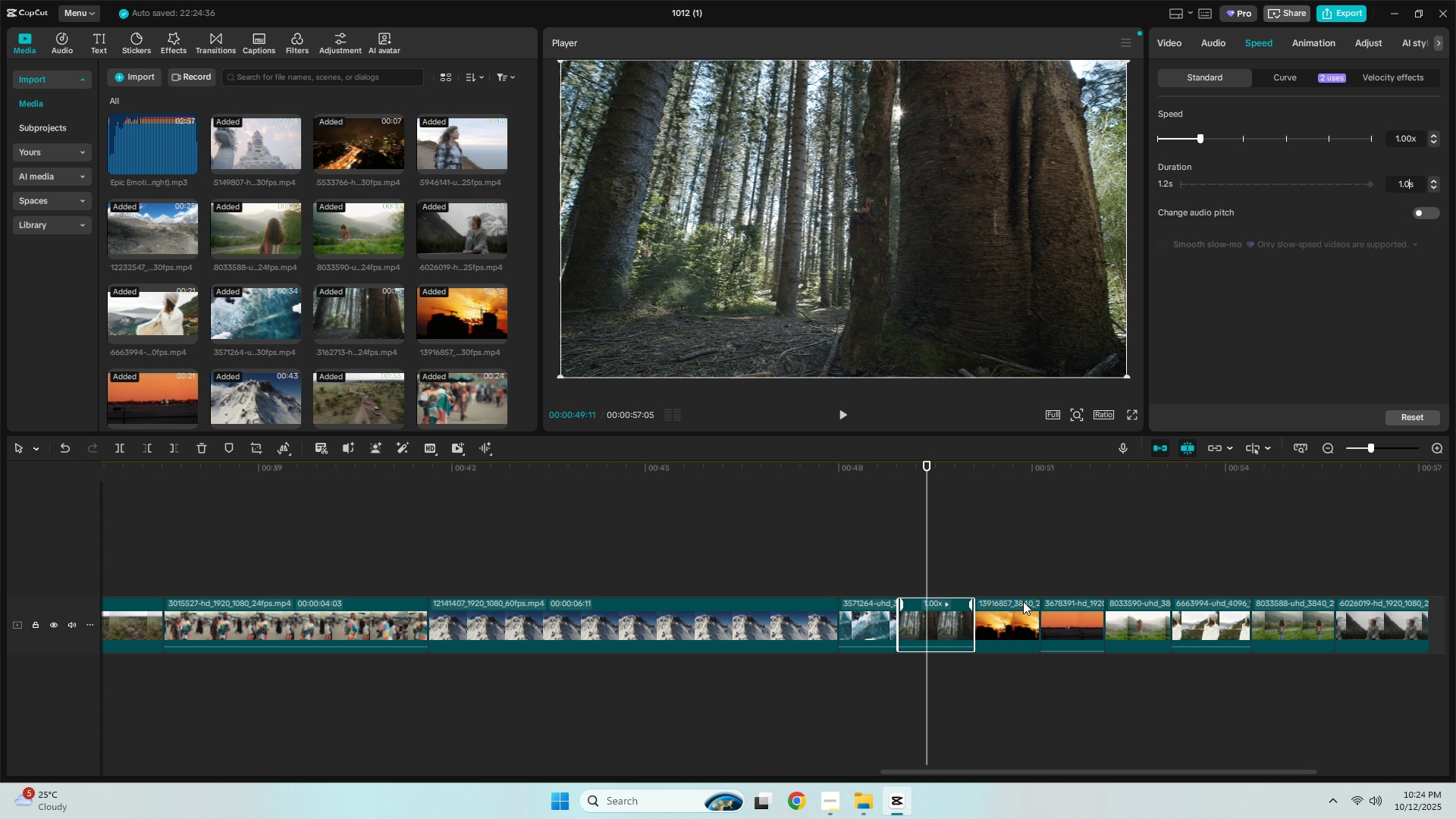 
left_click([1004, 628])
 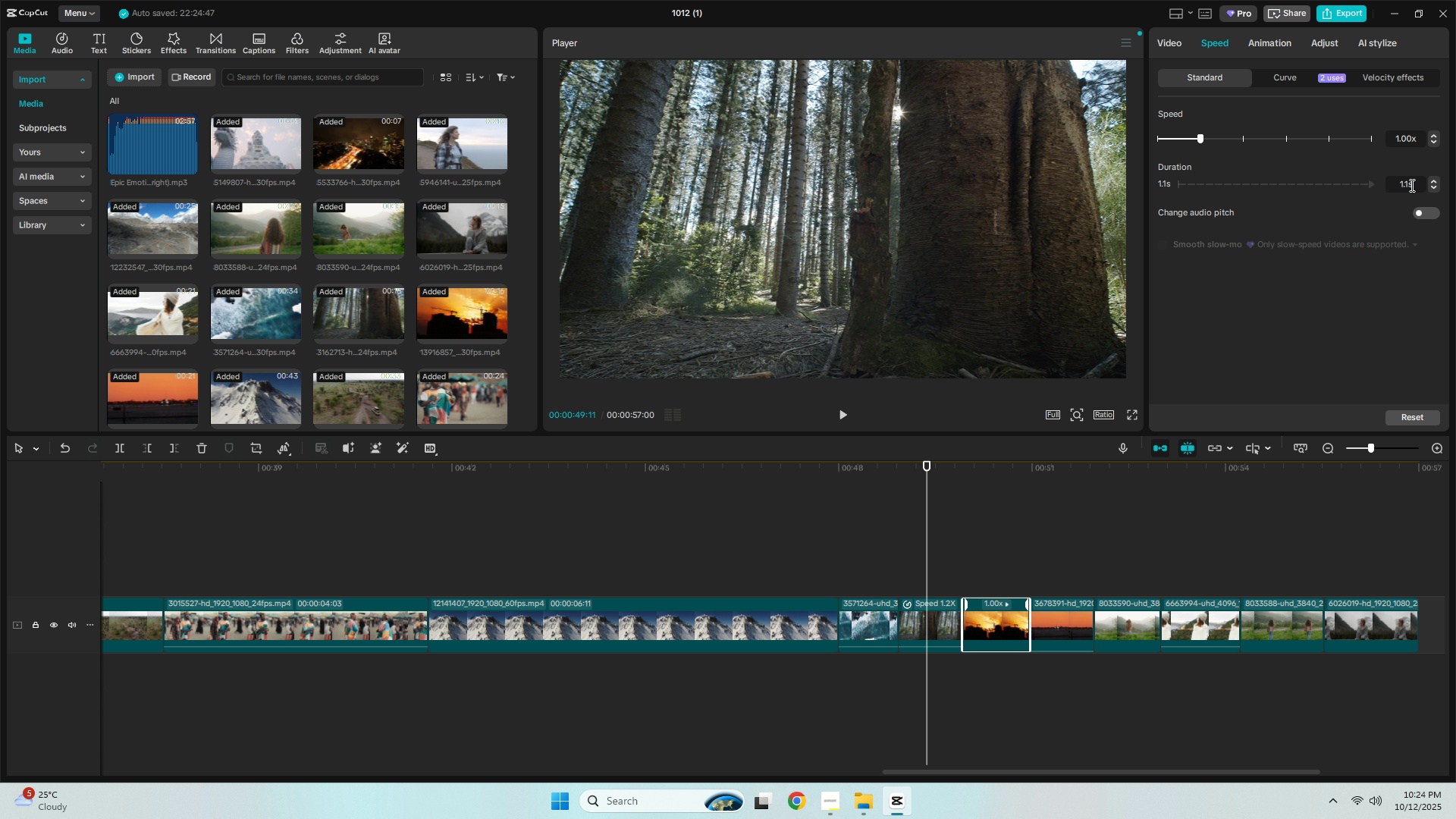 
left_click([1407, 185])
 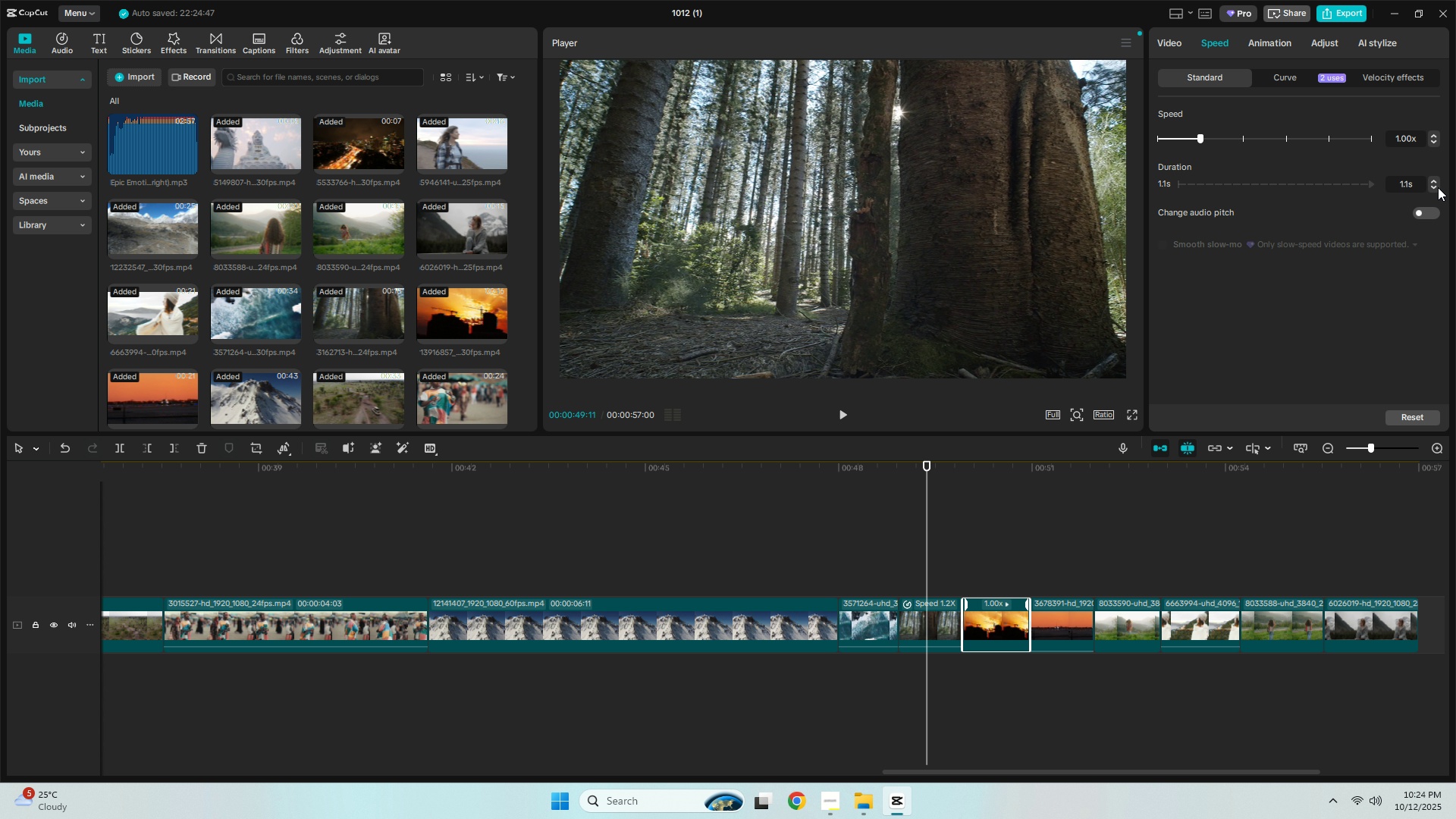 
key(Backspace)
 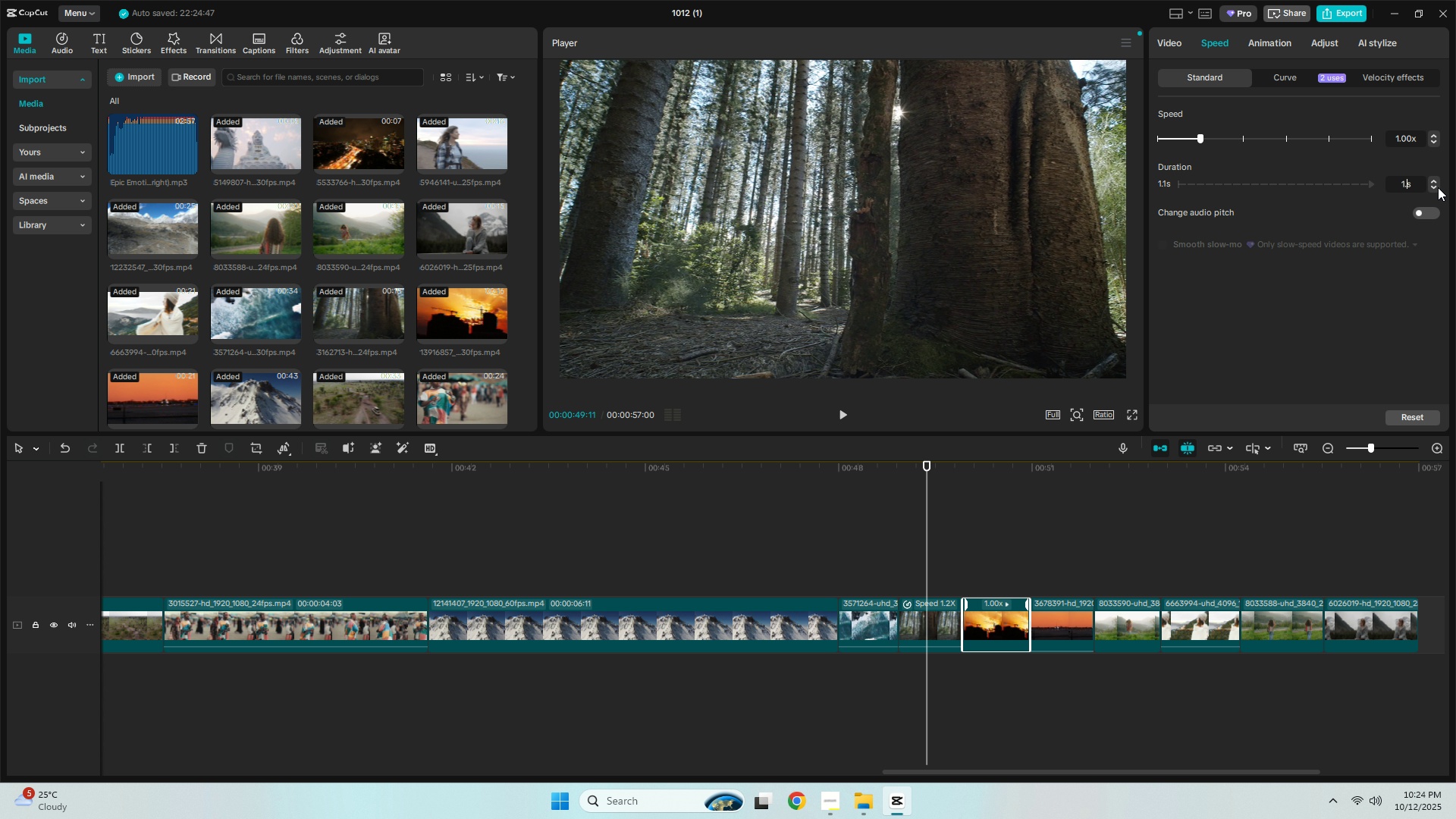 
key(Numpad0)
 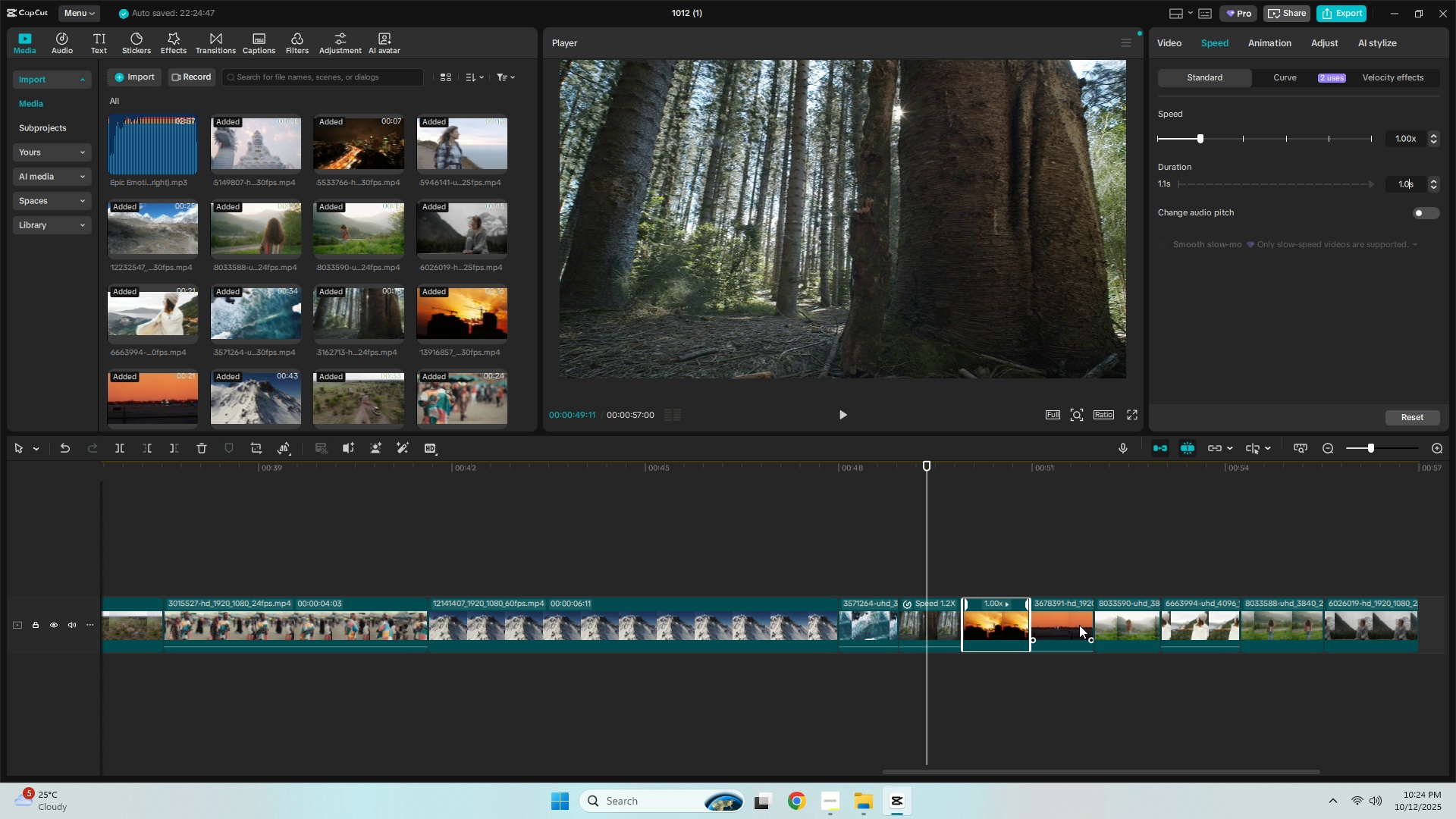 
left_click([1076, 625])
 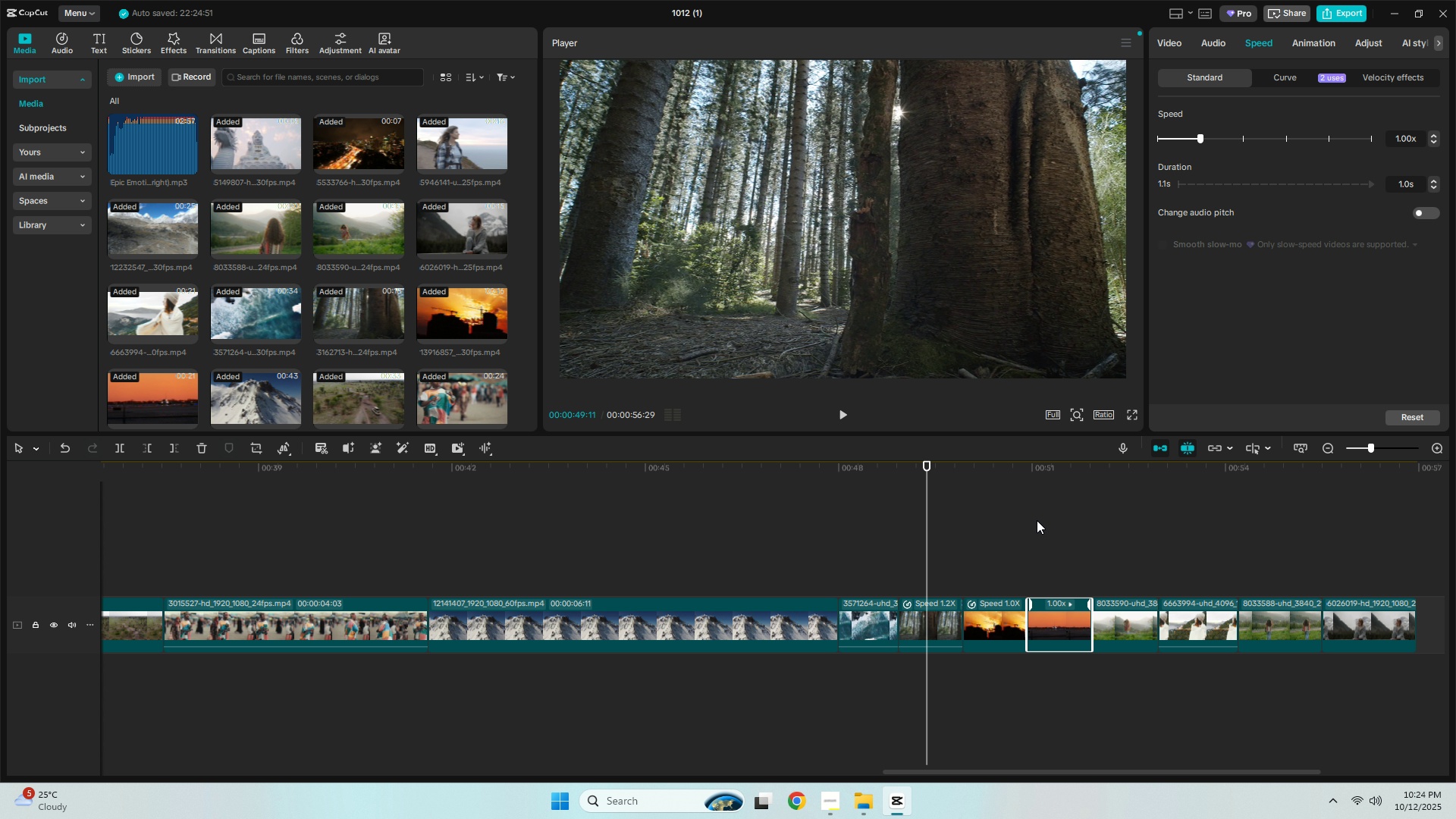 
double_click([930, 492])
 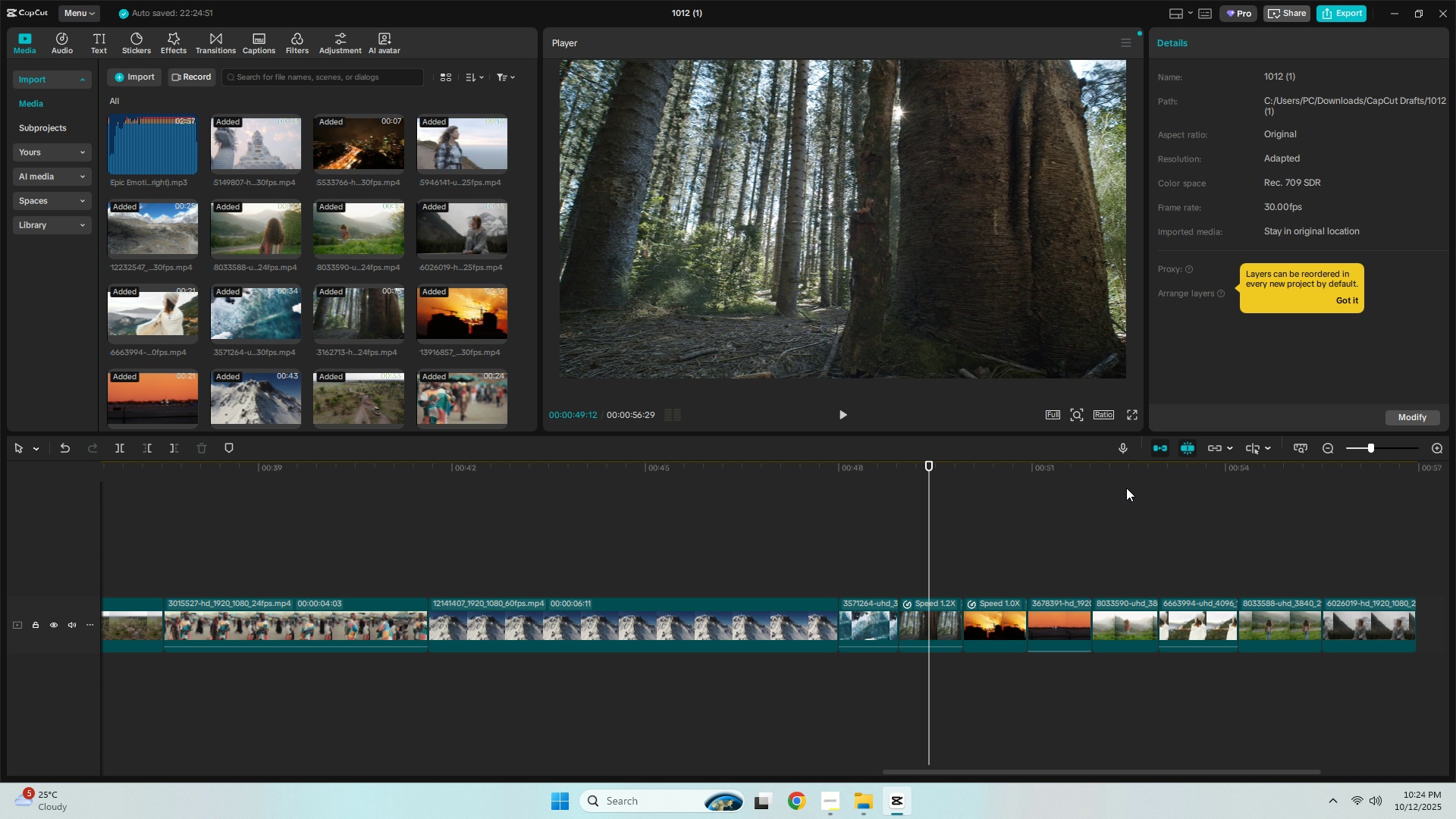 
triple_click([1126, 488])
 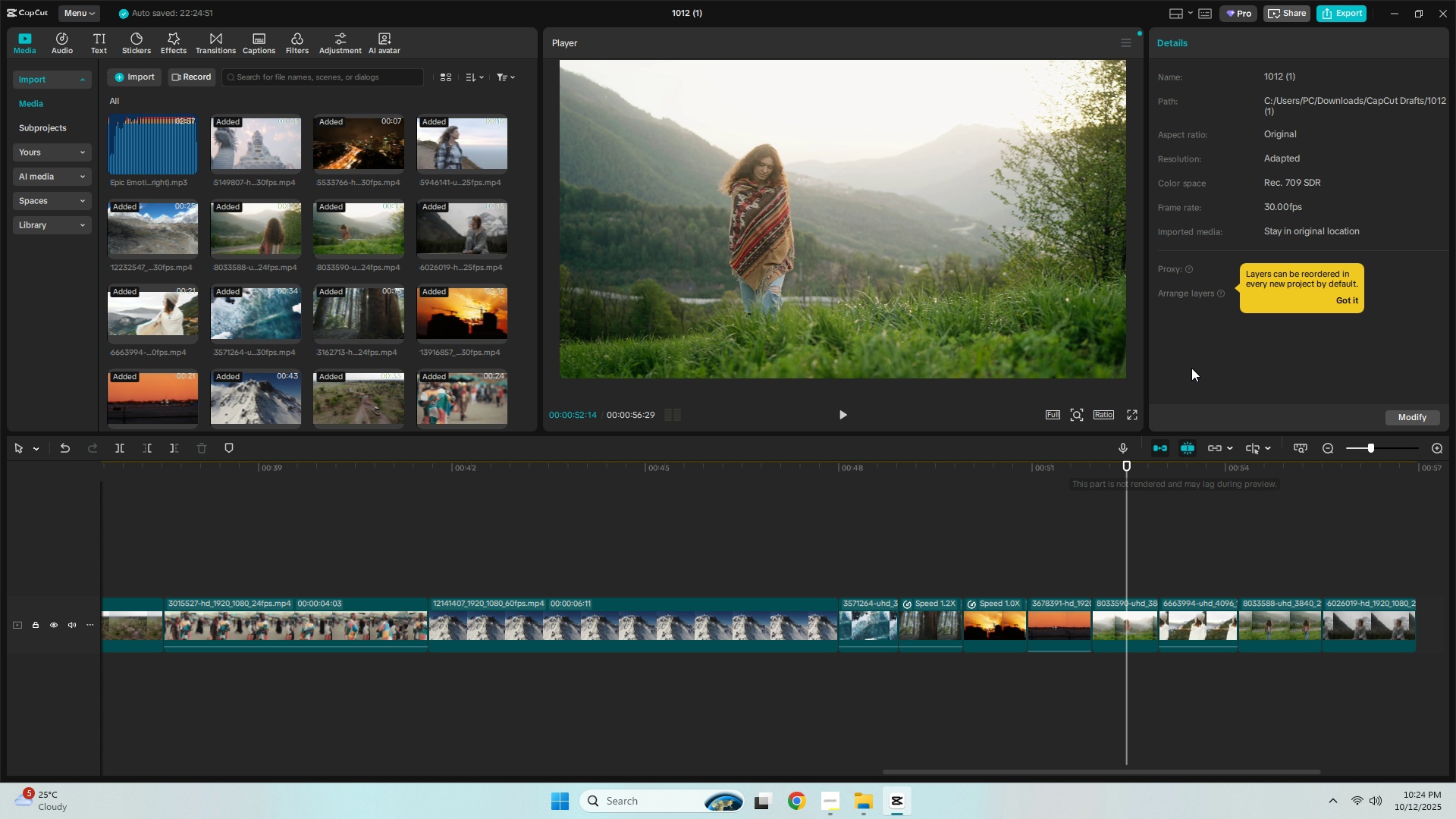 
left_click([1111, 625])
 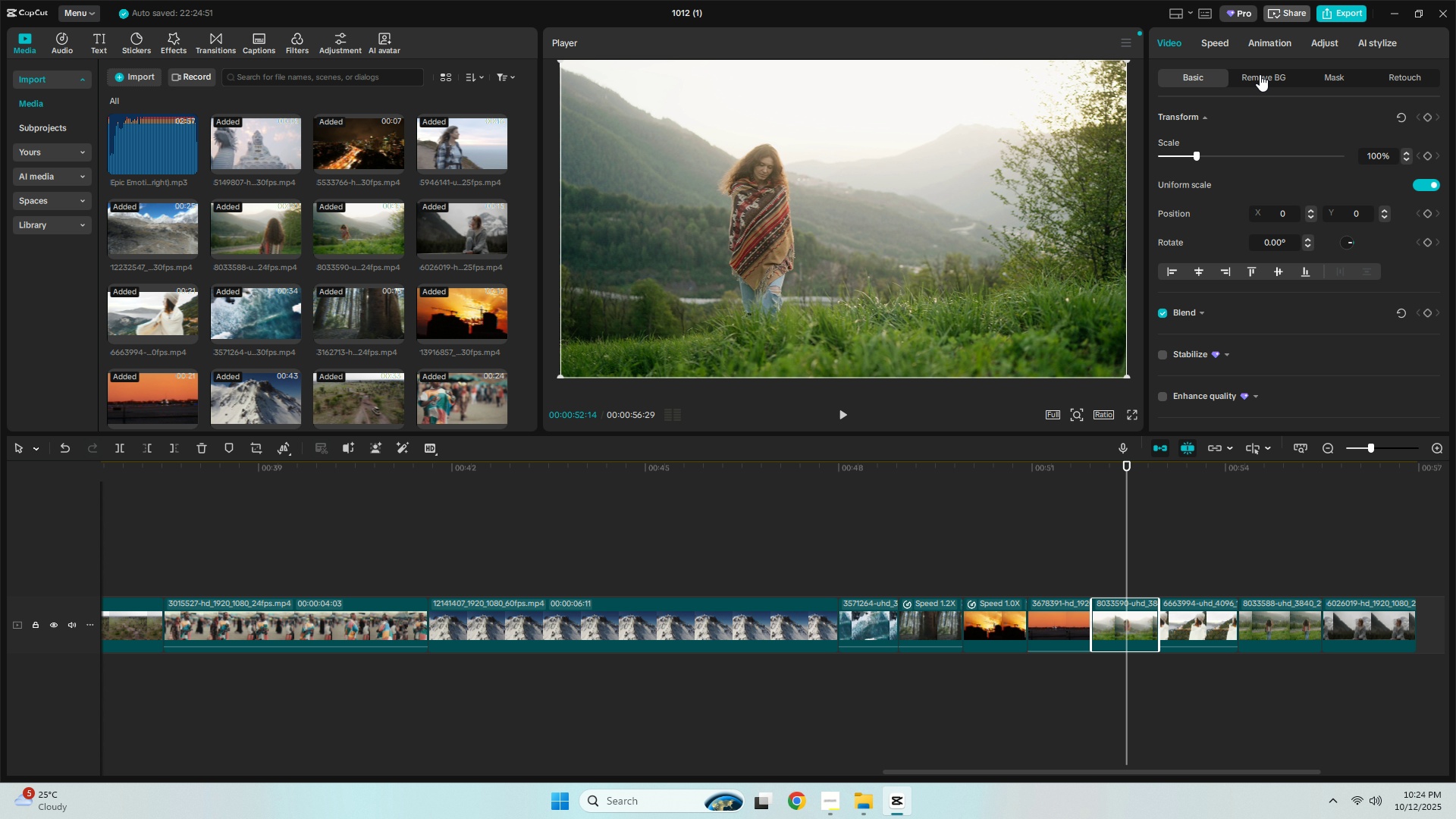 
left_click([1227, 46])
 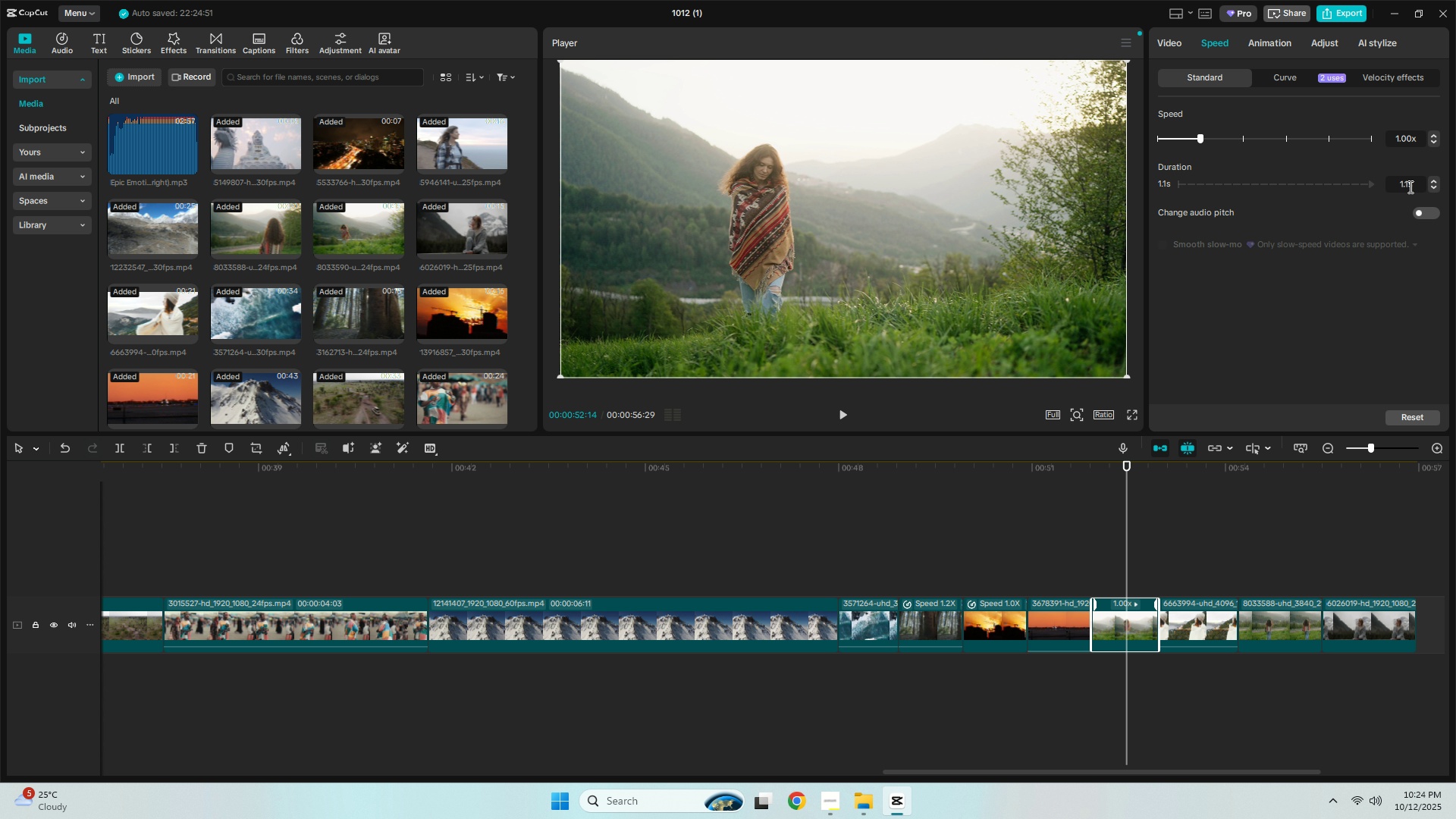 
left_click([1409, 187])
 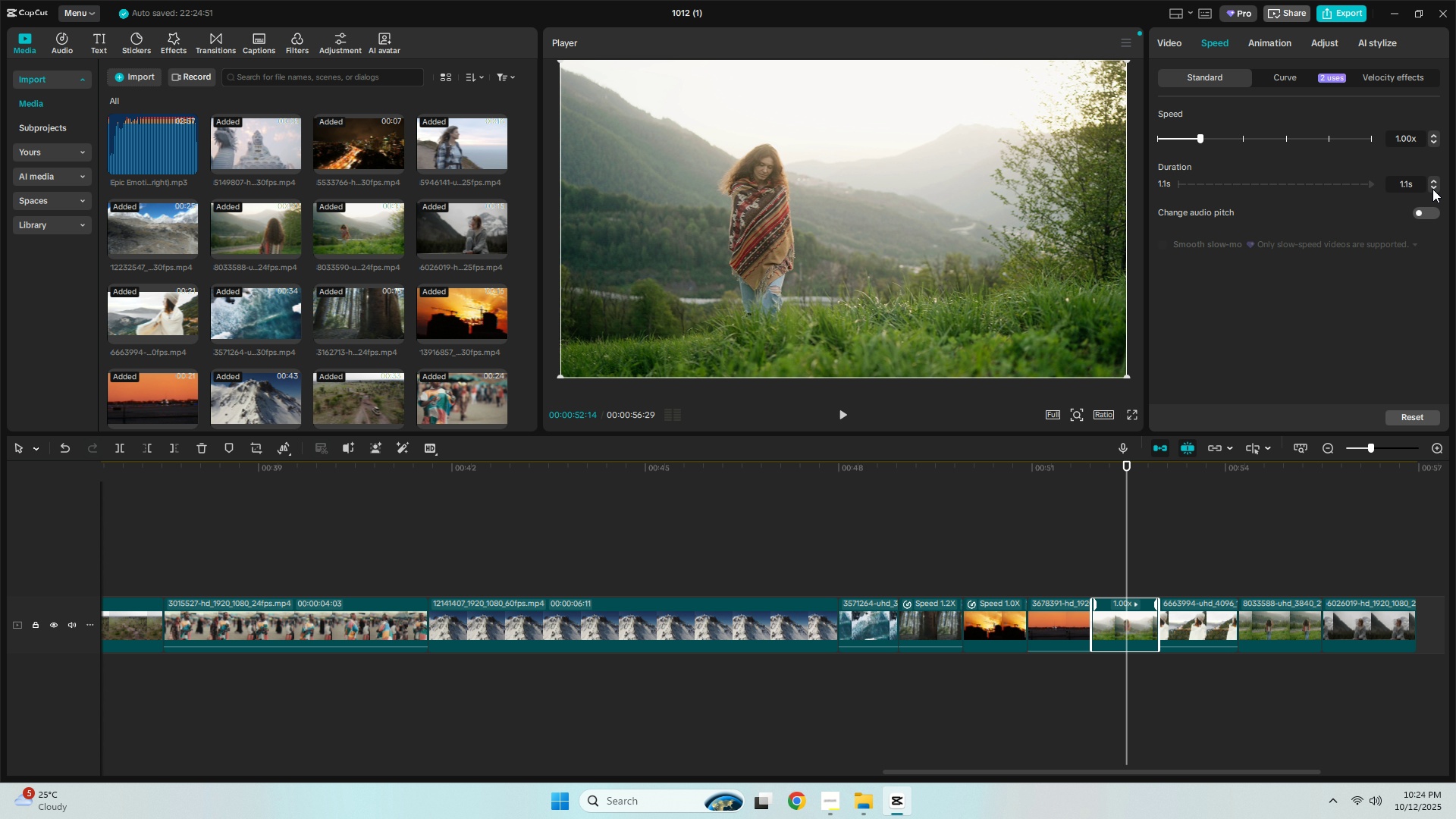 
key(Backspace)
 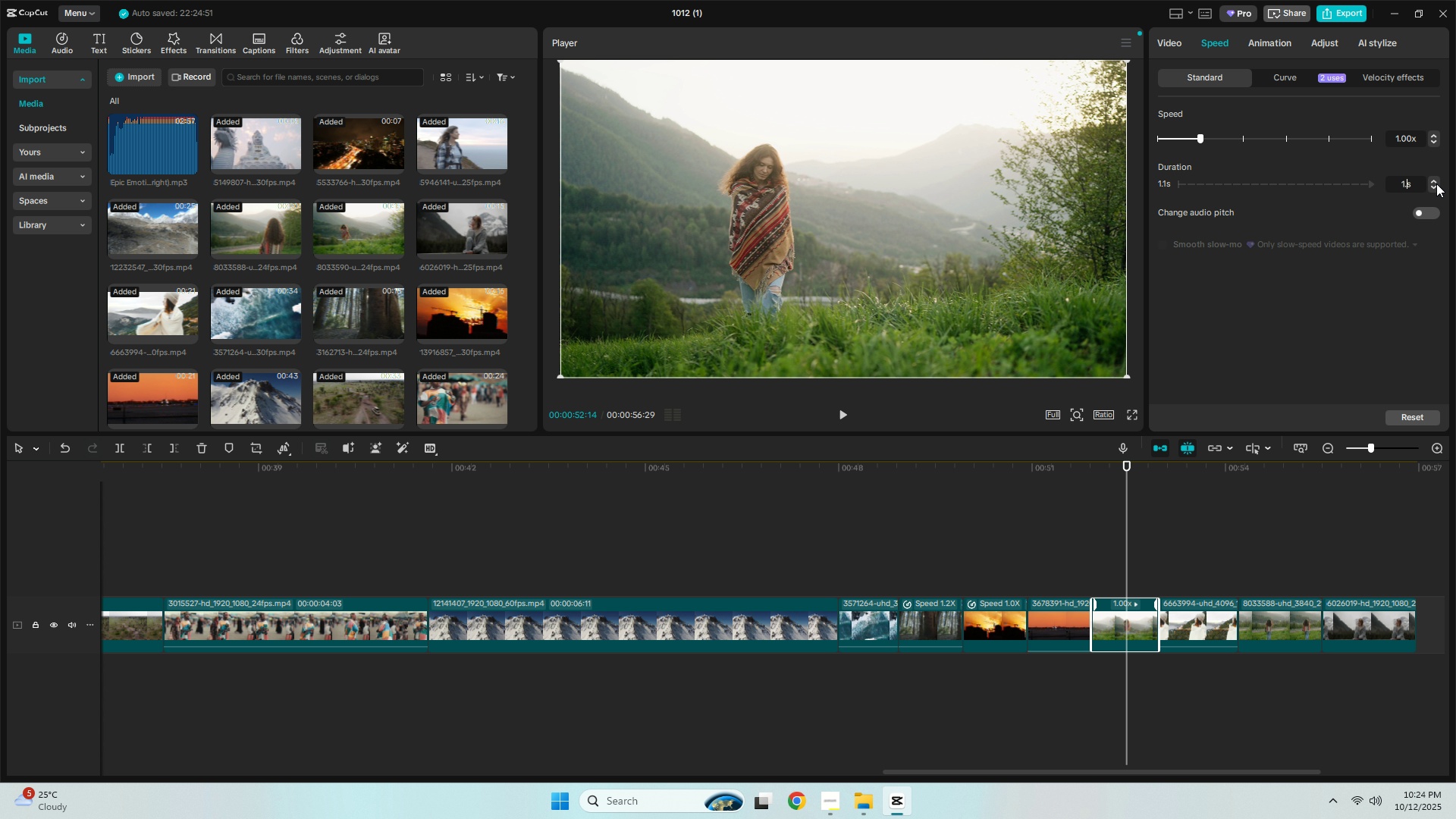 
key(Numpad0)
 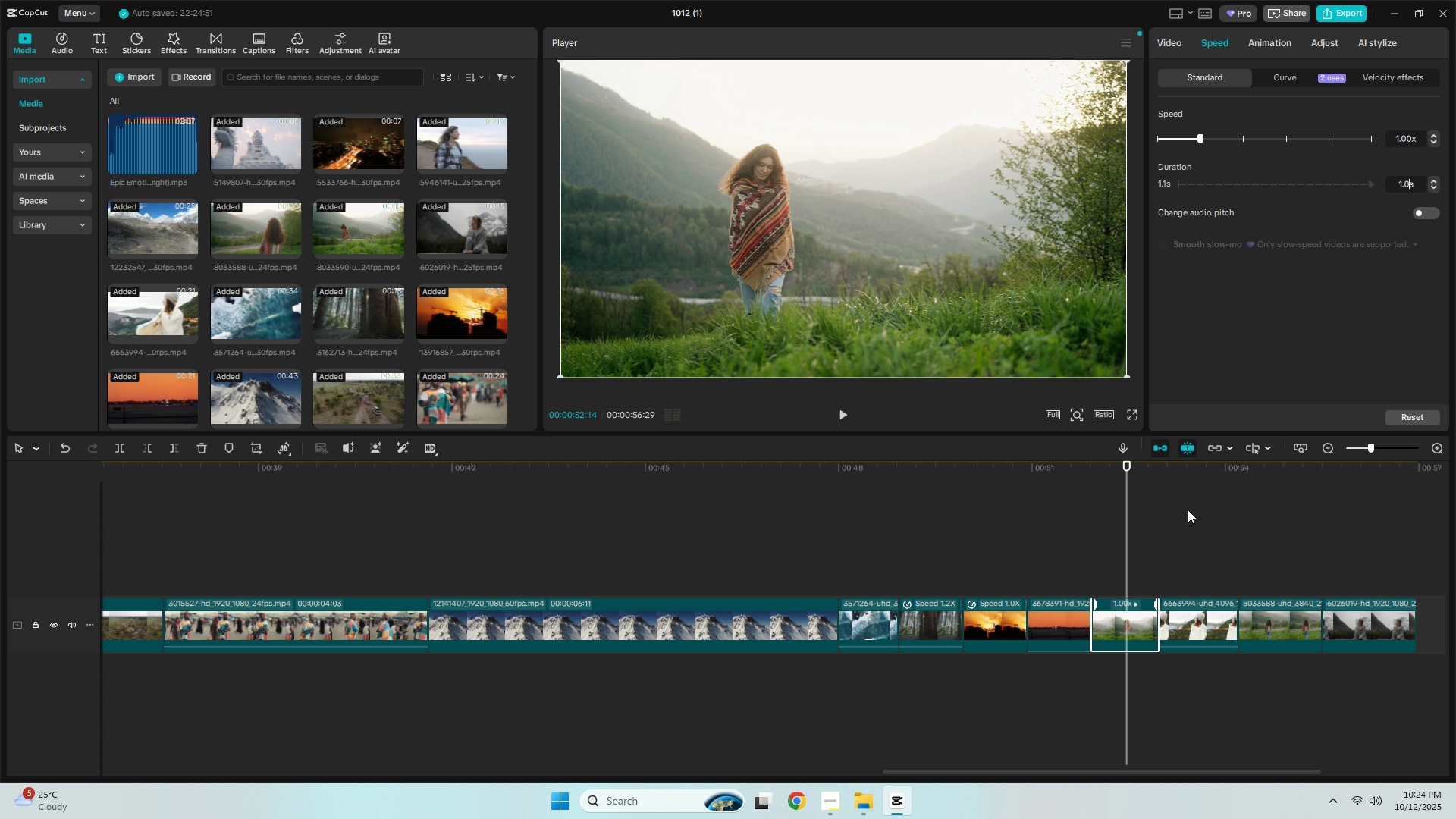 
left_click([1174, 466])
 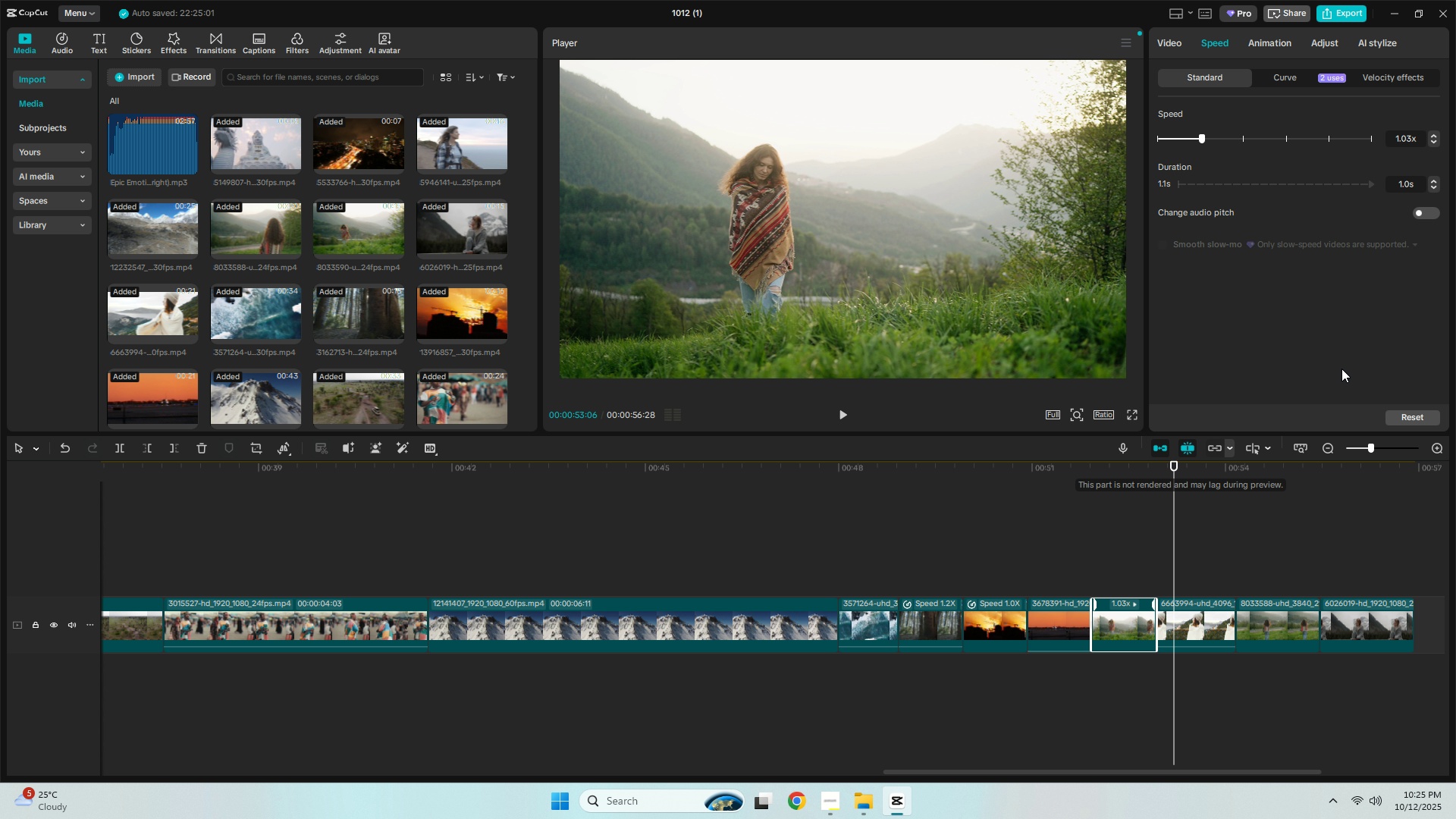 
key(Backspace)
 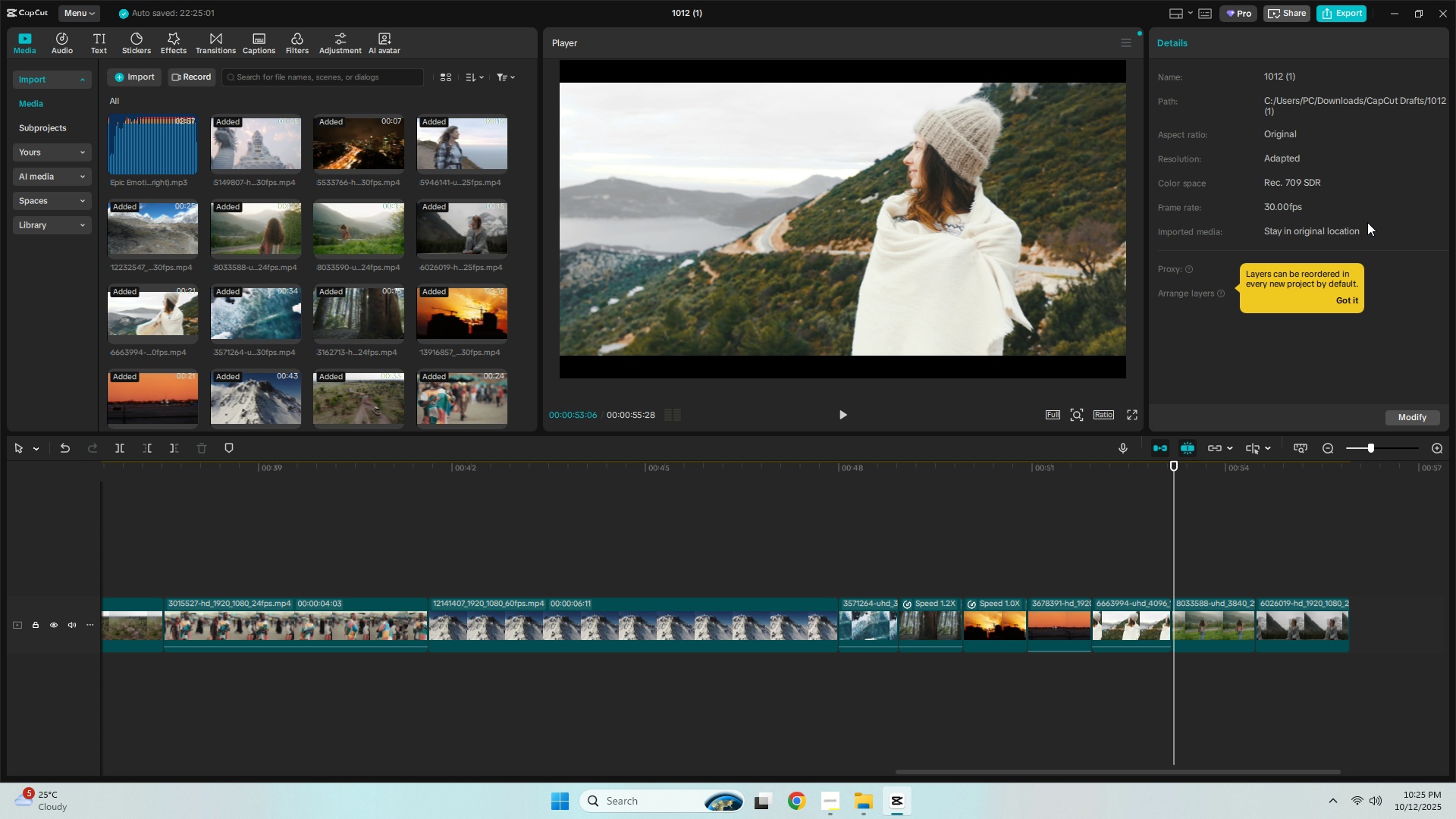 
key(Control+ControlLeft)
 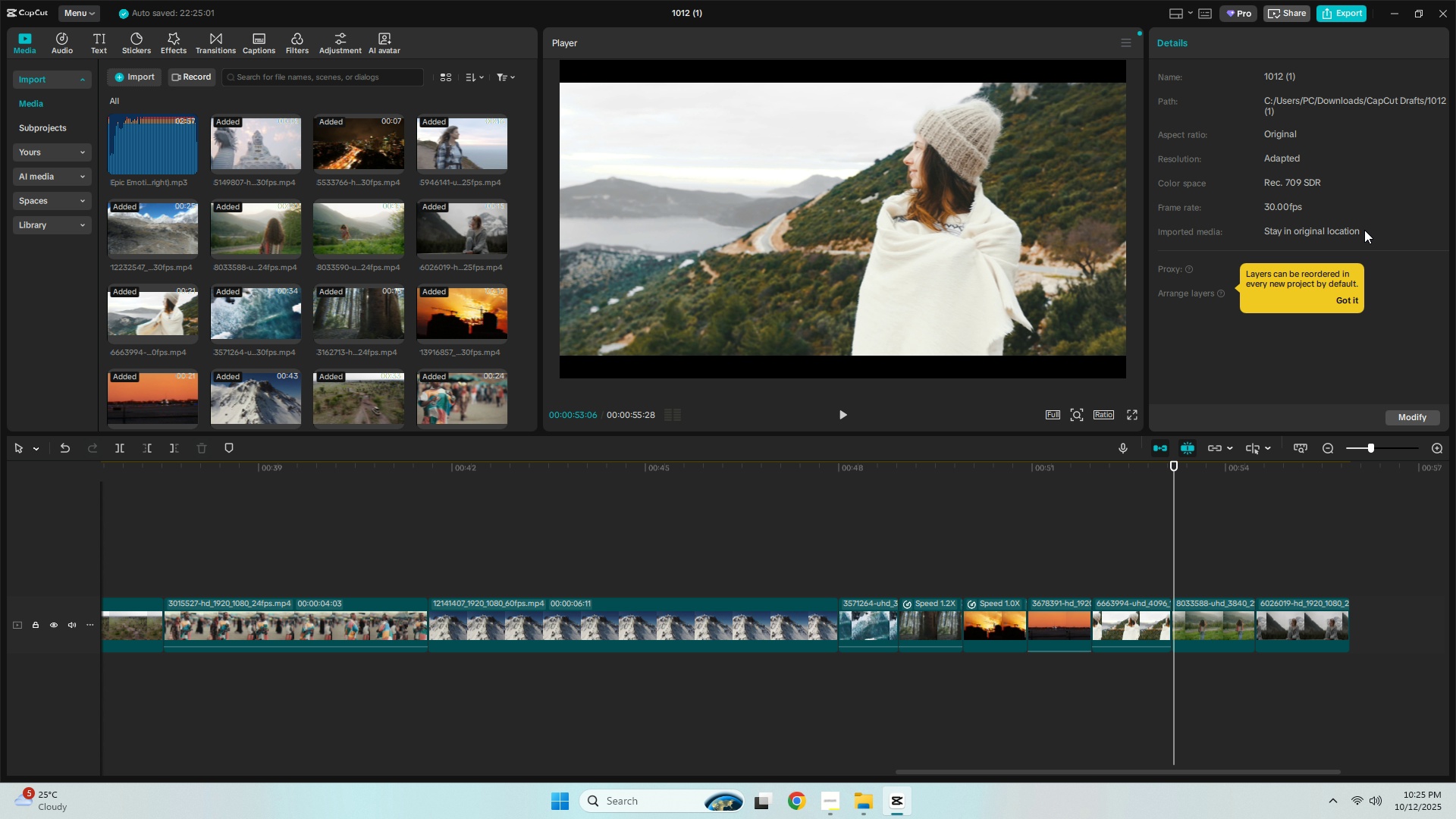 
key(Control+Z)
 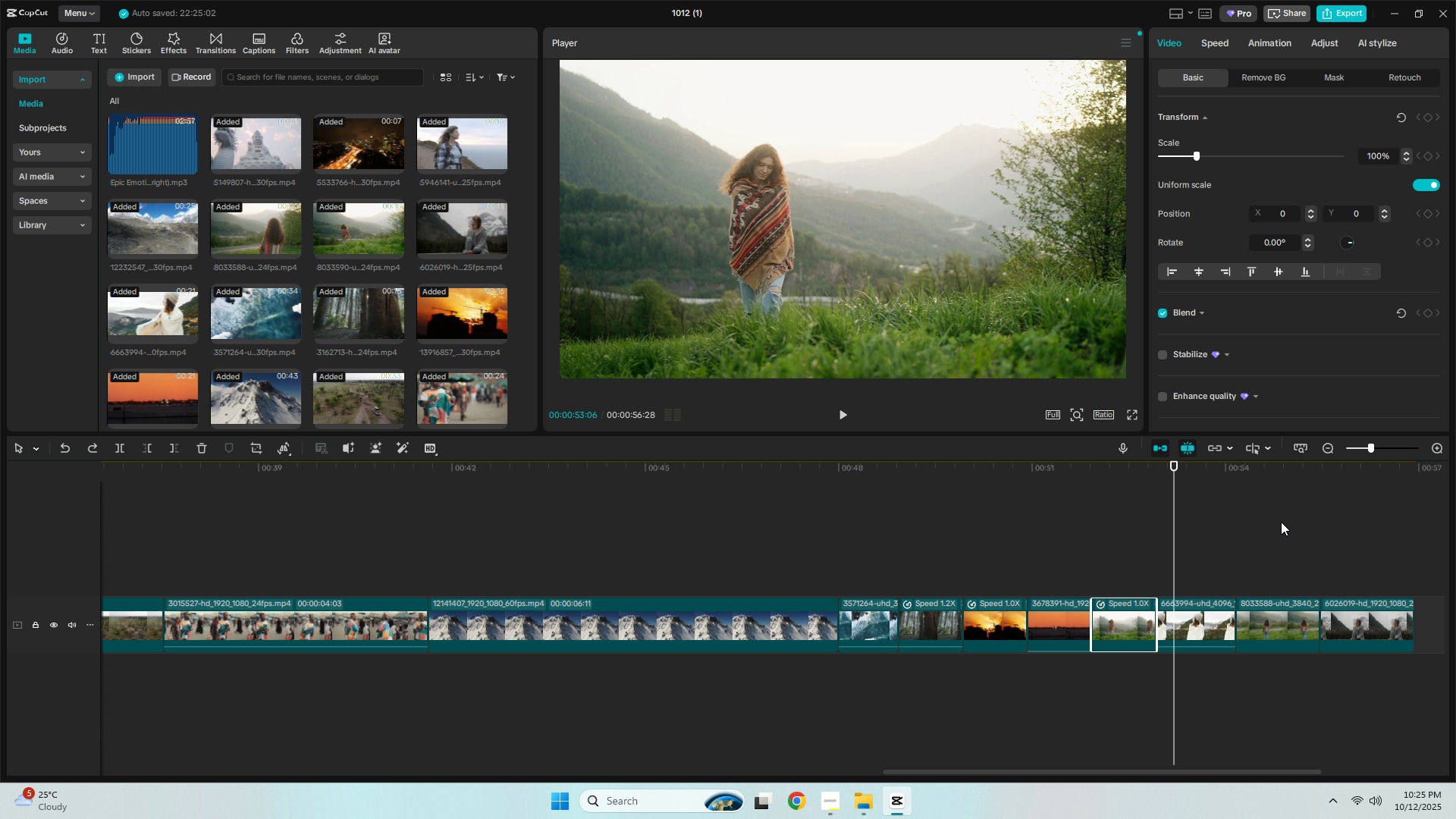 
left_click([1189, 619])
 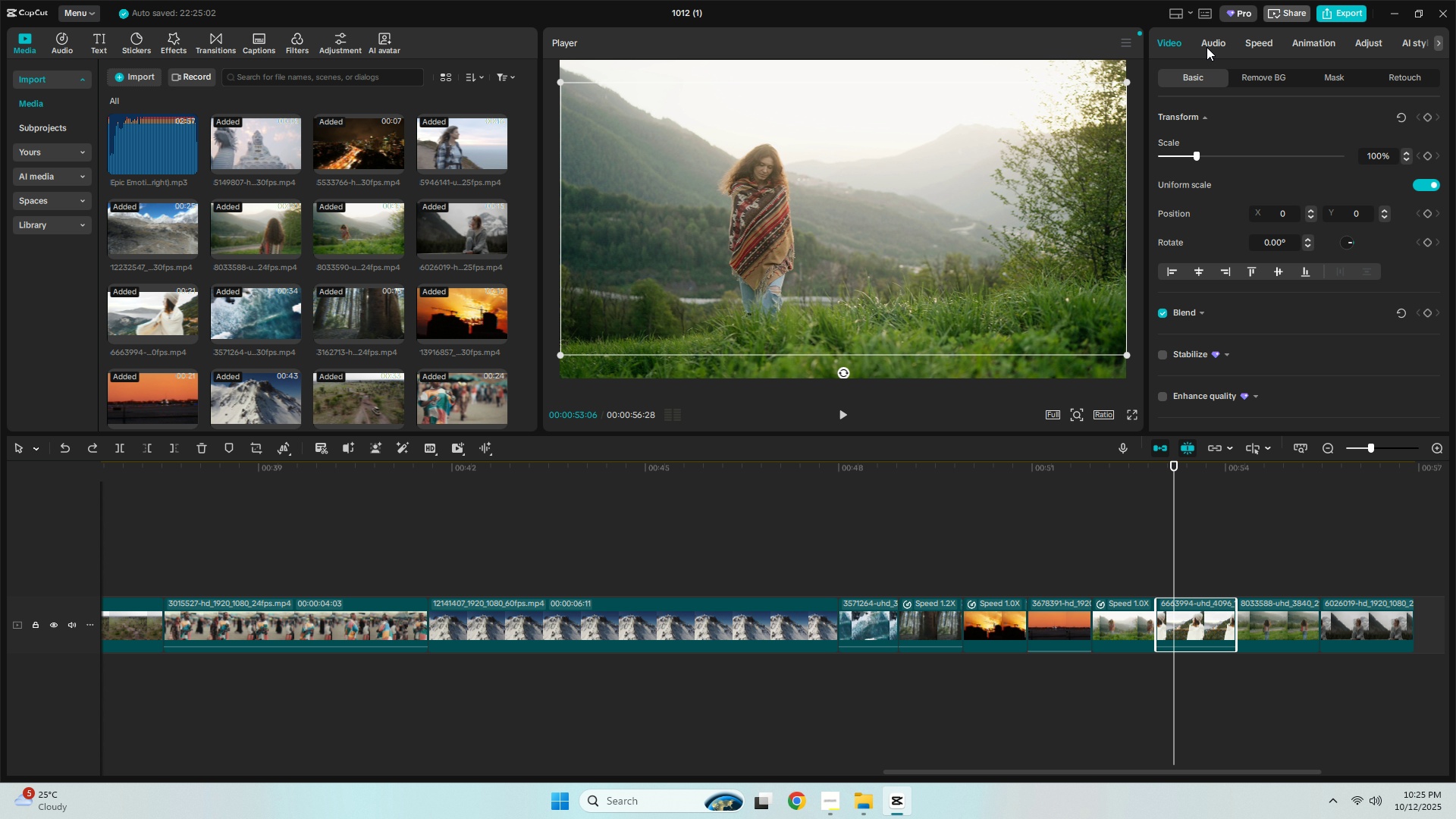 
double_click([1253, 48])
 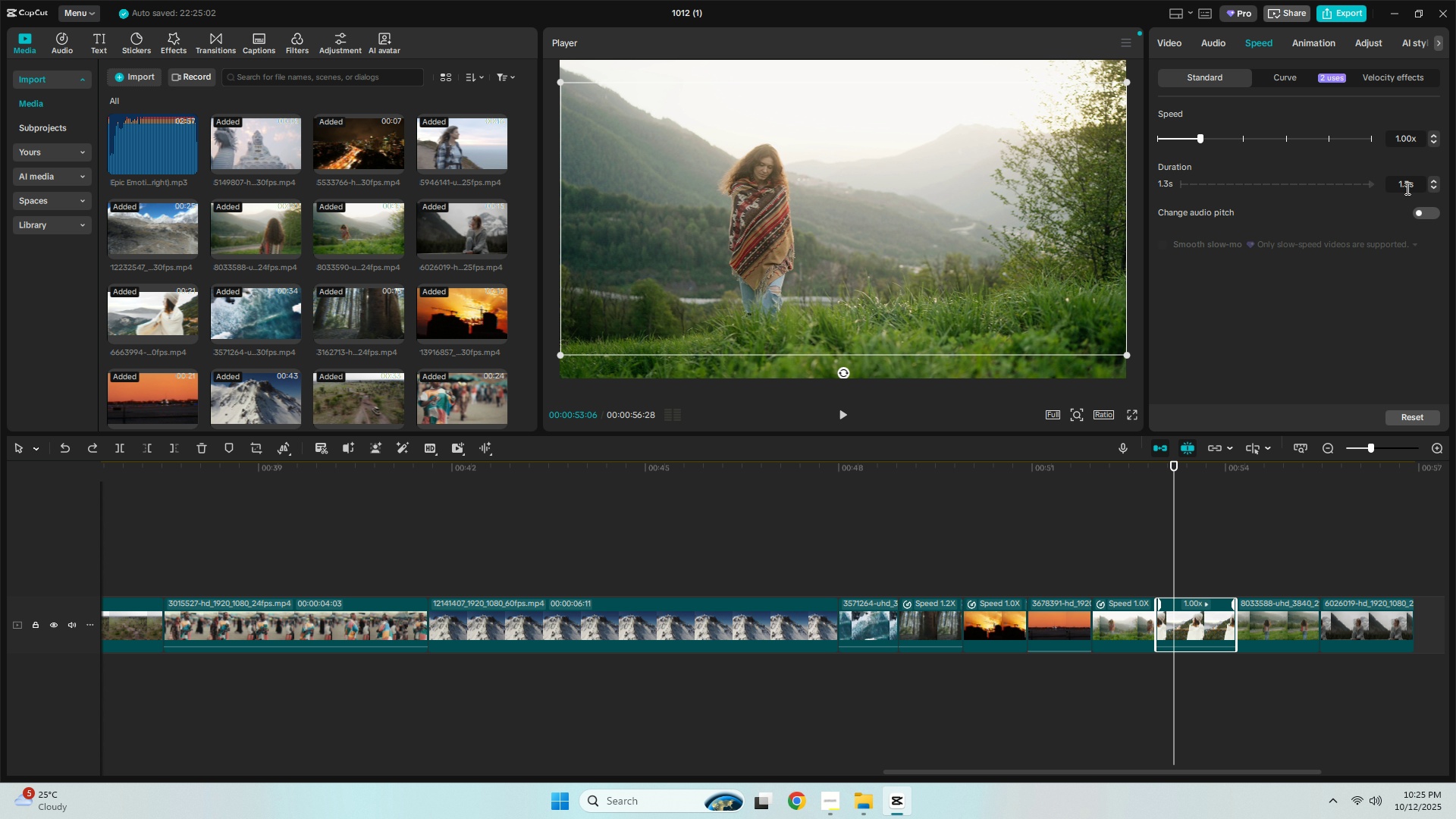 
left_click([1407, 187])
 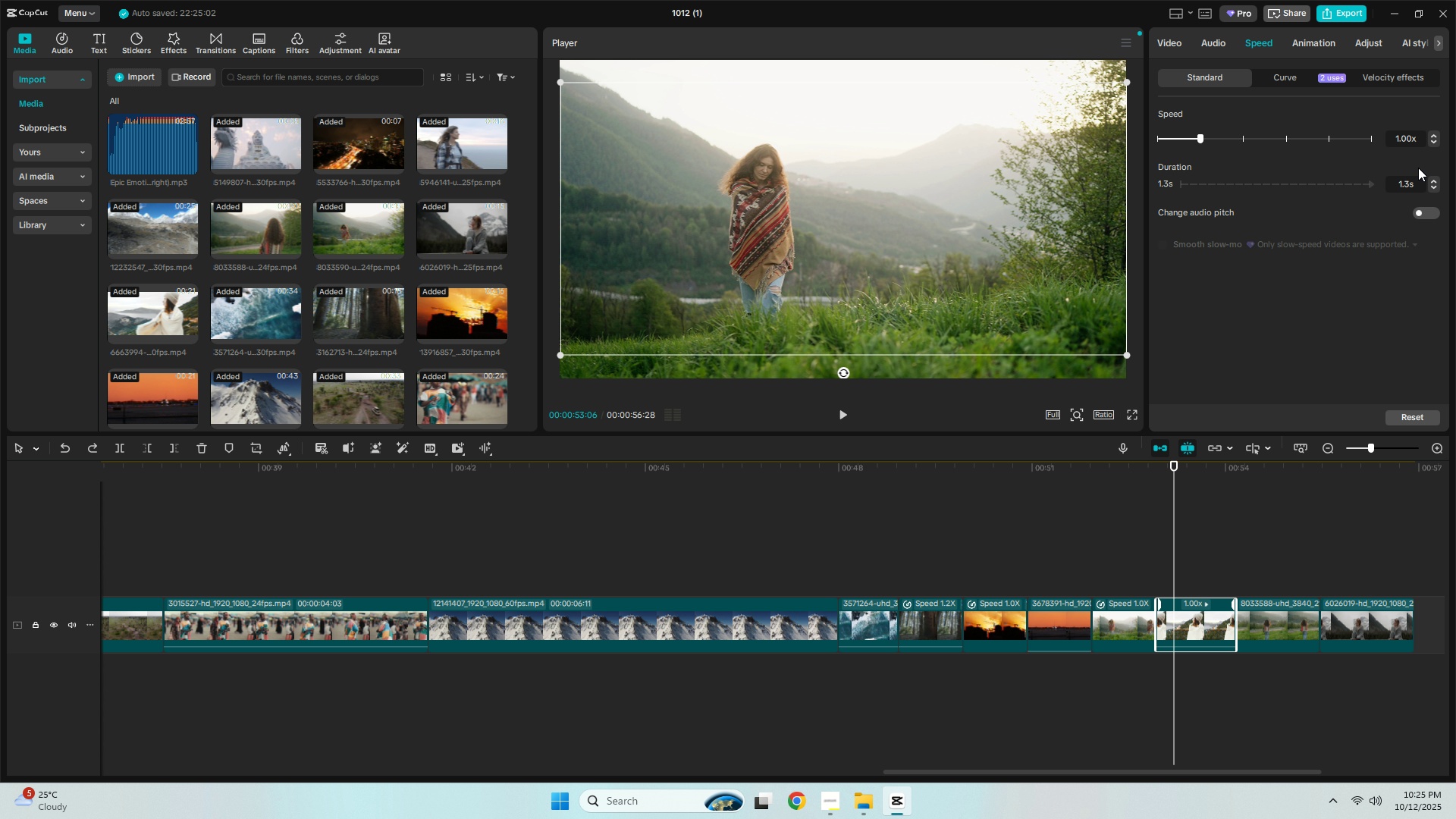 
key(Backspace)
 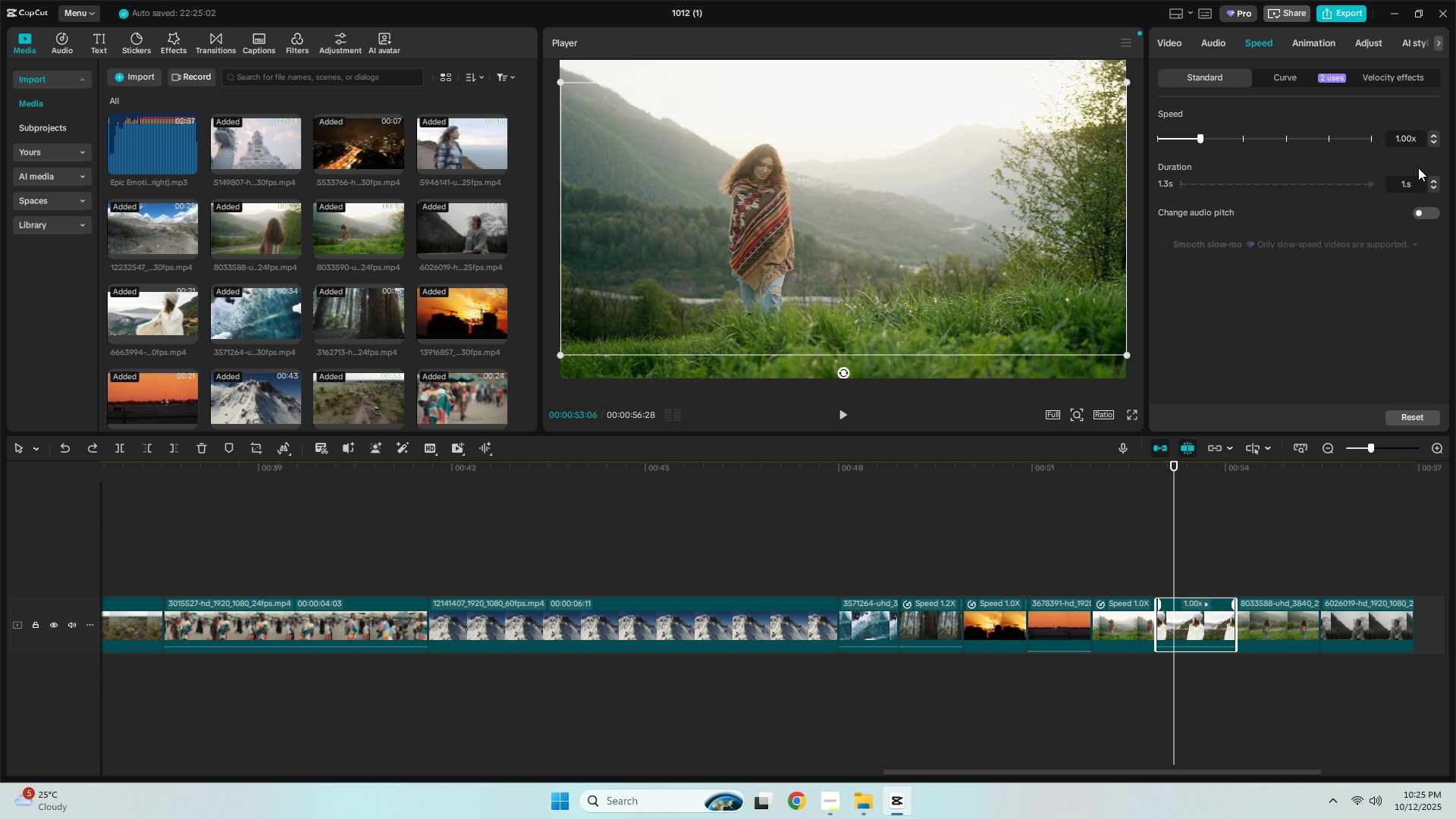 
key(Numpad0)
 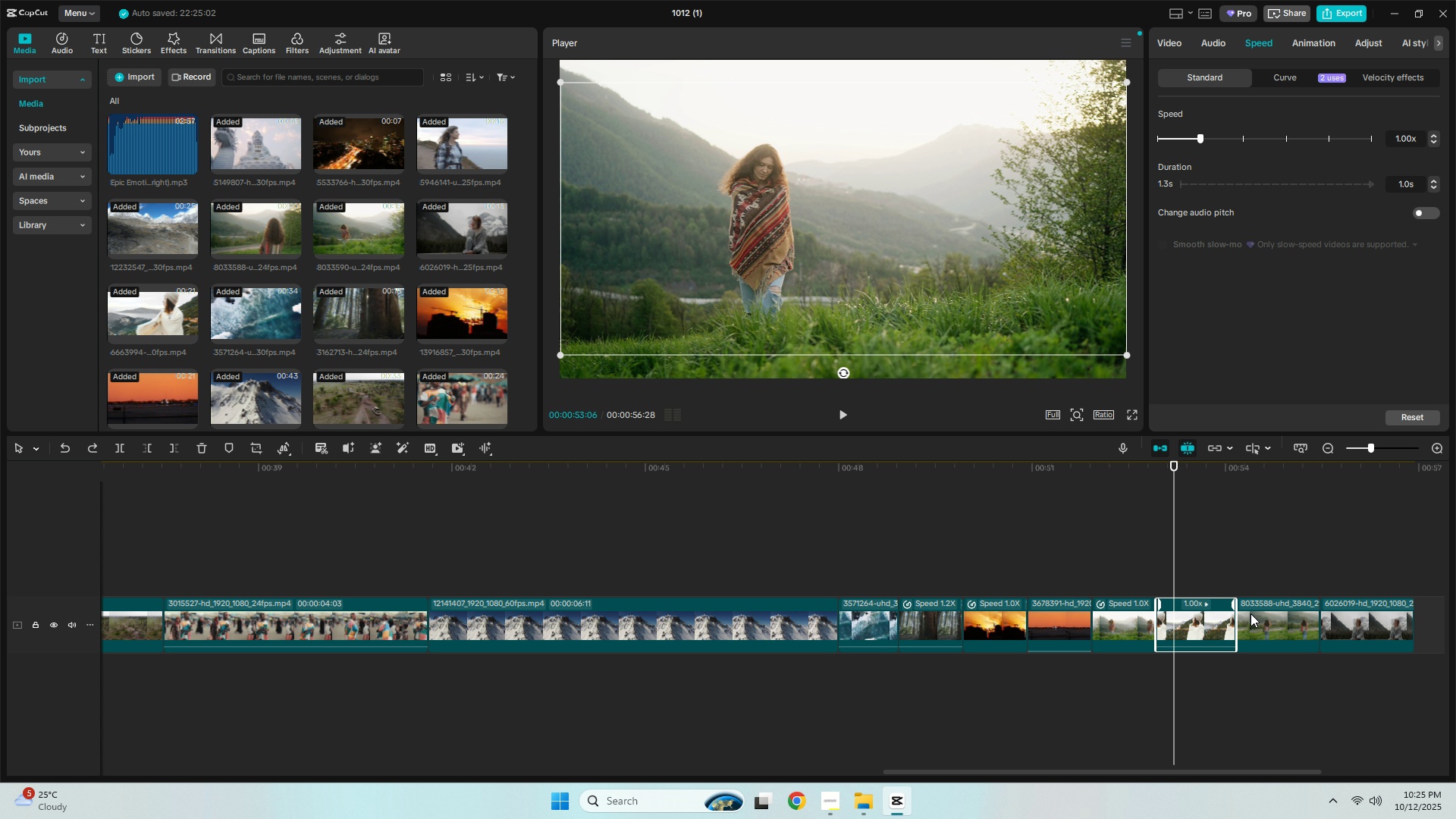 
left_click([1266, 622])
 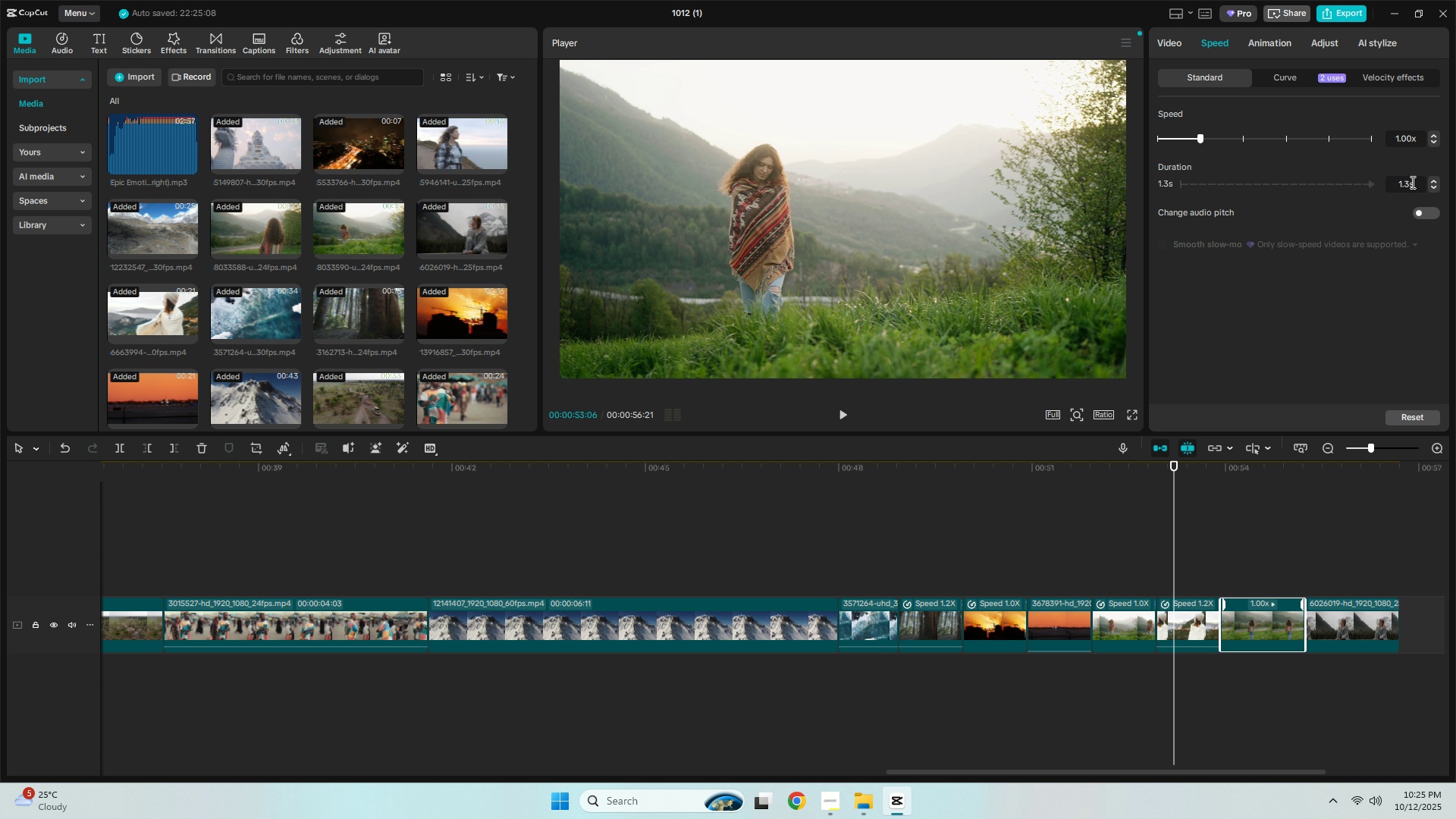 
left_click([1410, 184])
 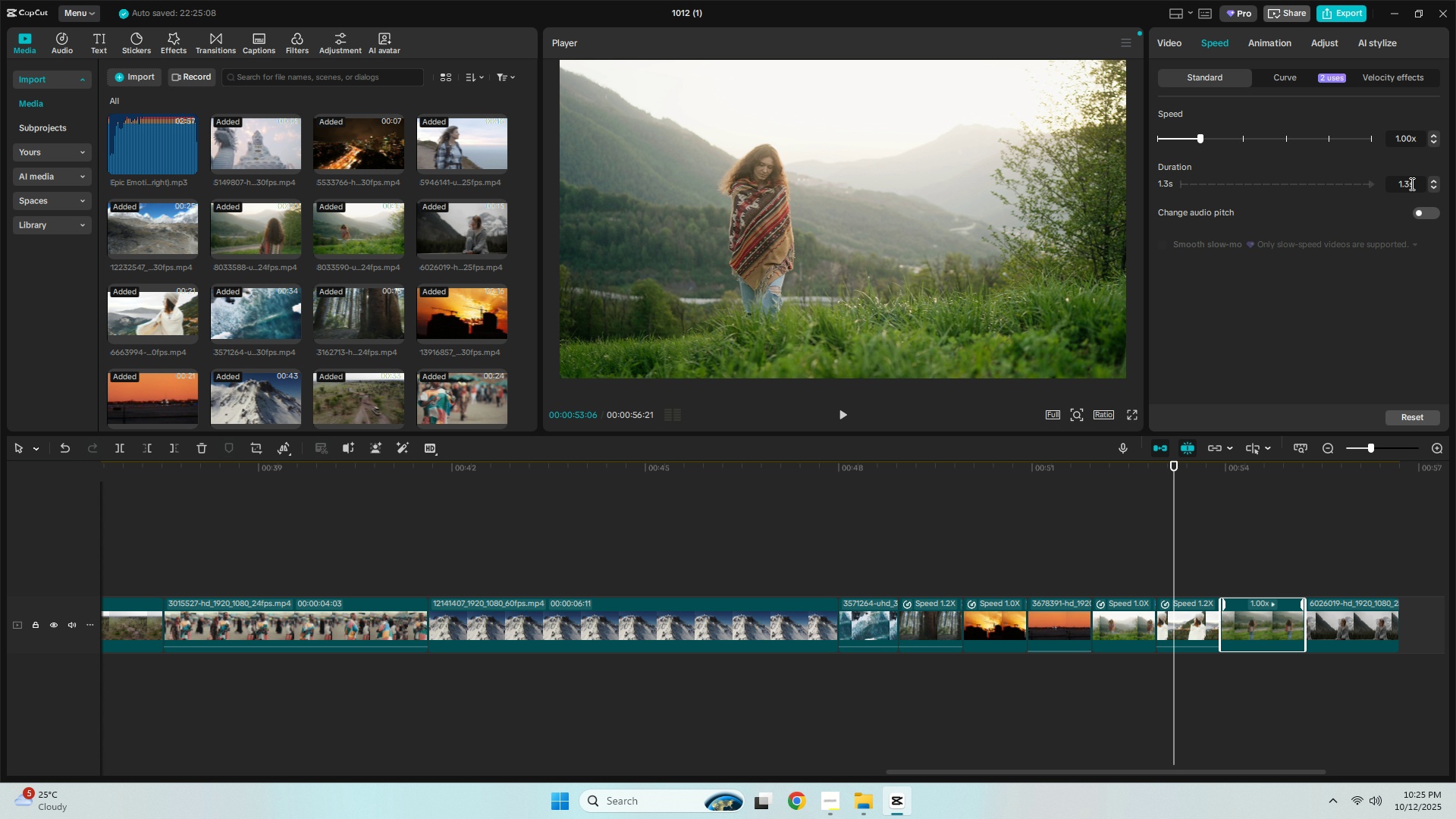 
key(Backspace)
 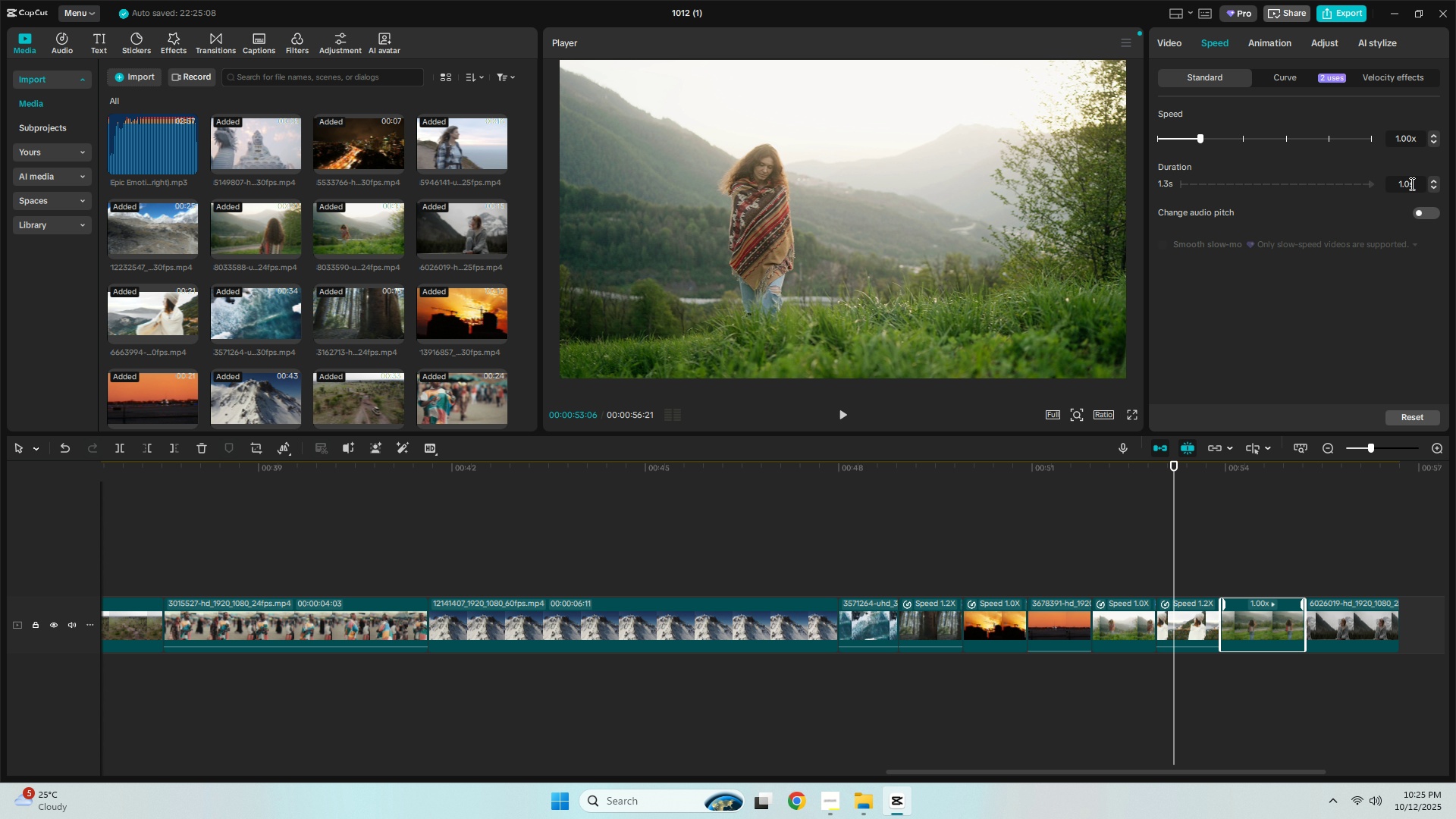 
key(Numpad0)
 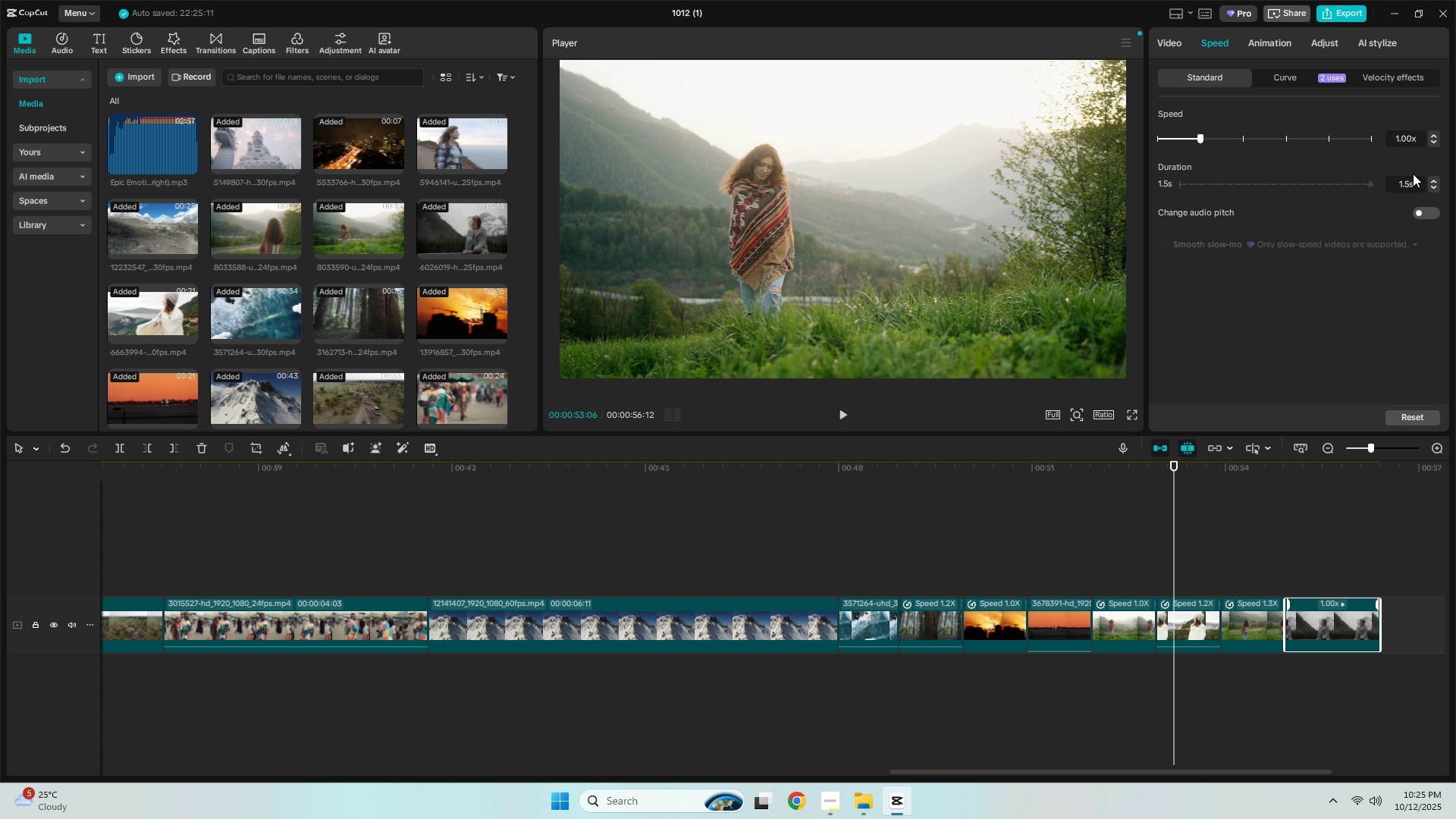 
left_click([1407, 186])
 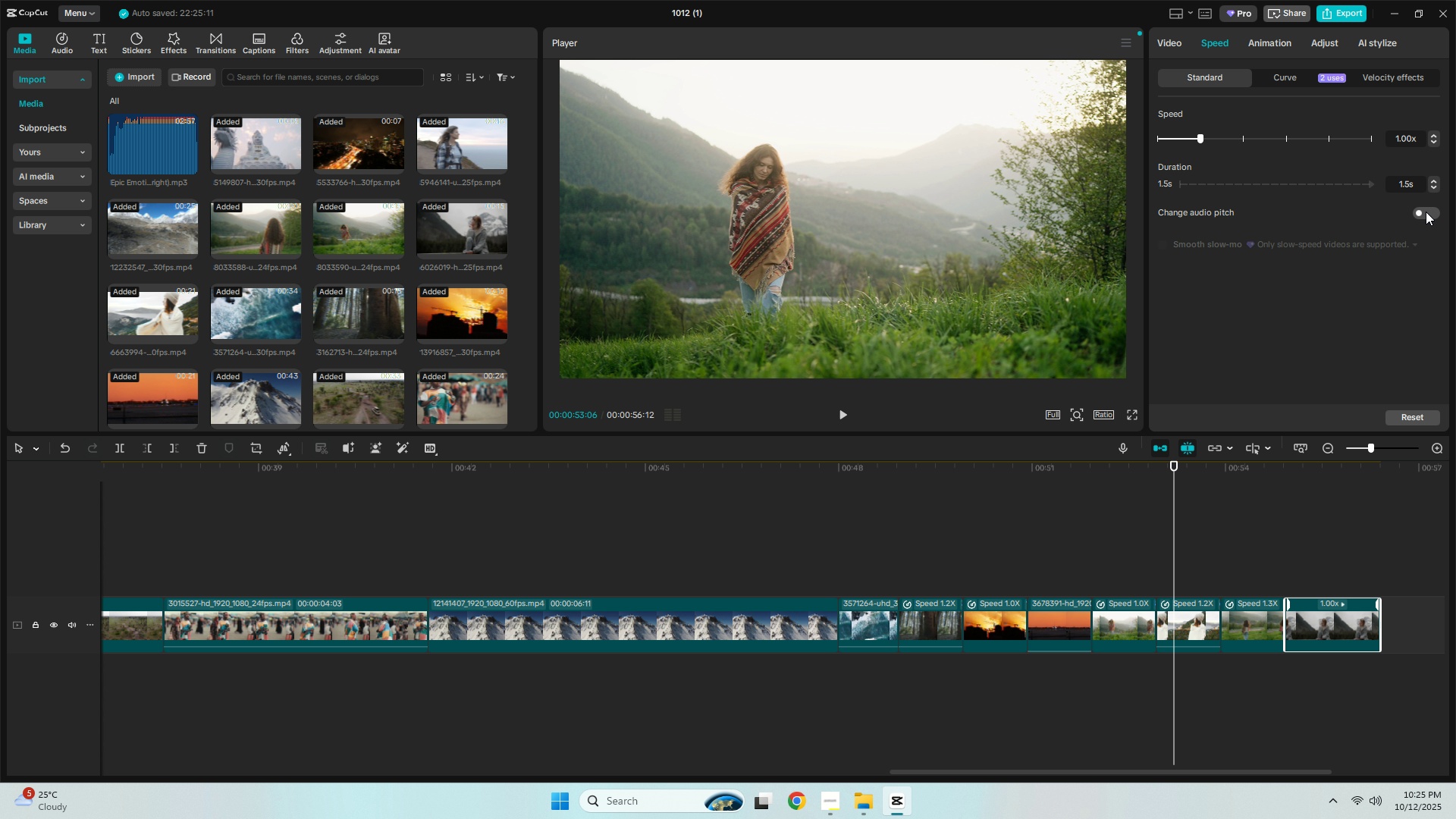 
key(Backspace)
 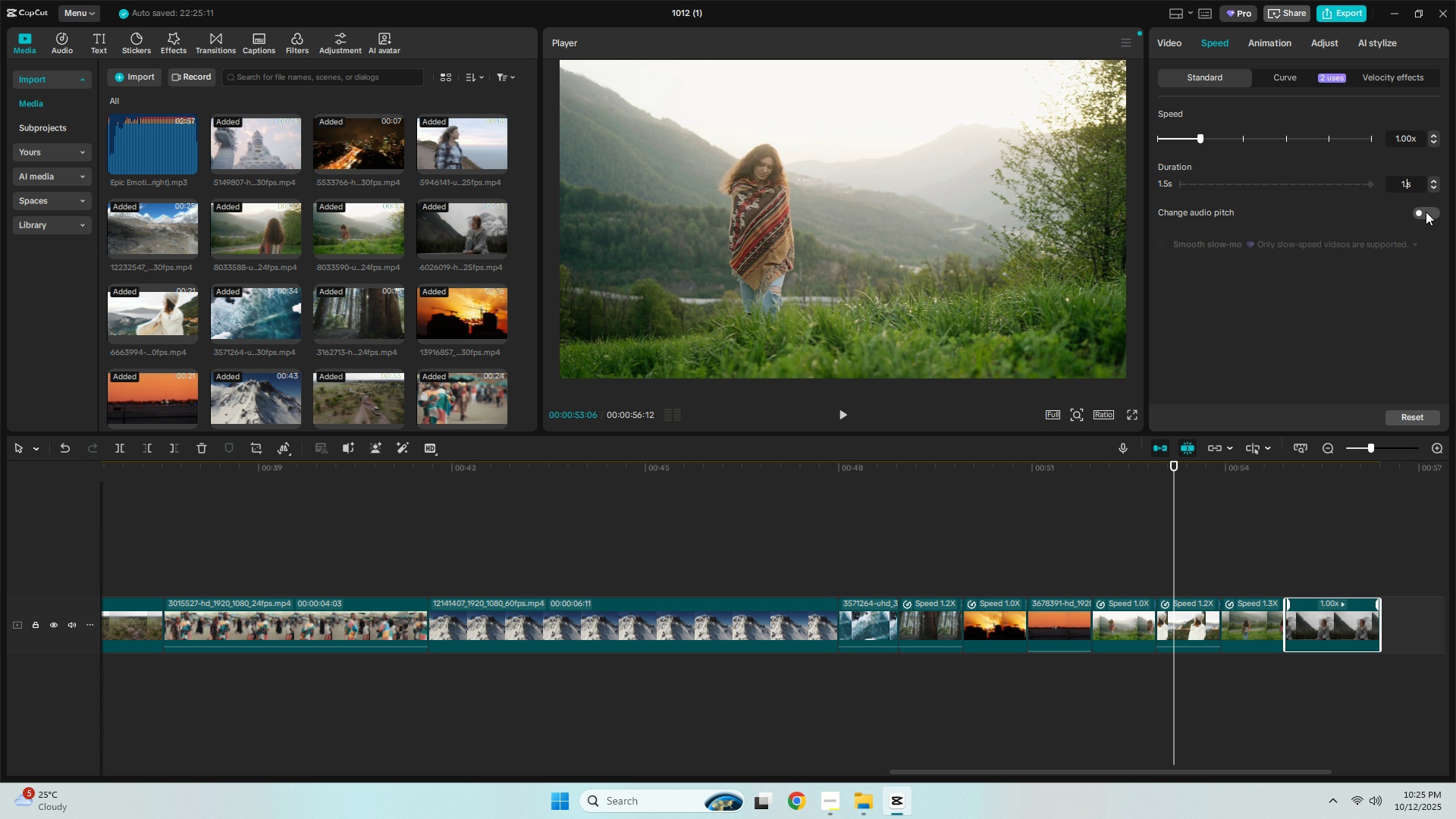 
key(Numpad0)
 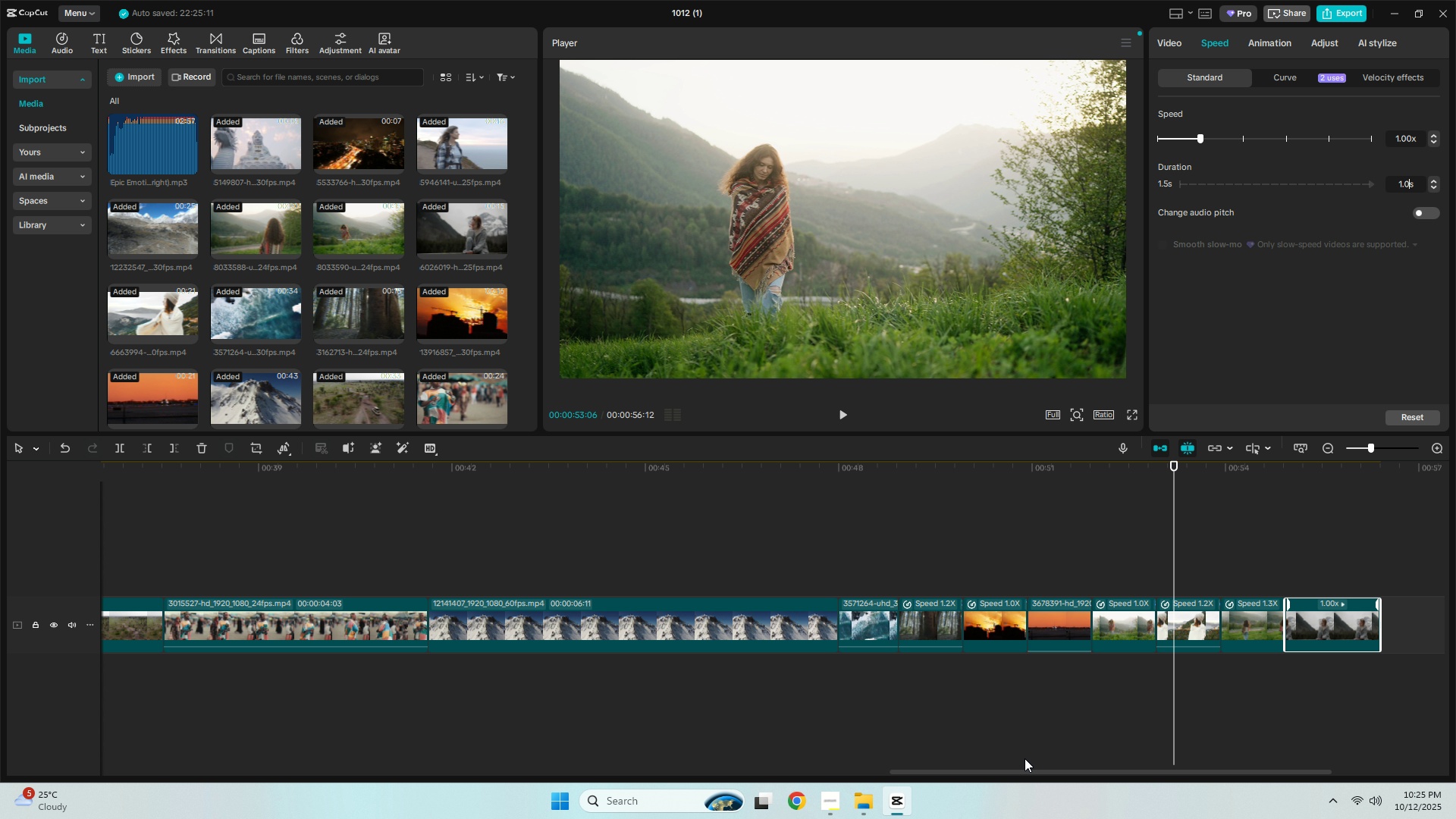 
left_click_drag(start_coordinate=[1023, 768], to_coordinate=[1069, 767])
 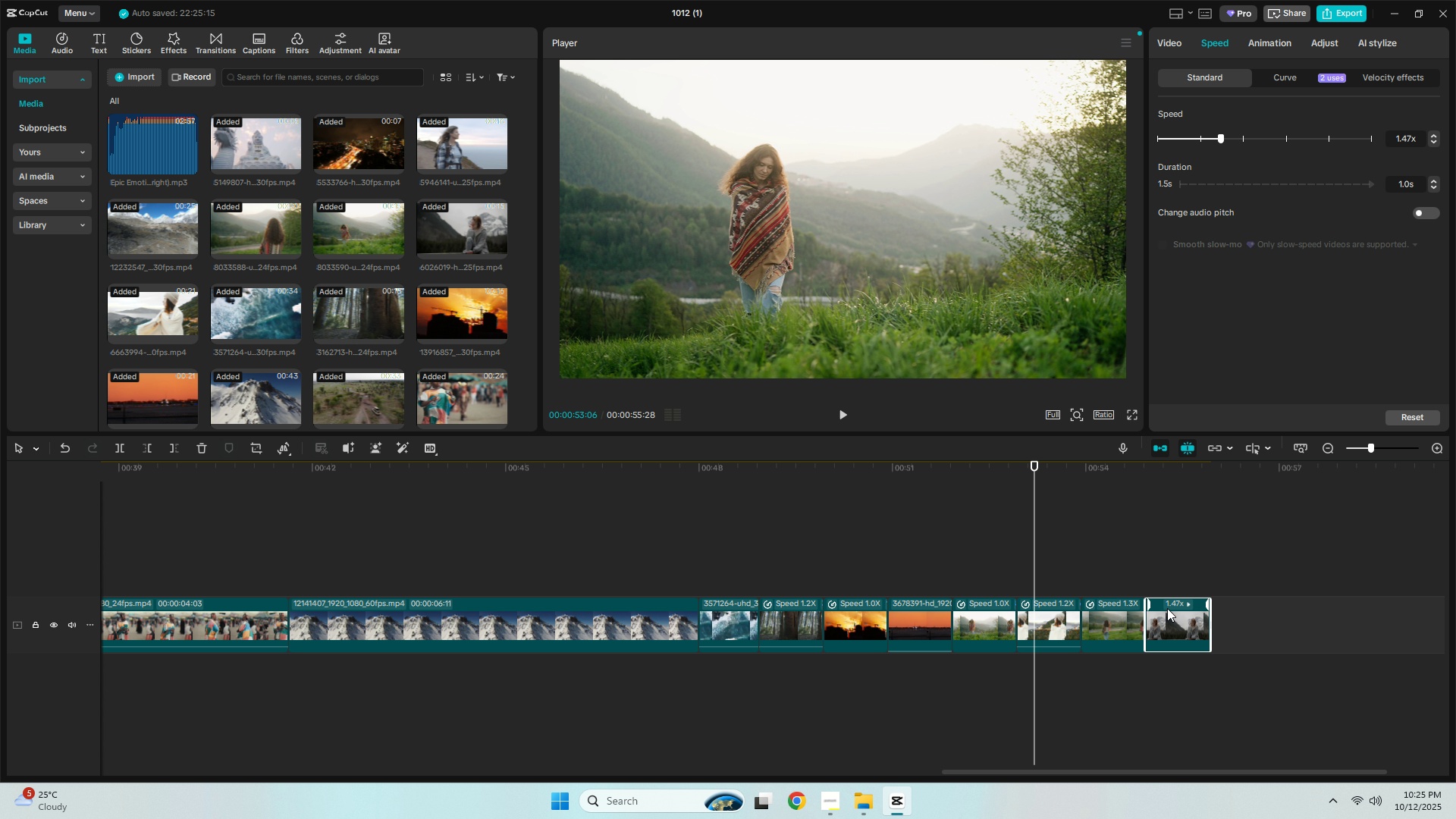 
key(Space)
 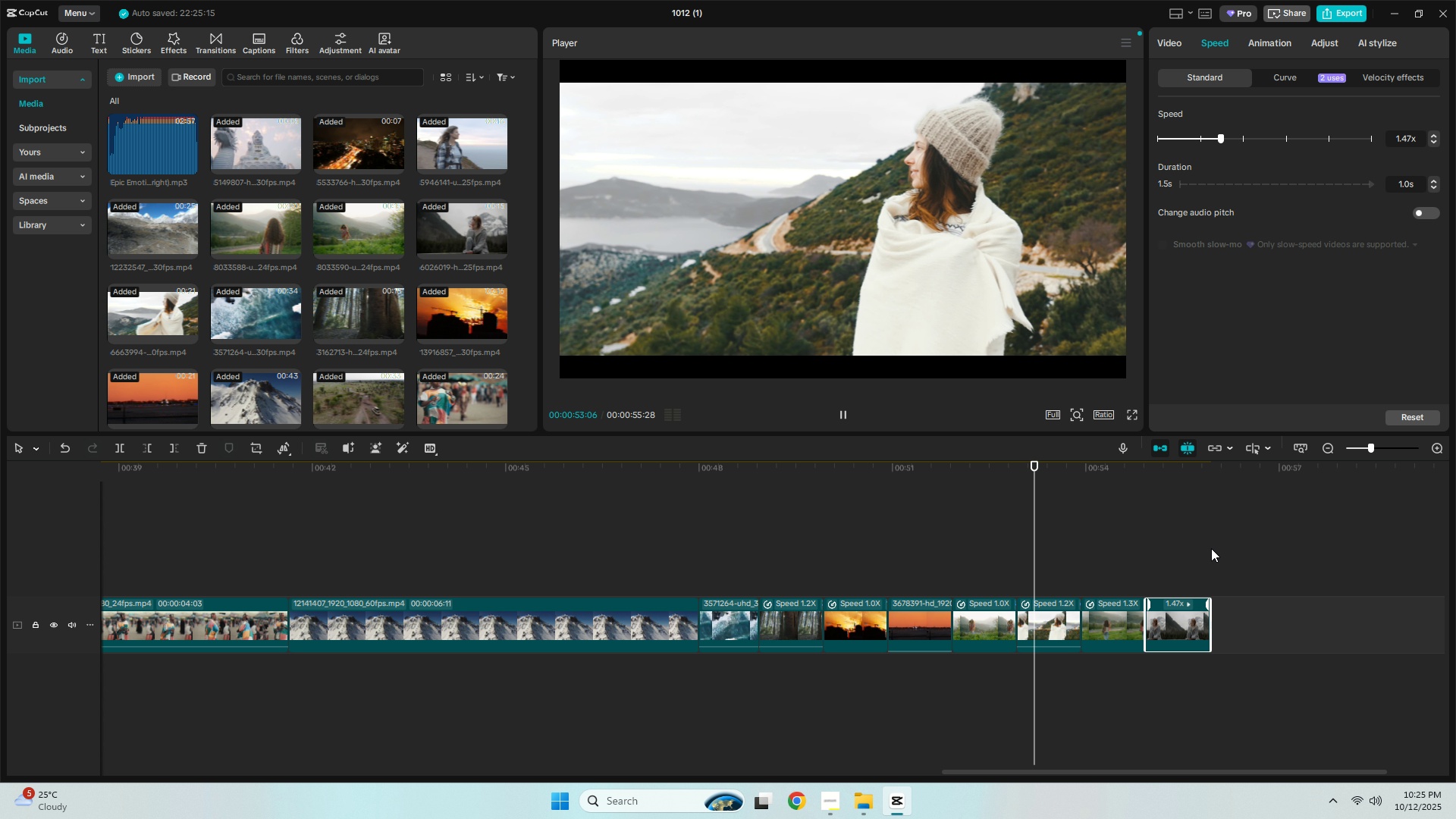 
key(Space)
 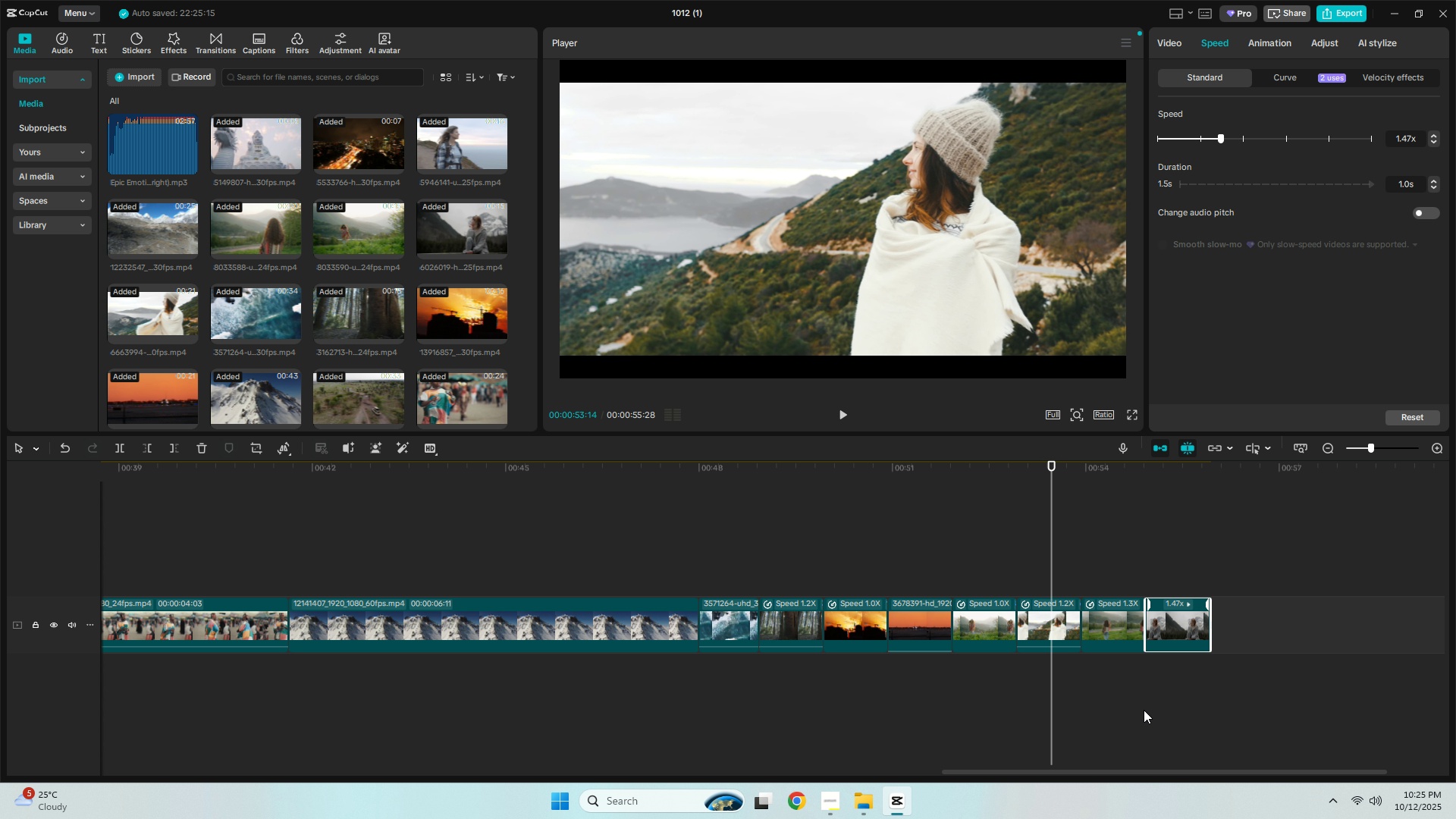 
key(Space)
 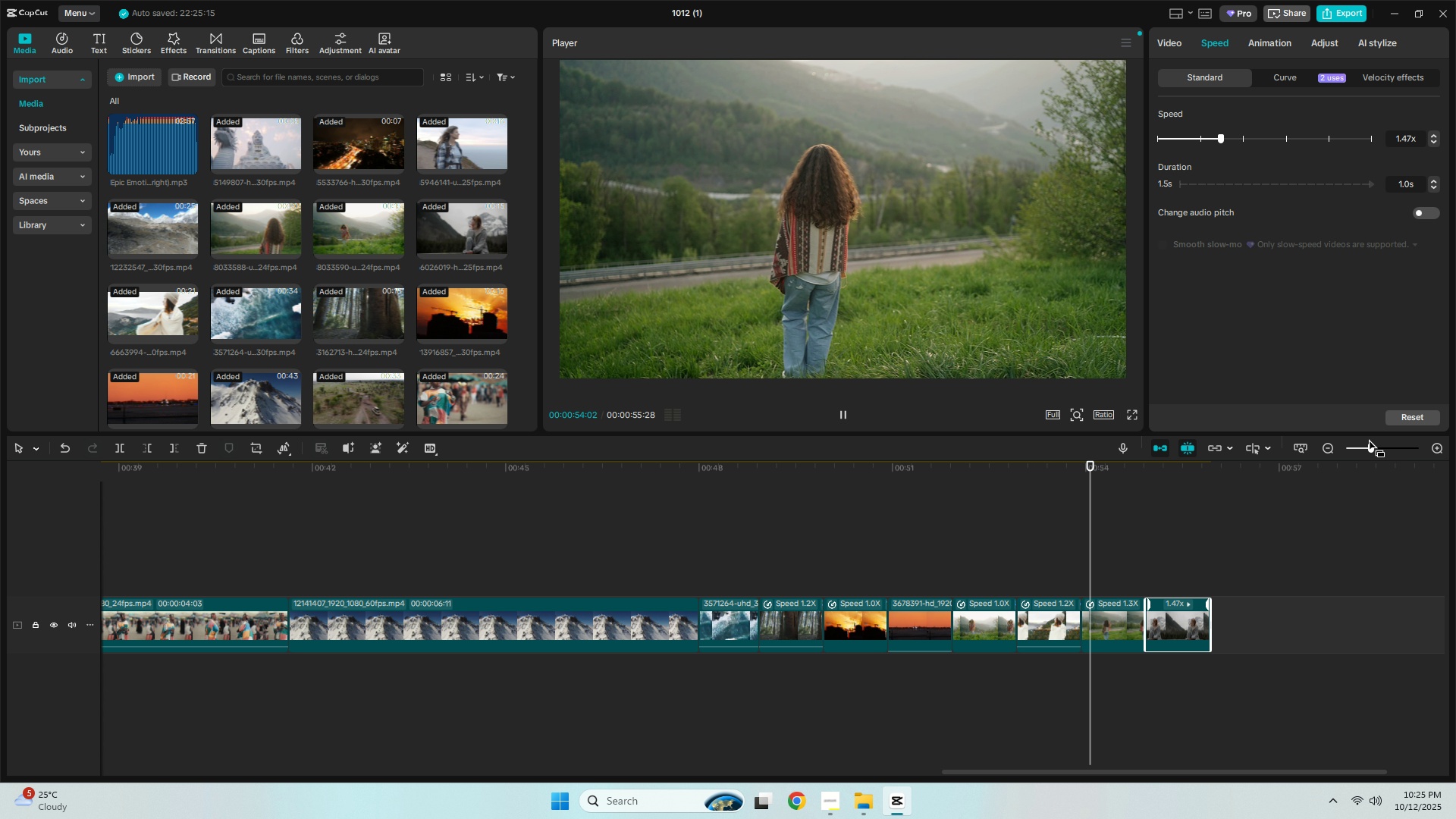 
left_click_drag(start_coordinate=[1367, 441], to_coordinate=[1362, 444])
 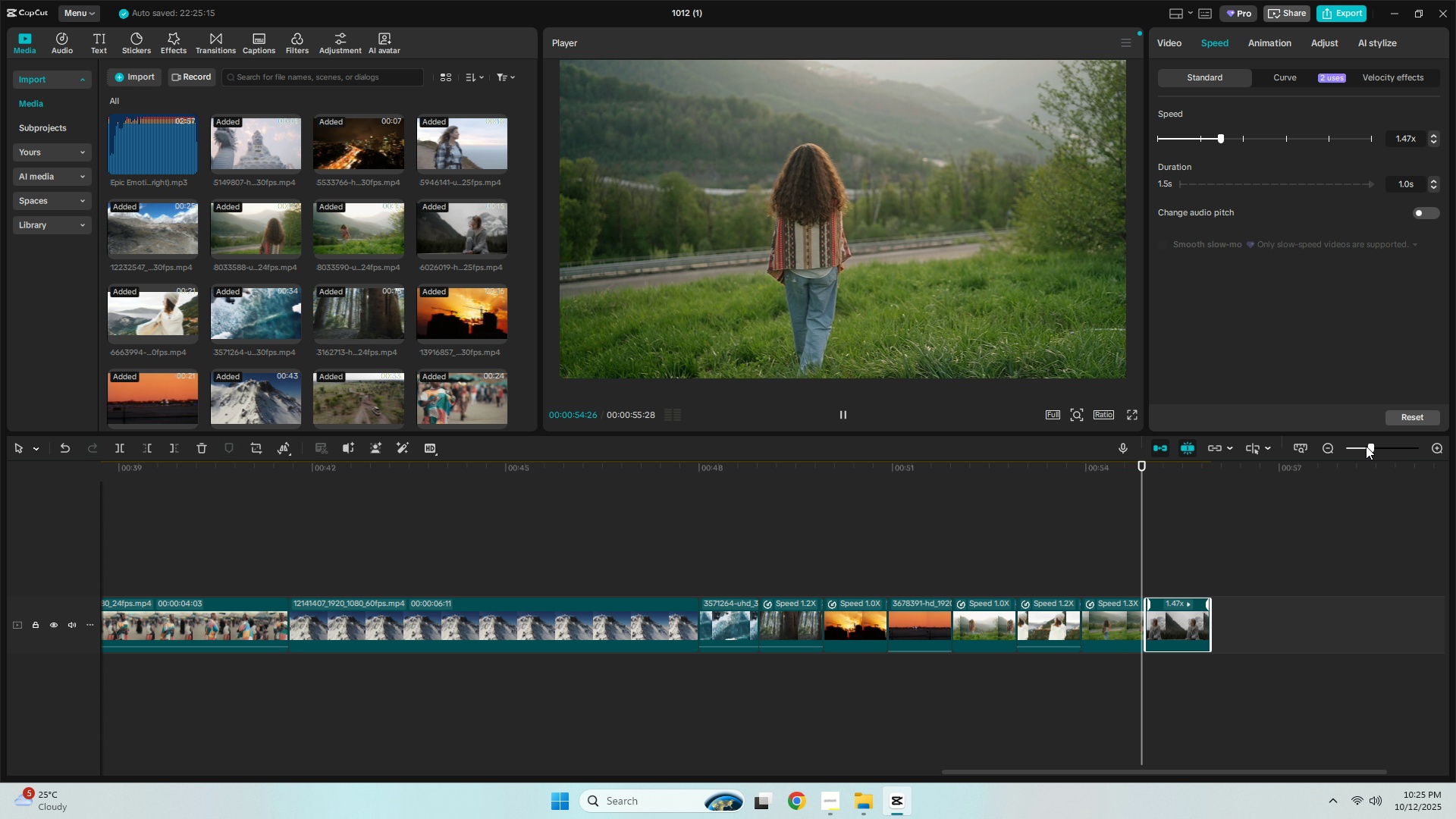 
left_click_drag(start_coordinate=[1368, 446], to_coordinate=[1356, 448])
 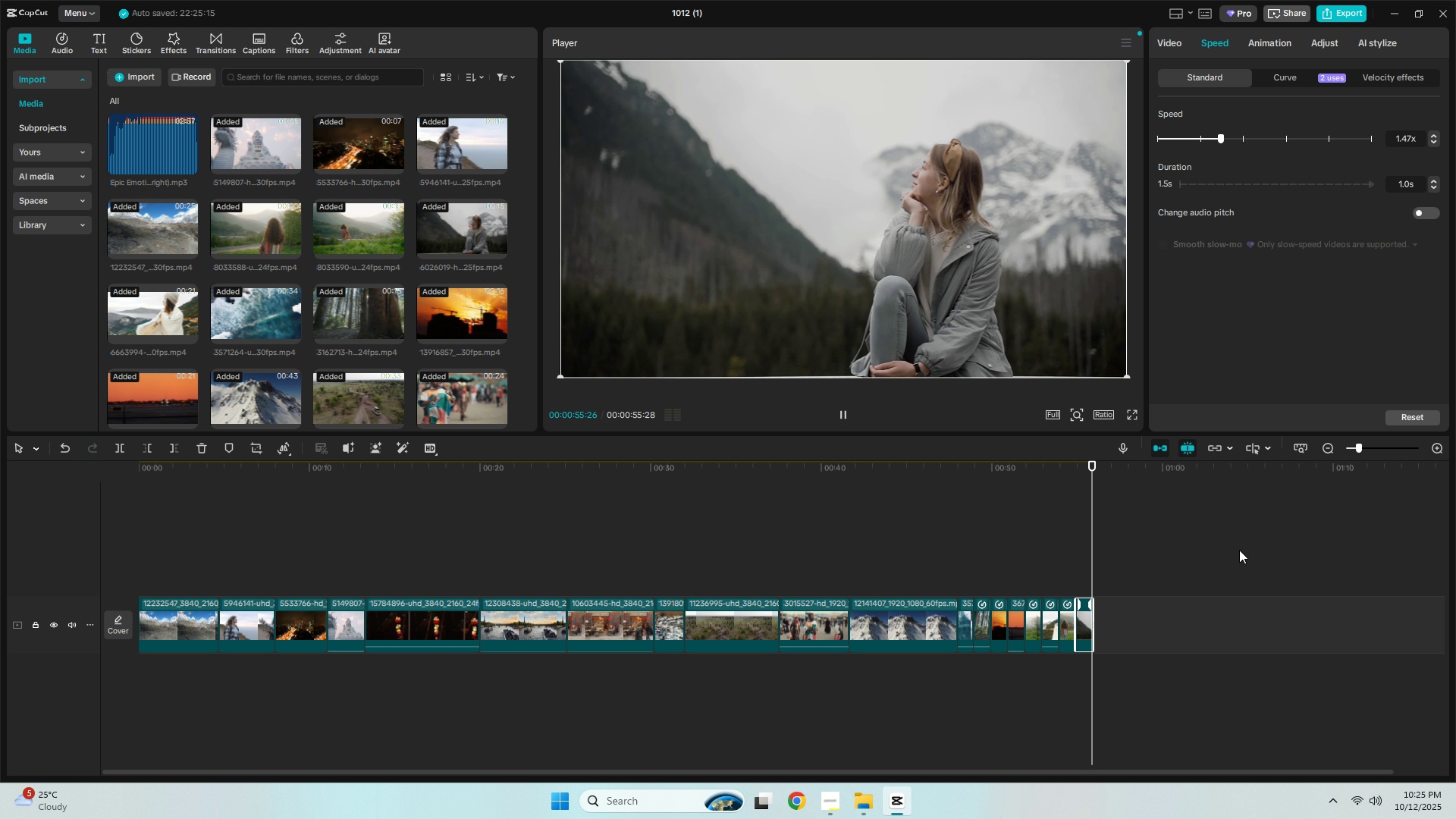 
key(Space)
 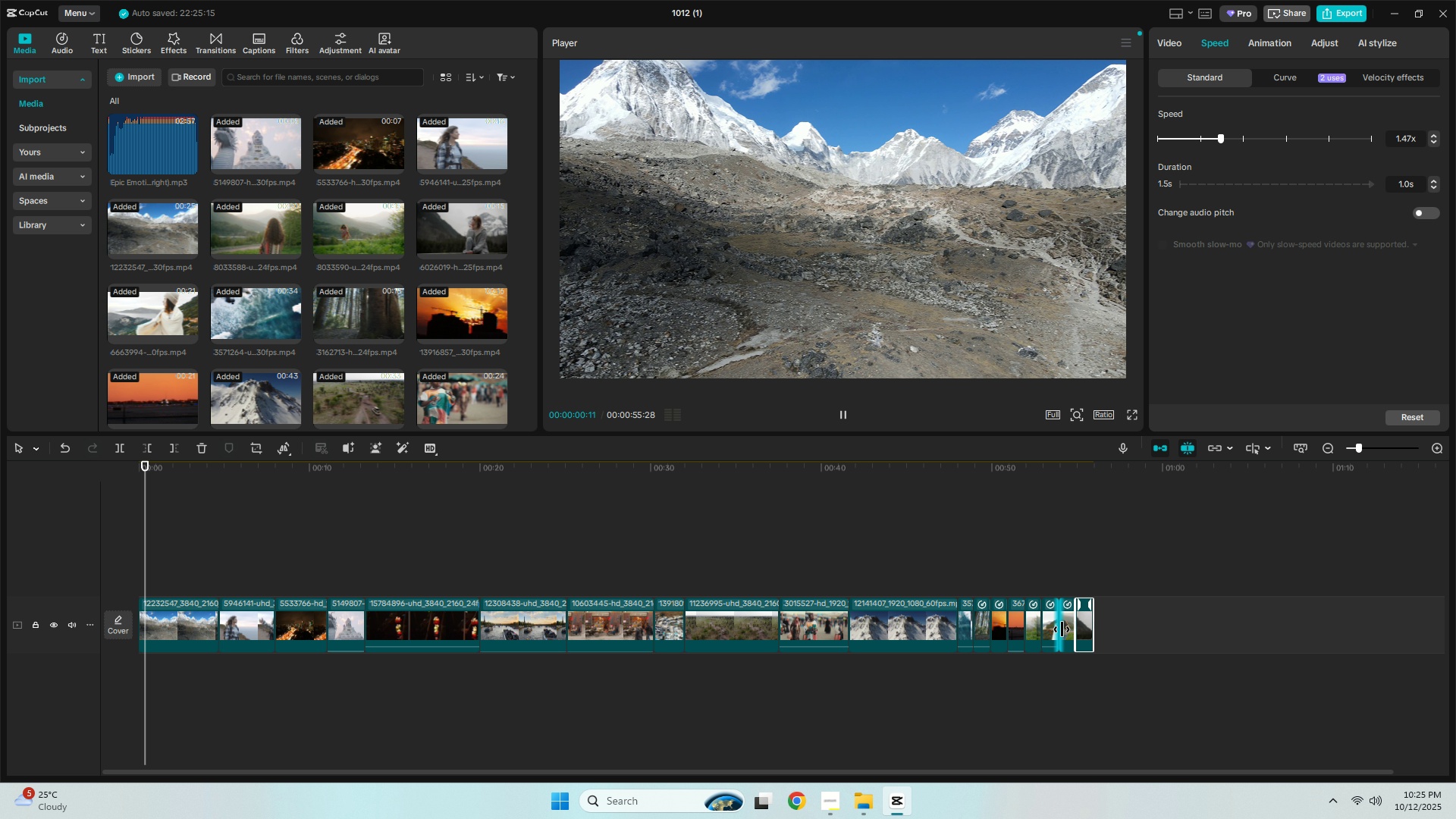 
key(Space)
 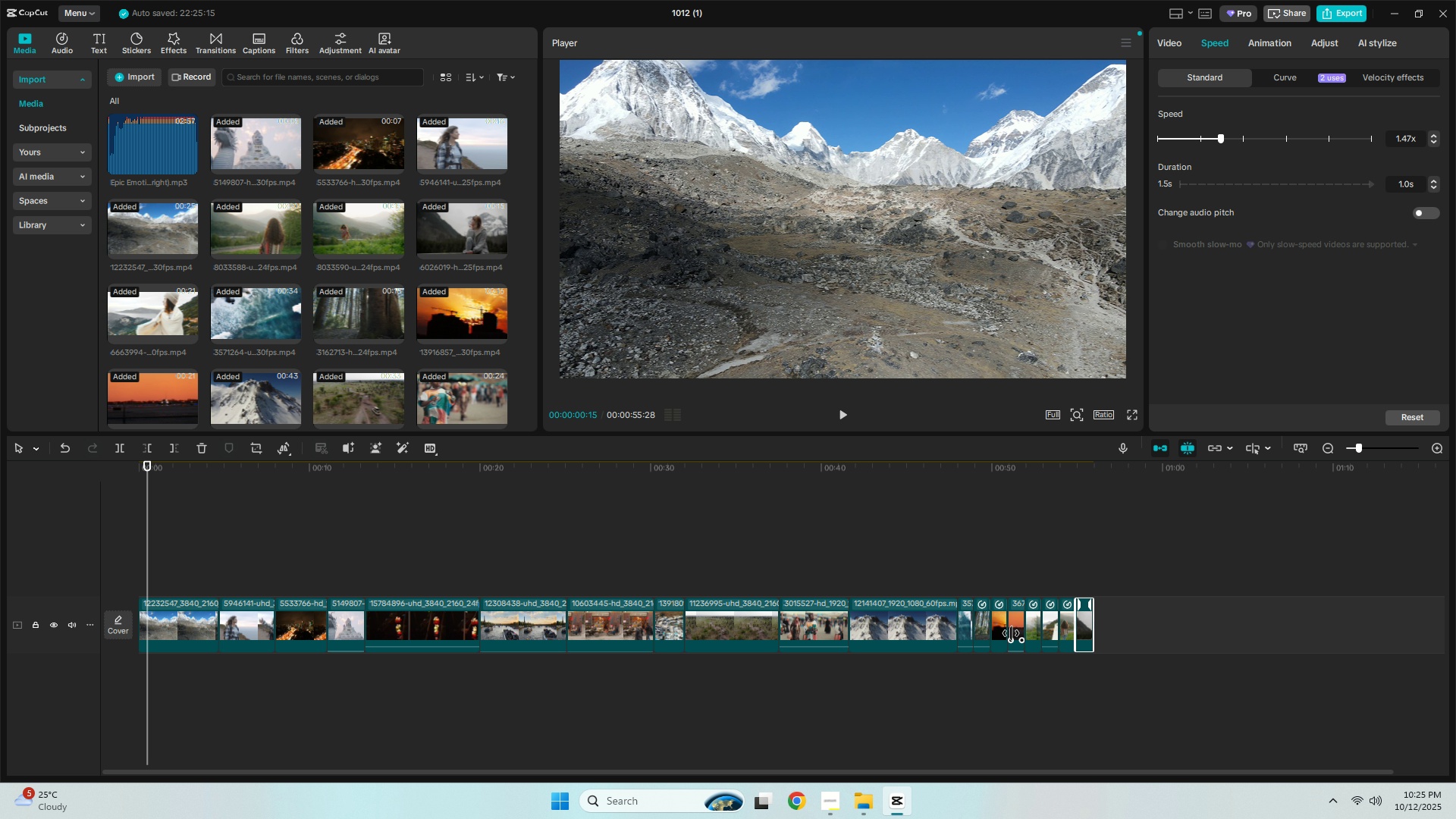 
key(Space)
 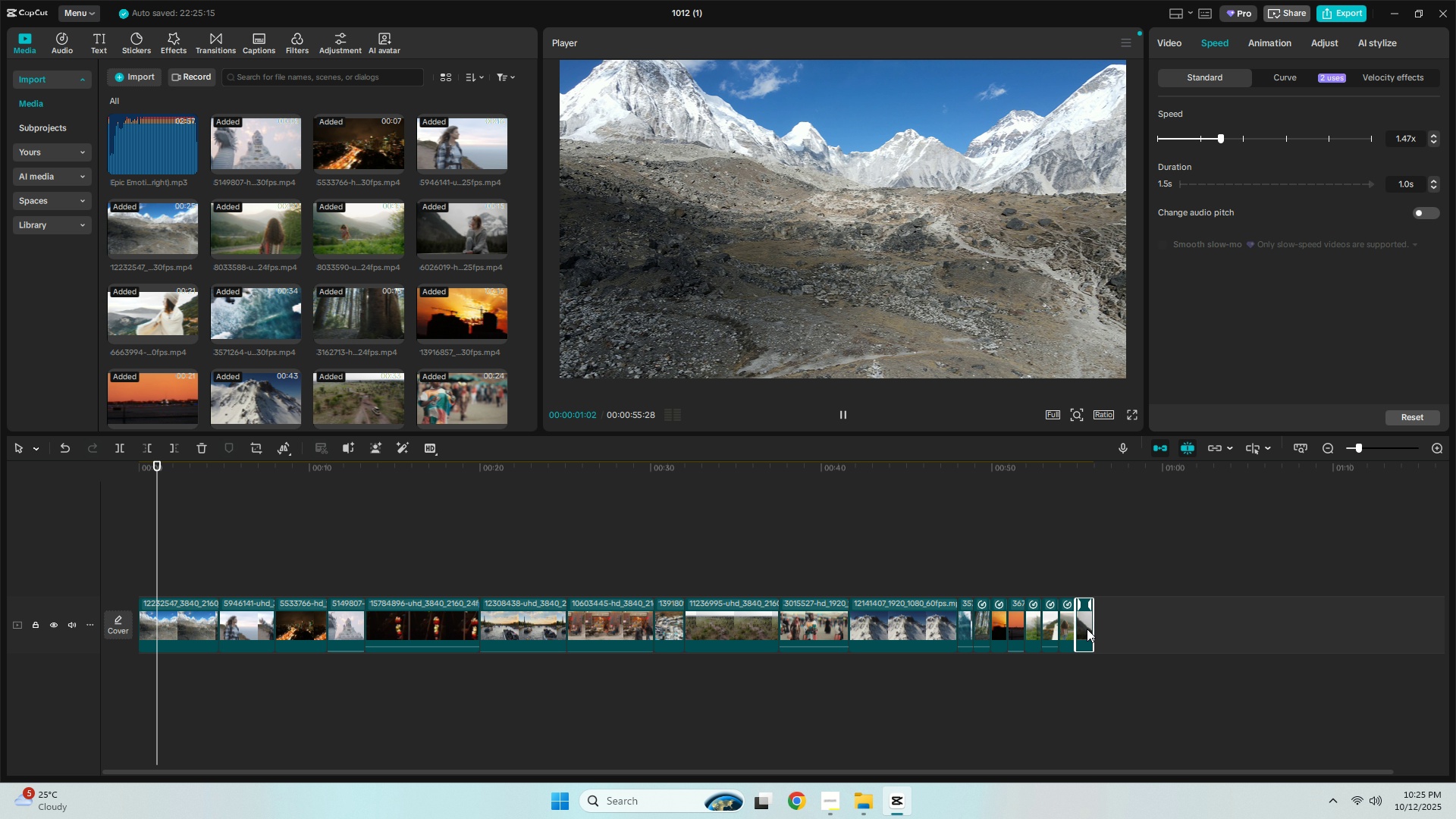 
left_click([1087, 629])
 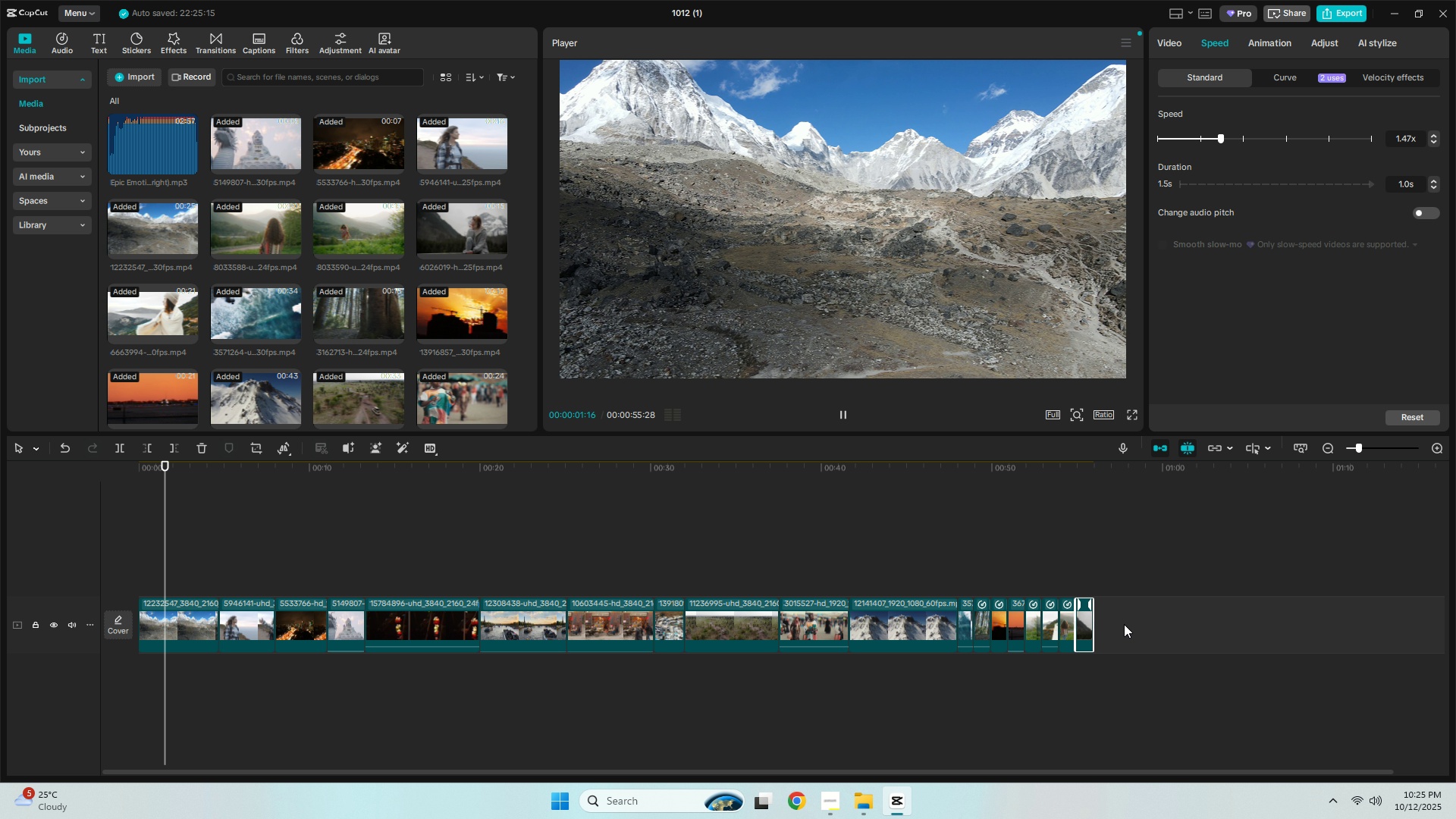 
key(Space)
 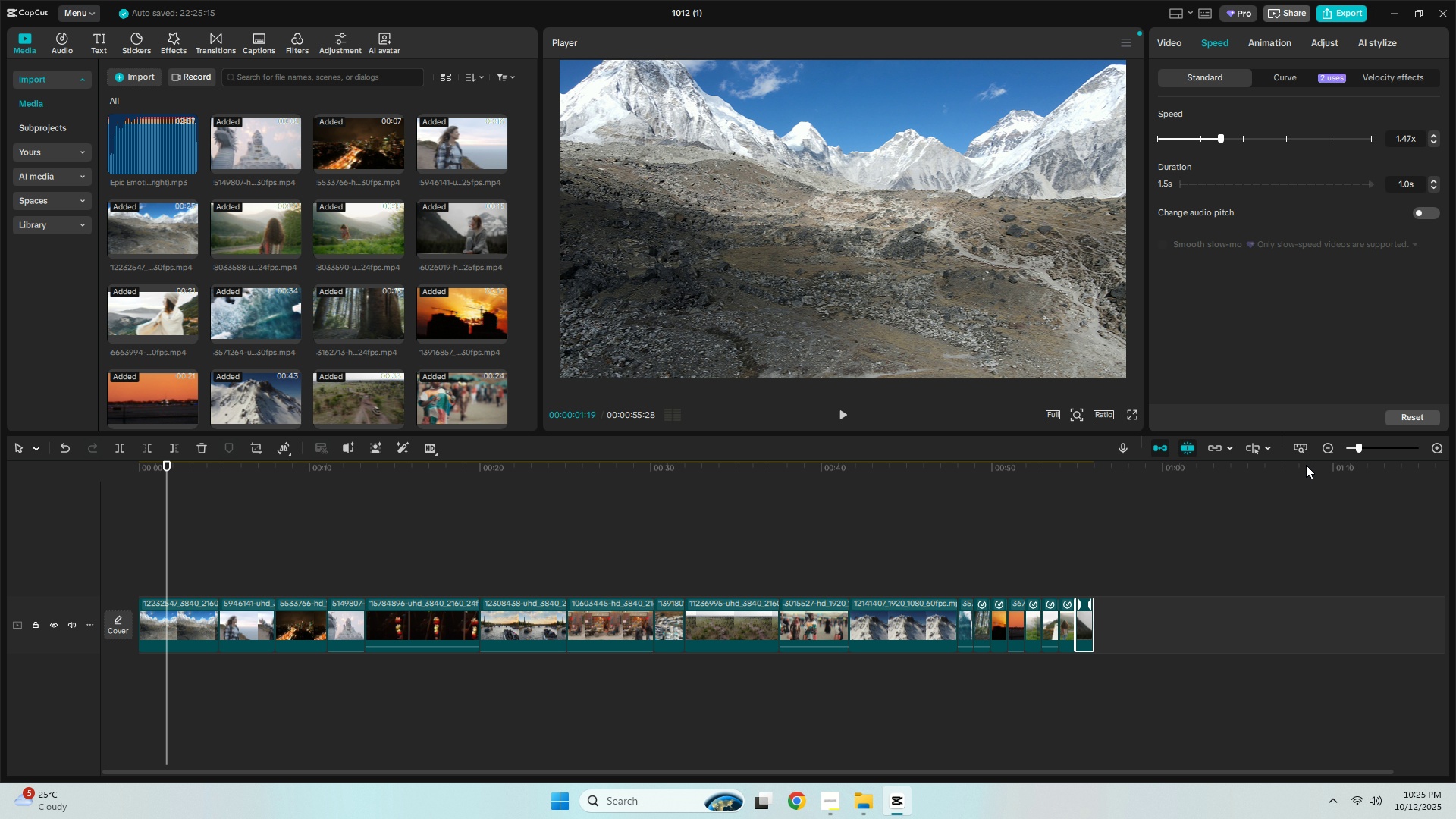 
left_click_drag(start_coordinate=[1360, 443], to_coordinate=[1368, 445])
 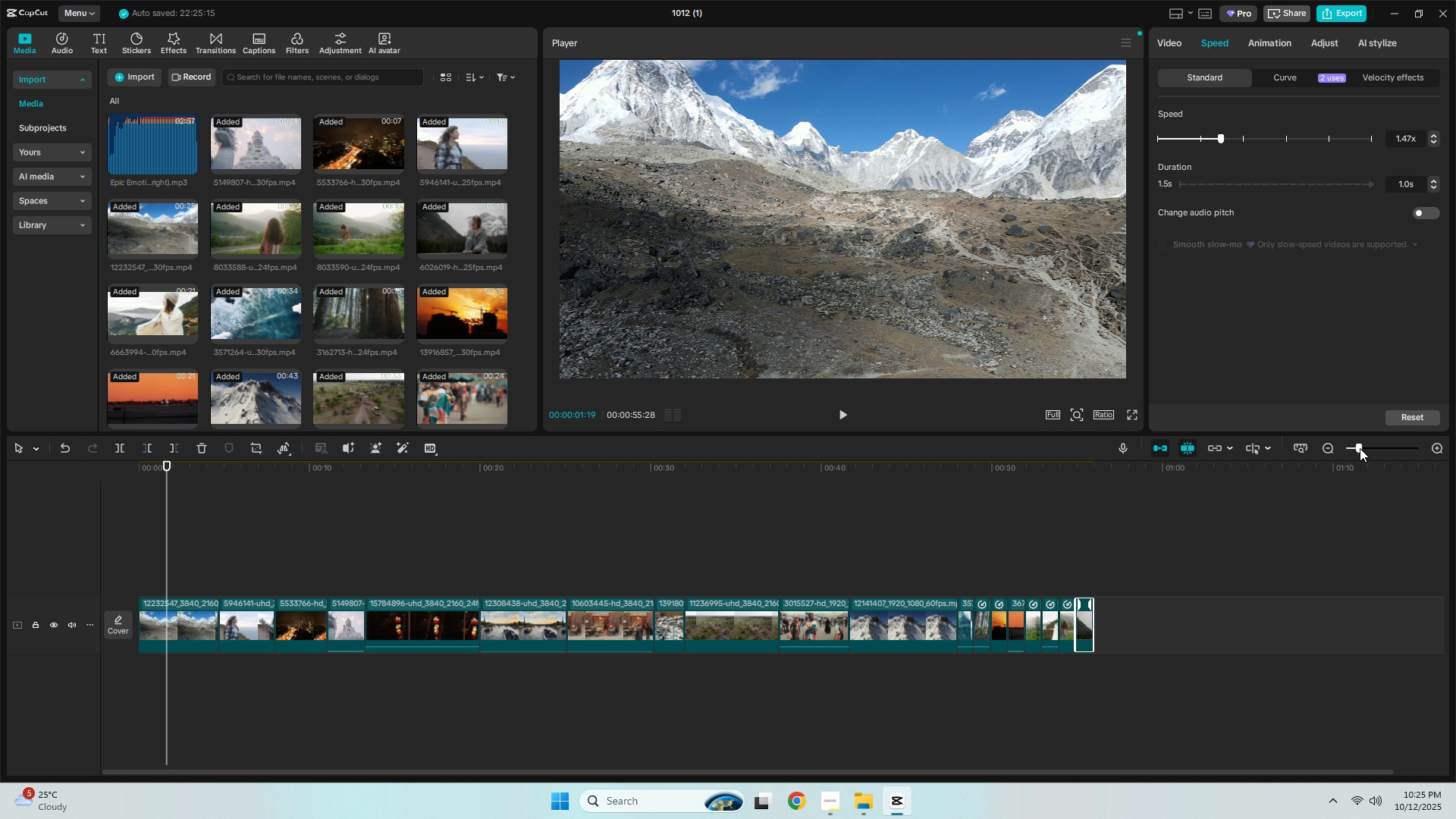 
left_click_drag(start_coordinate=[1359, 448], to_coordinate=[1363, 450])
 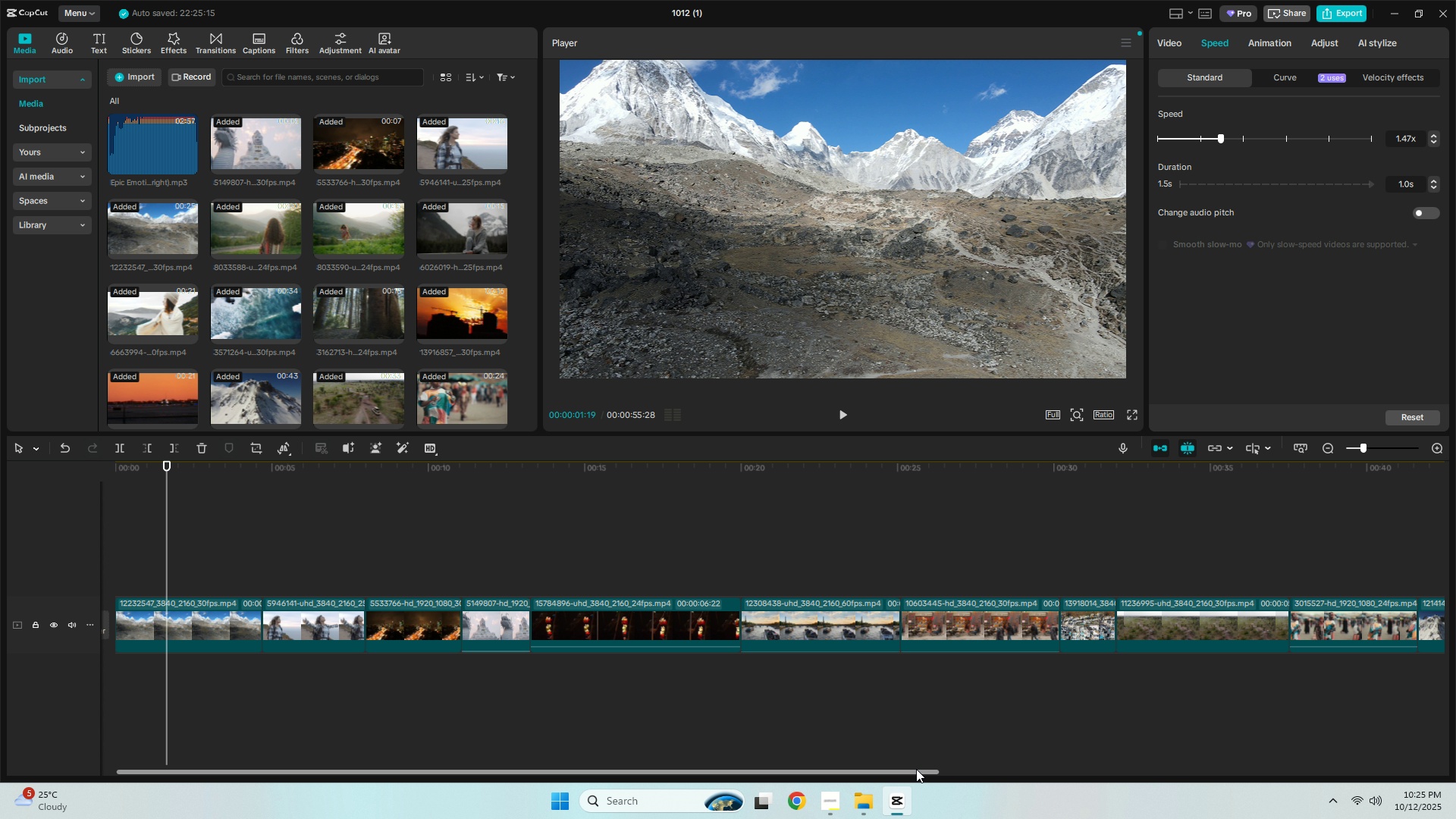 
left_click_drag(start_coordinate=[910, 773], to_coordinate=[1383, 768])
 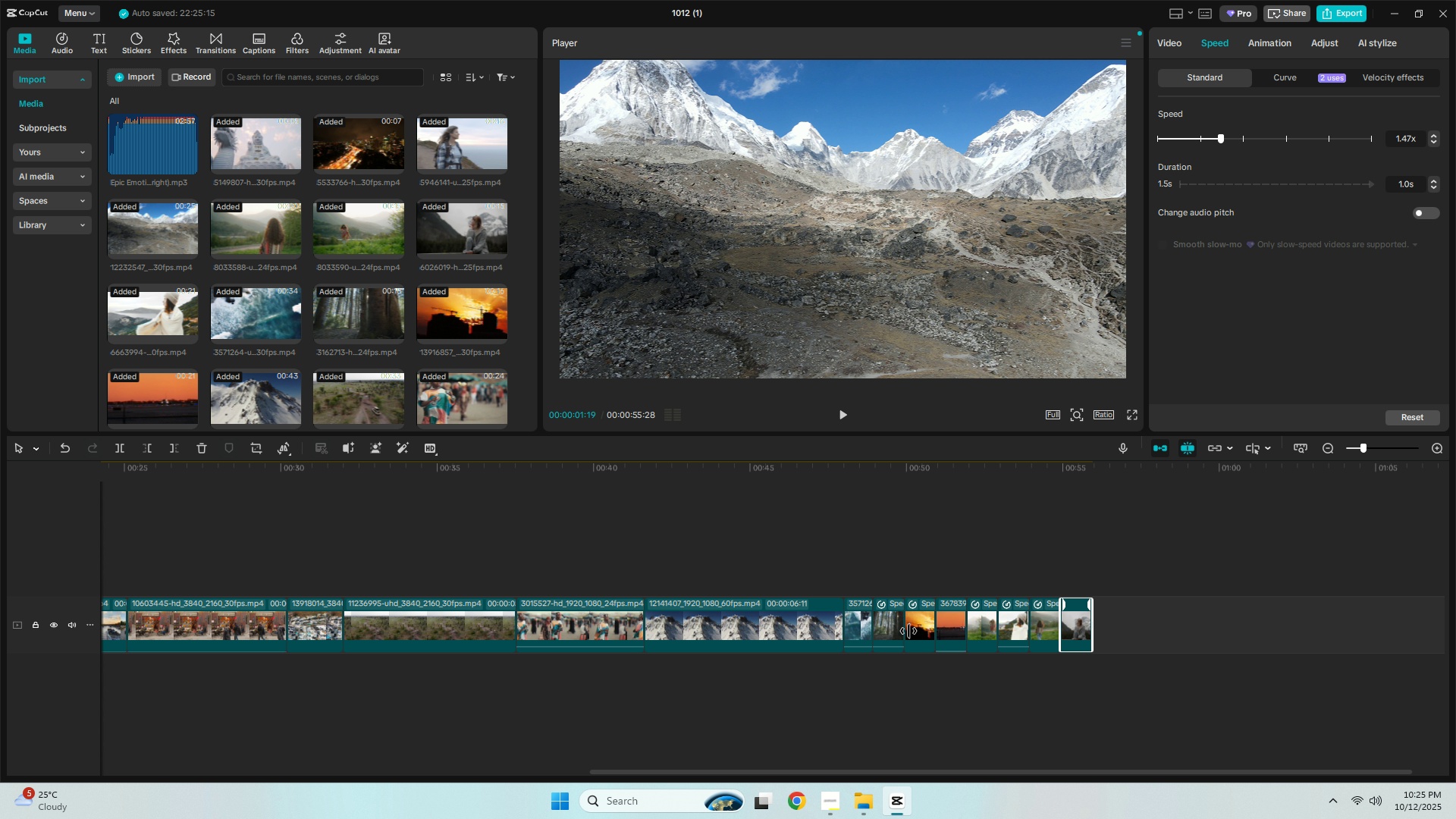 
left_click([849, 624])
 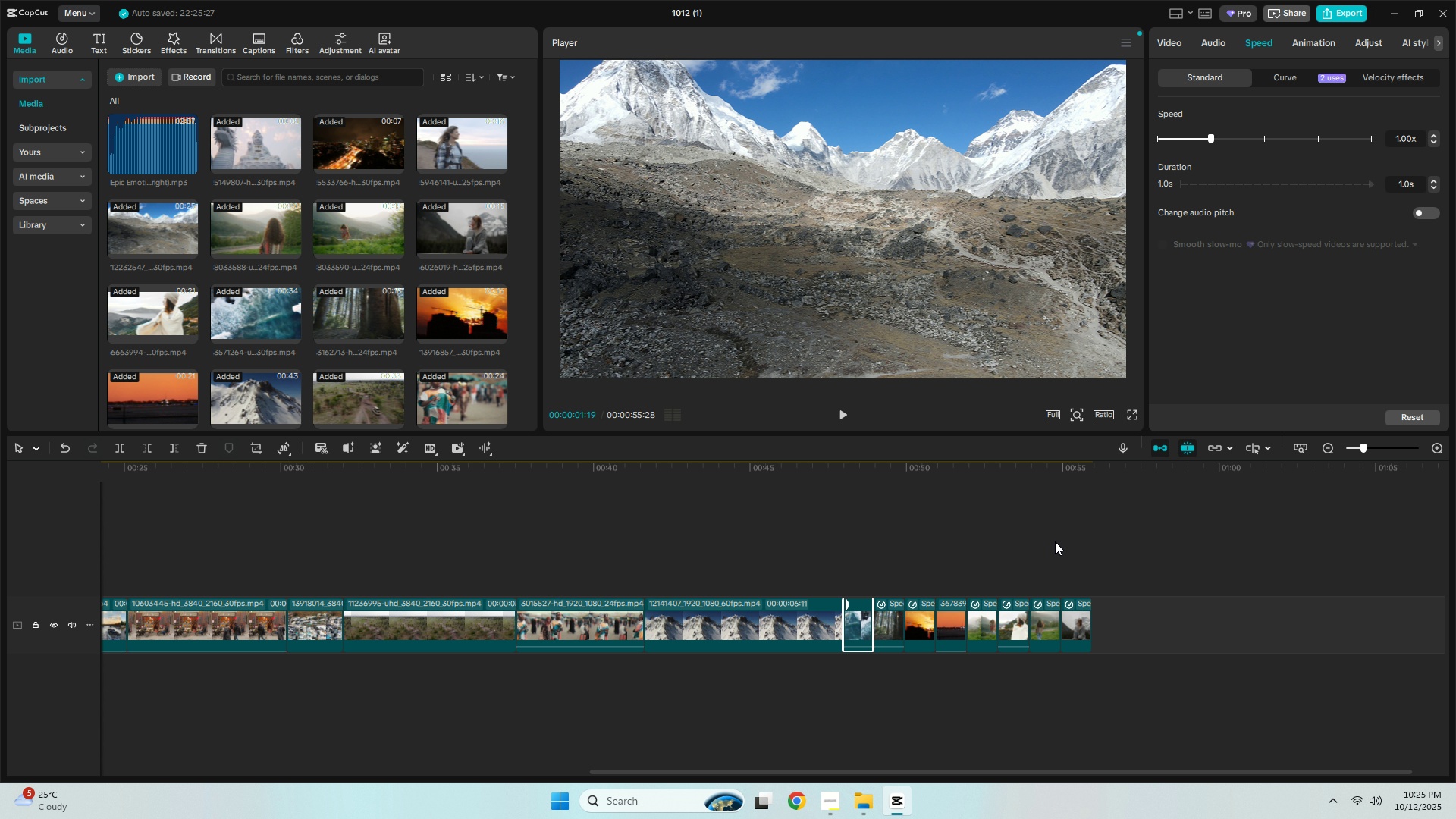 
left_click([1090, 529])
 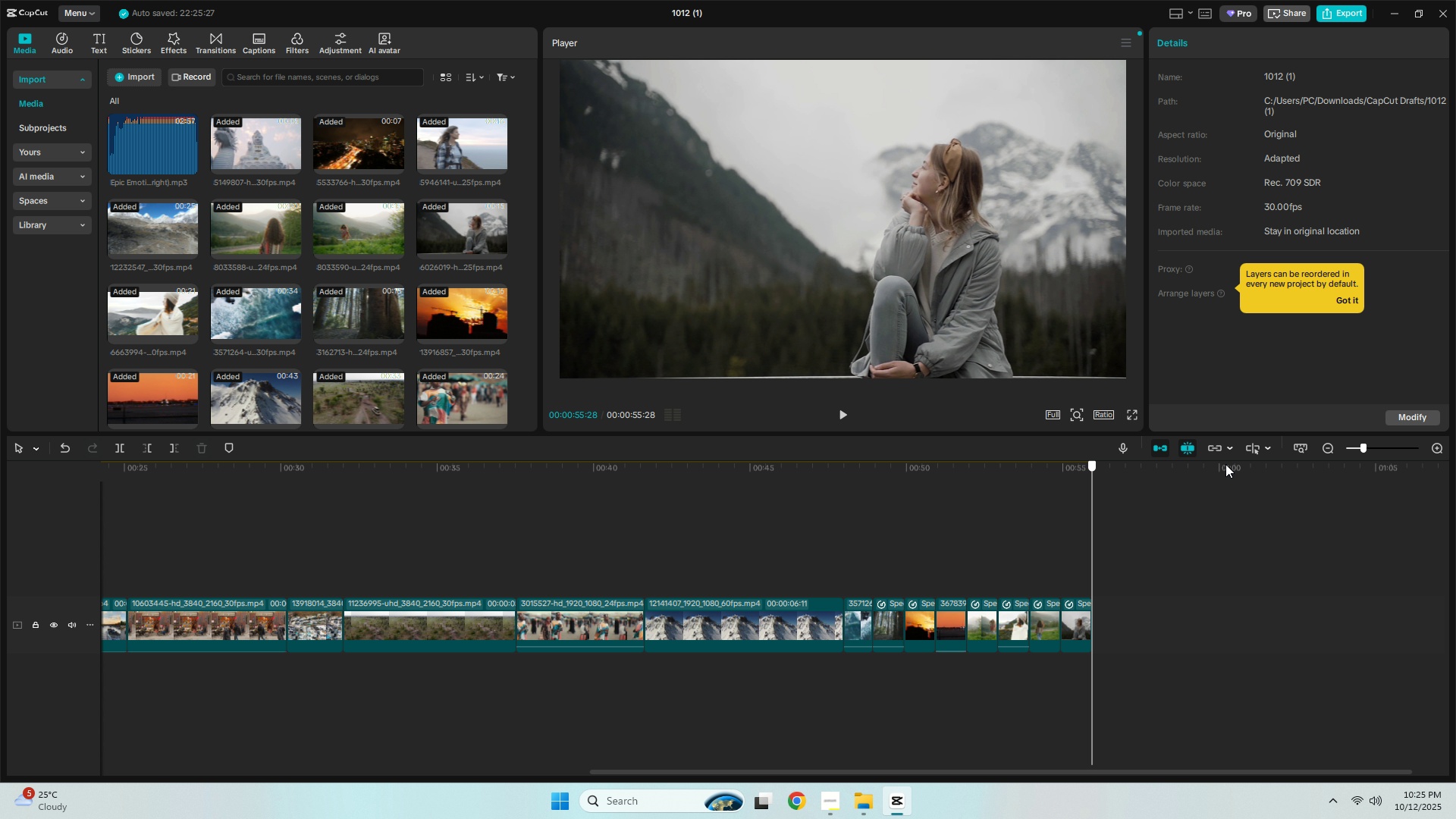 
double_click([1219, 465])
 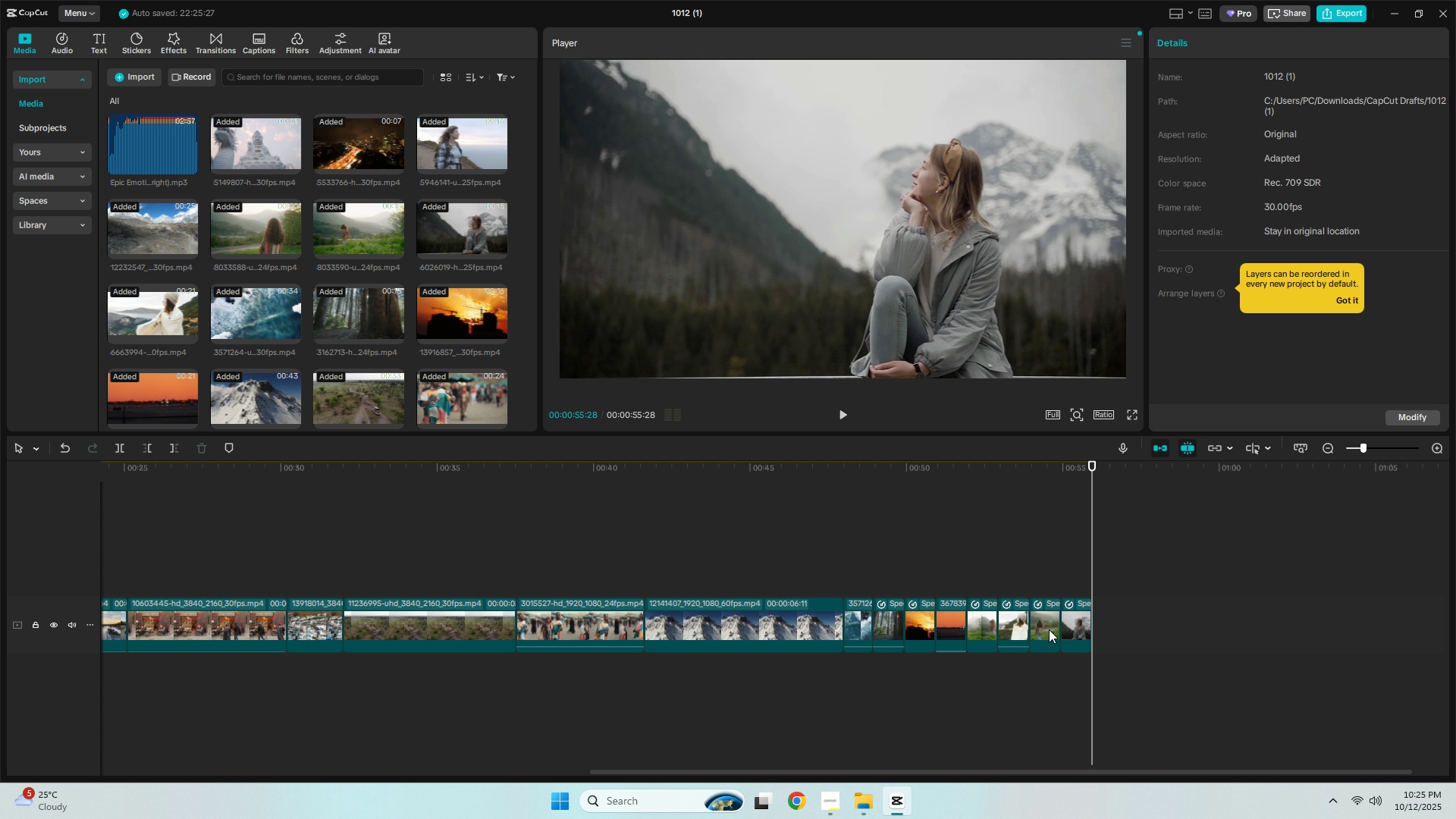 
wait(6.24)
 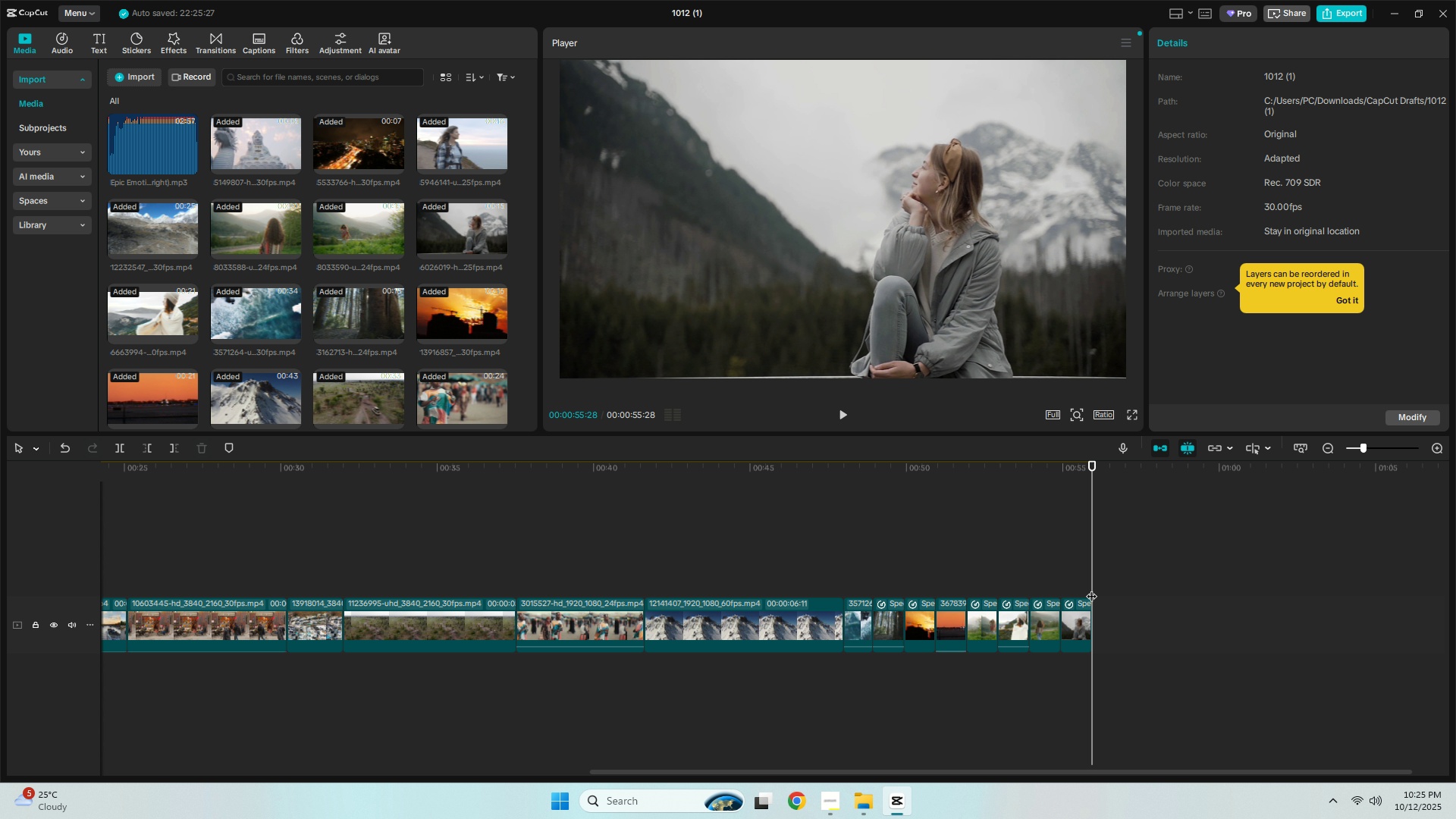 
left_click([1064, 625])
 